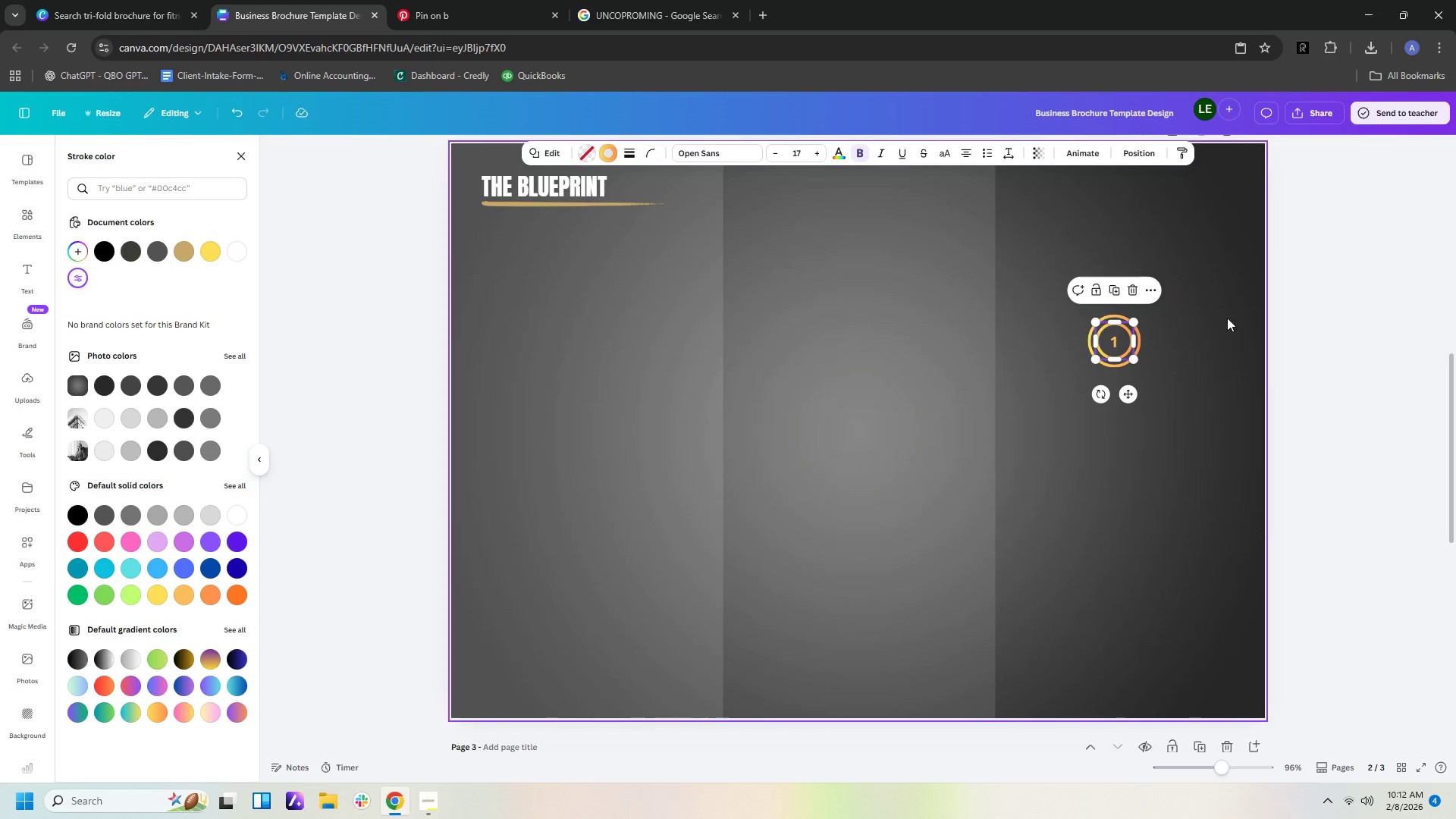 
left_click([1304, 318])
 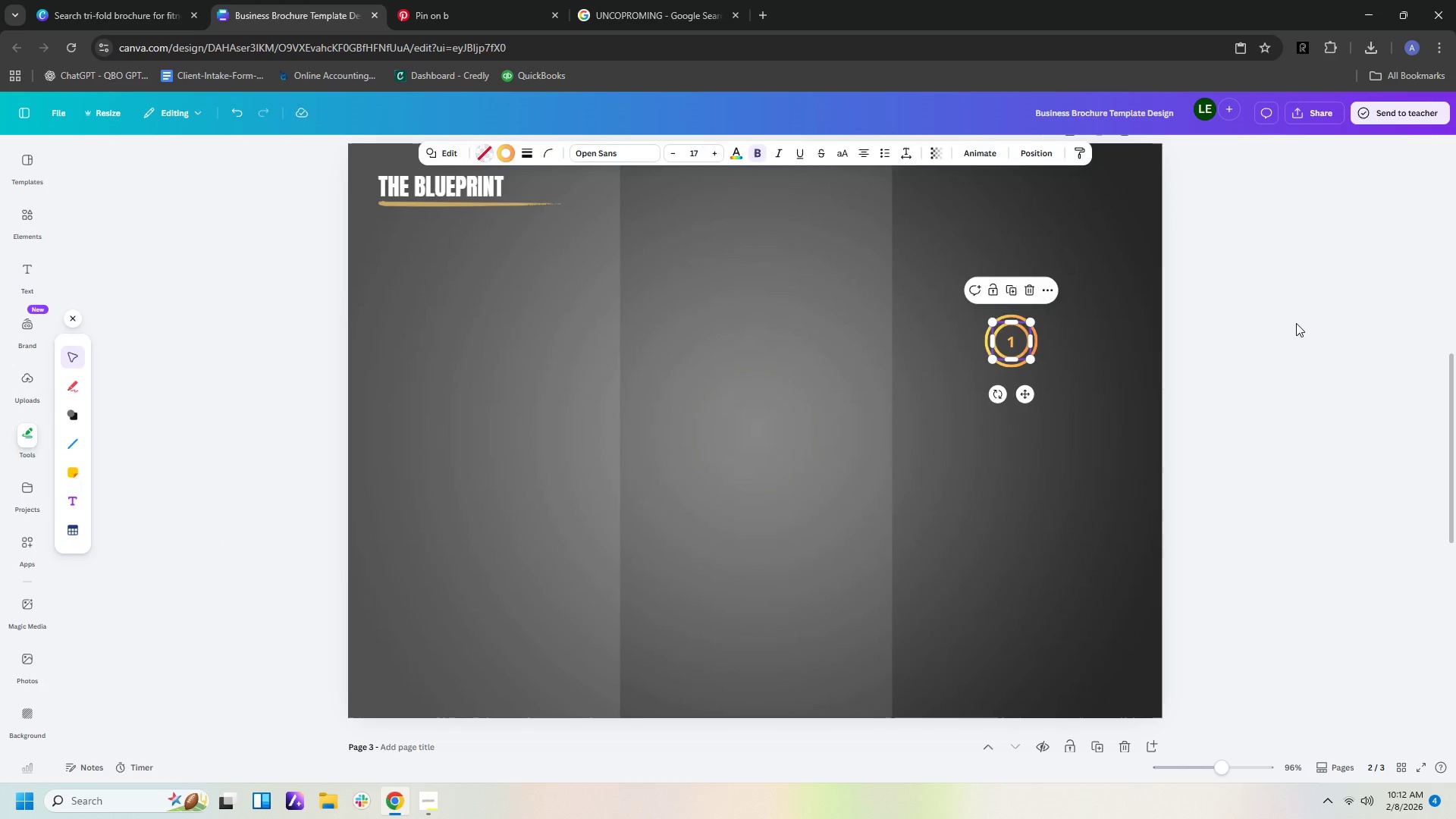 
left_click([1294, 324])
 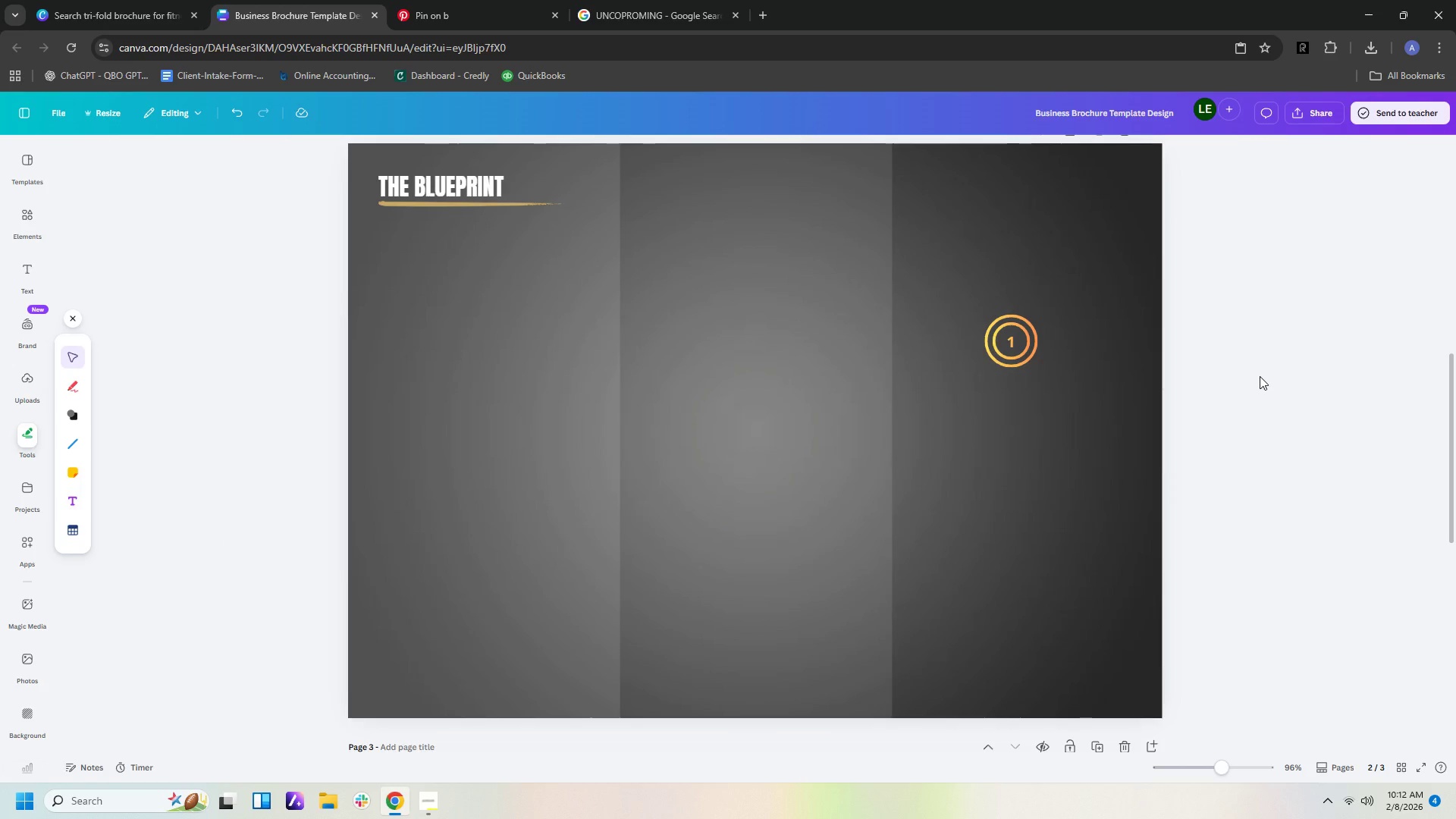 
wait(7.19)
 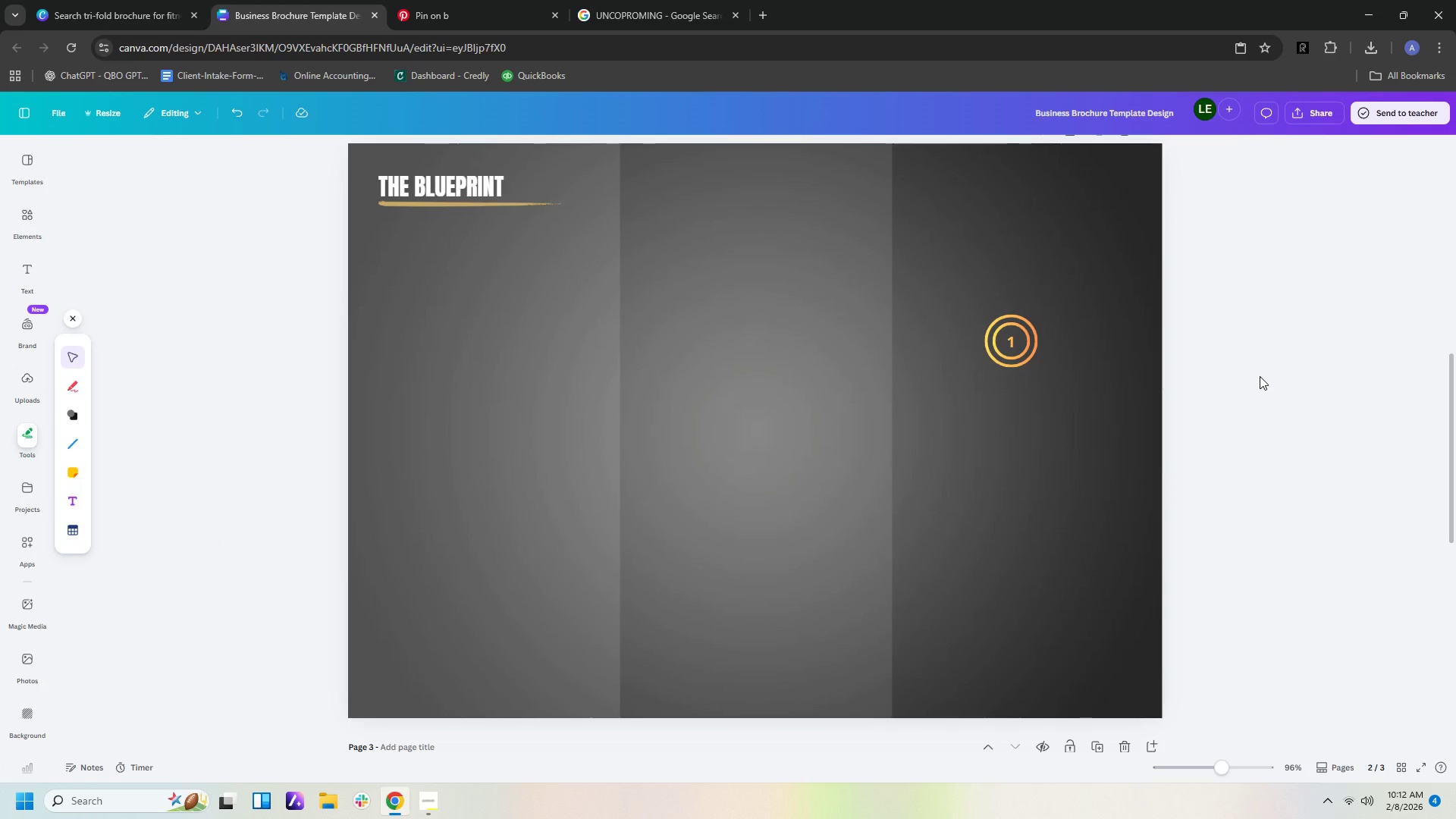 
double_click([1013, 344])
 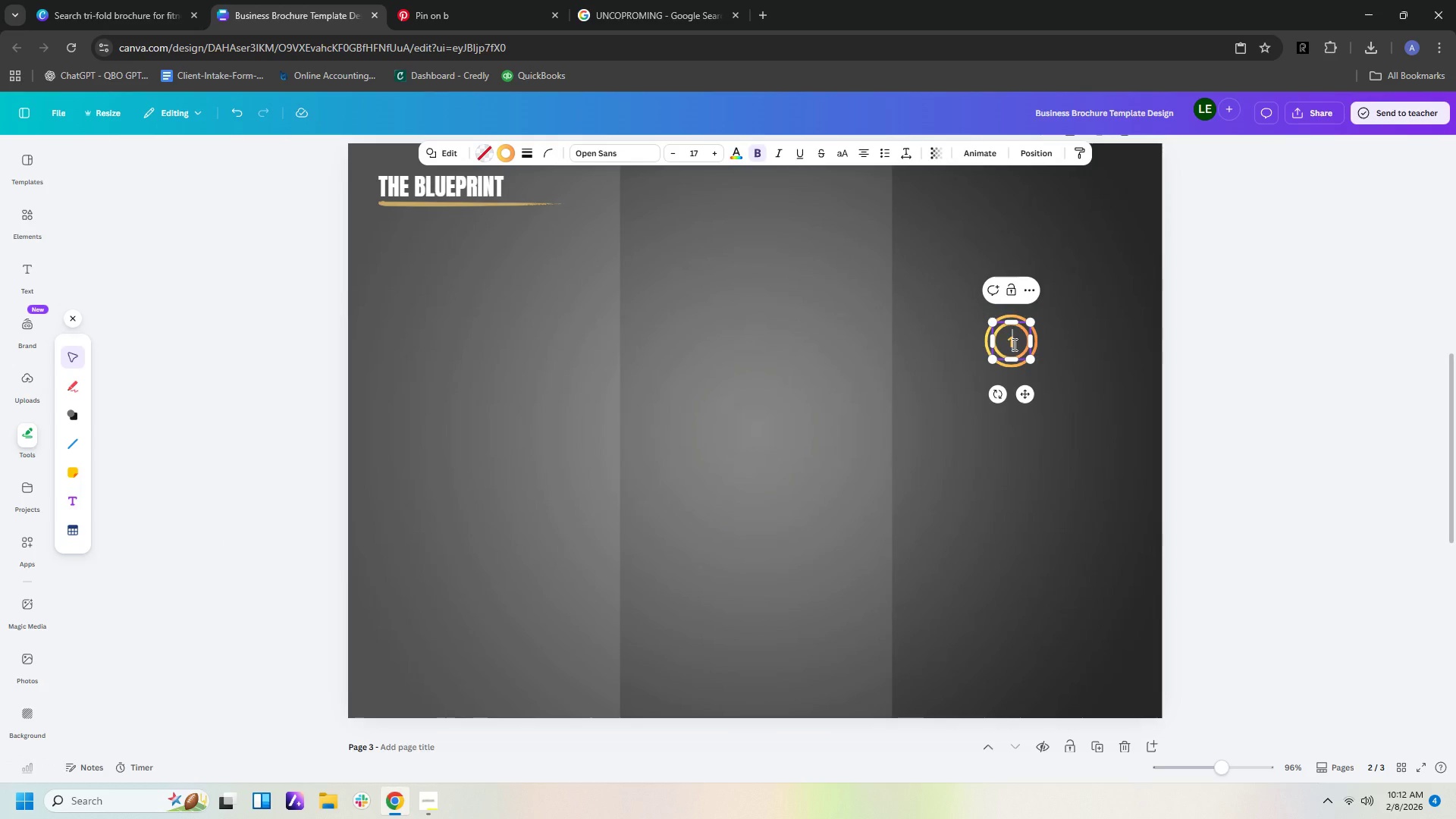 
left_click_drag(start_coordinate=[1013, 344], to_coordinate=[1007, 344])
 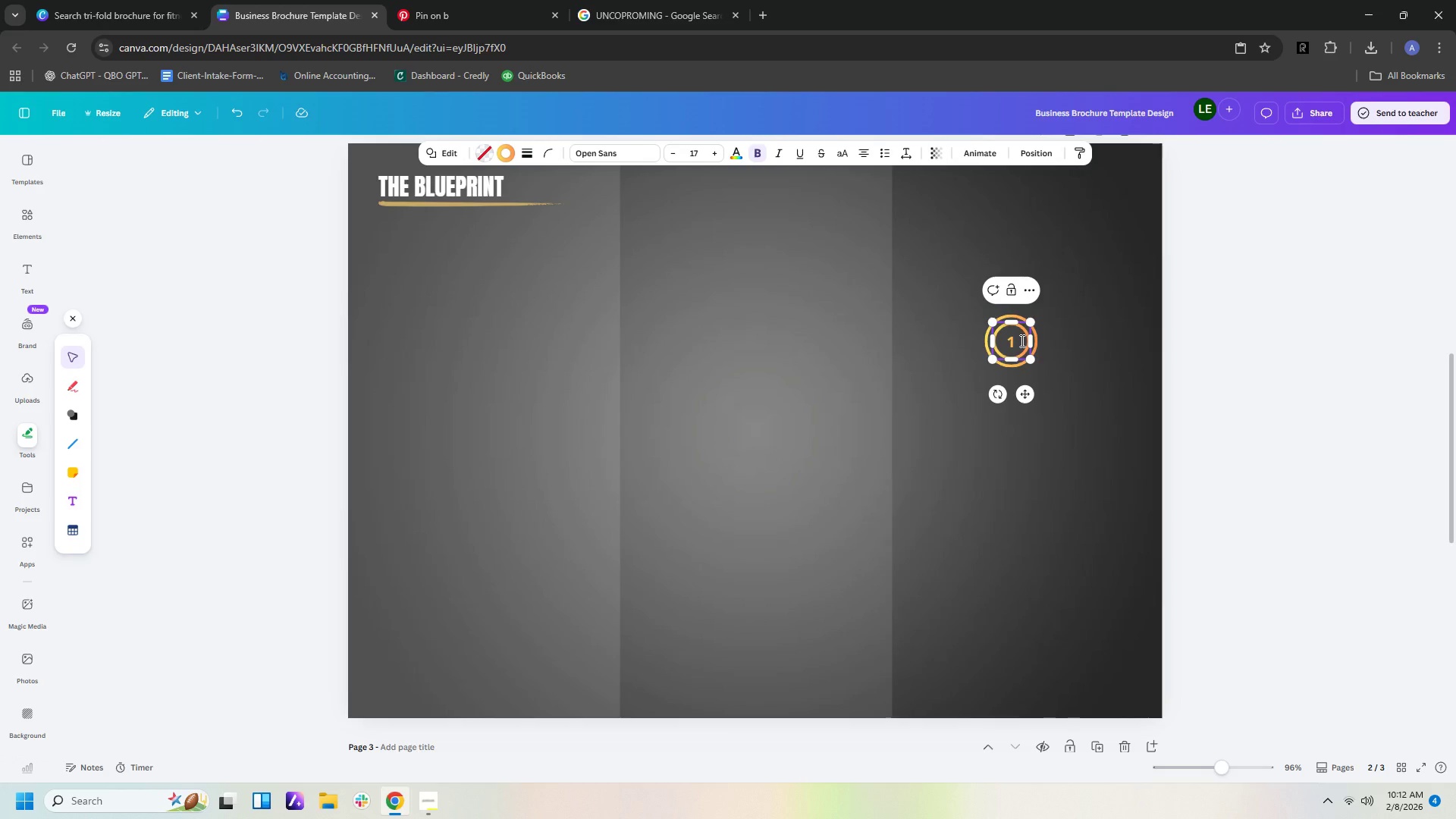 
left_click_drag(start_coordinate=[1021, 340], to_coordinate=[1004, 344])
 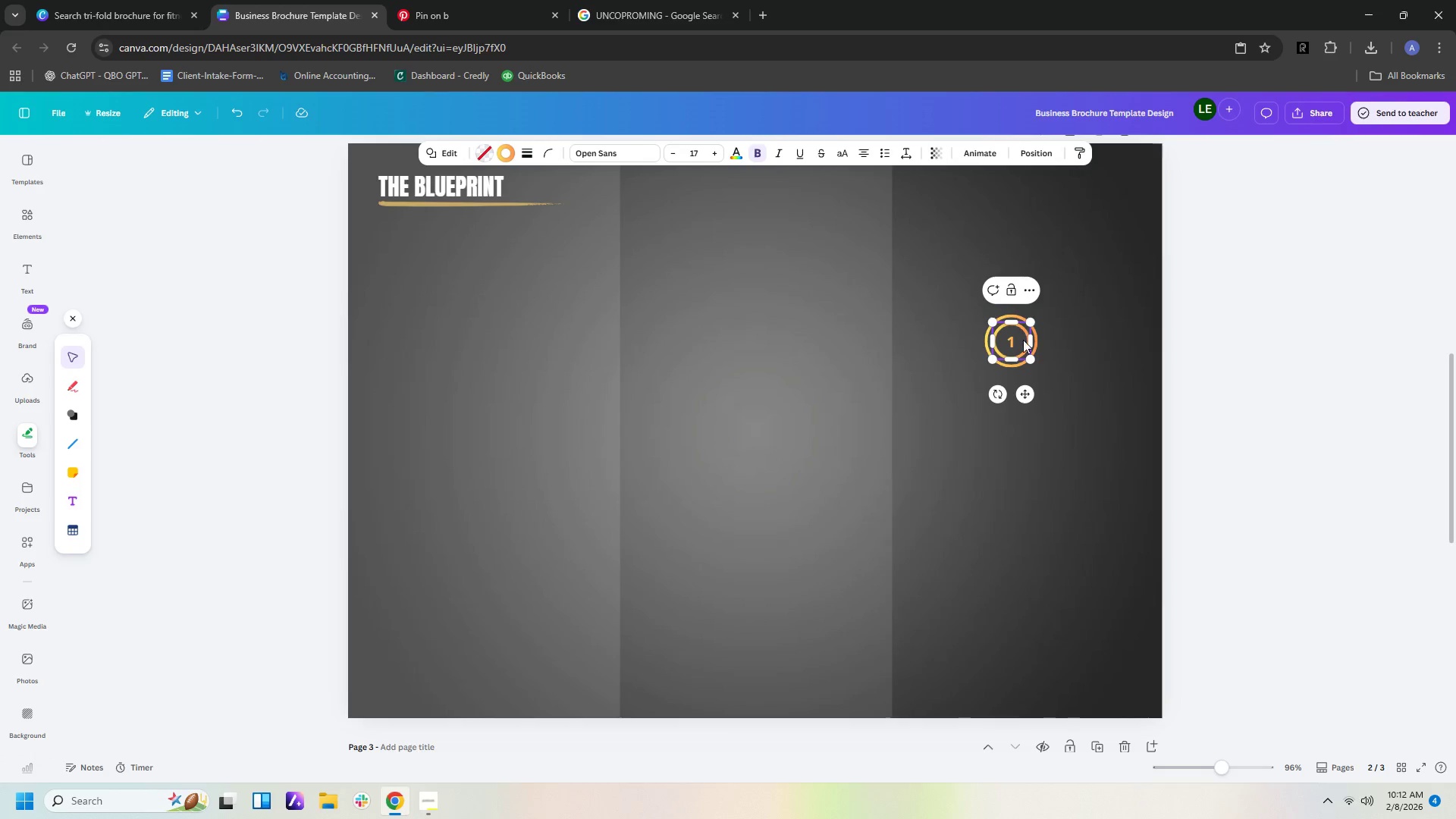 
left_click([1023, 340])
 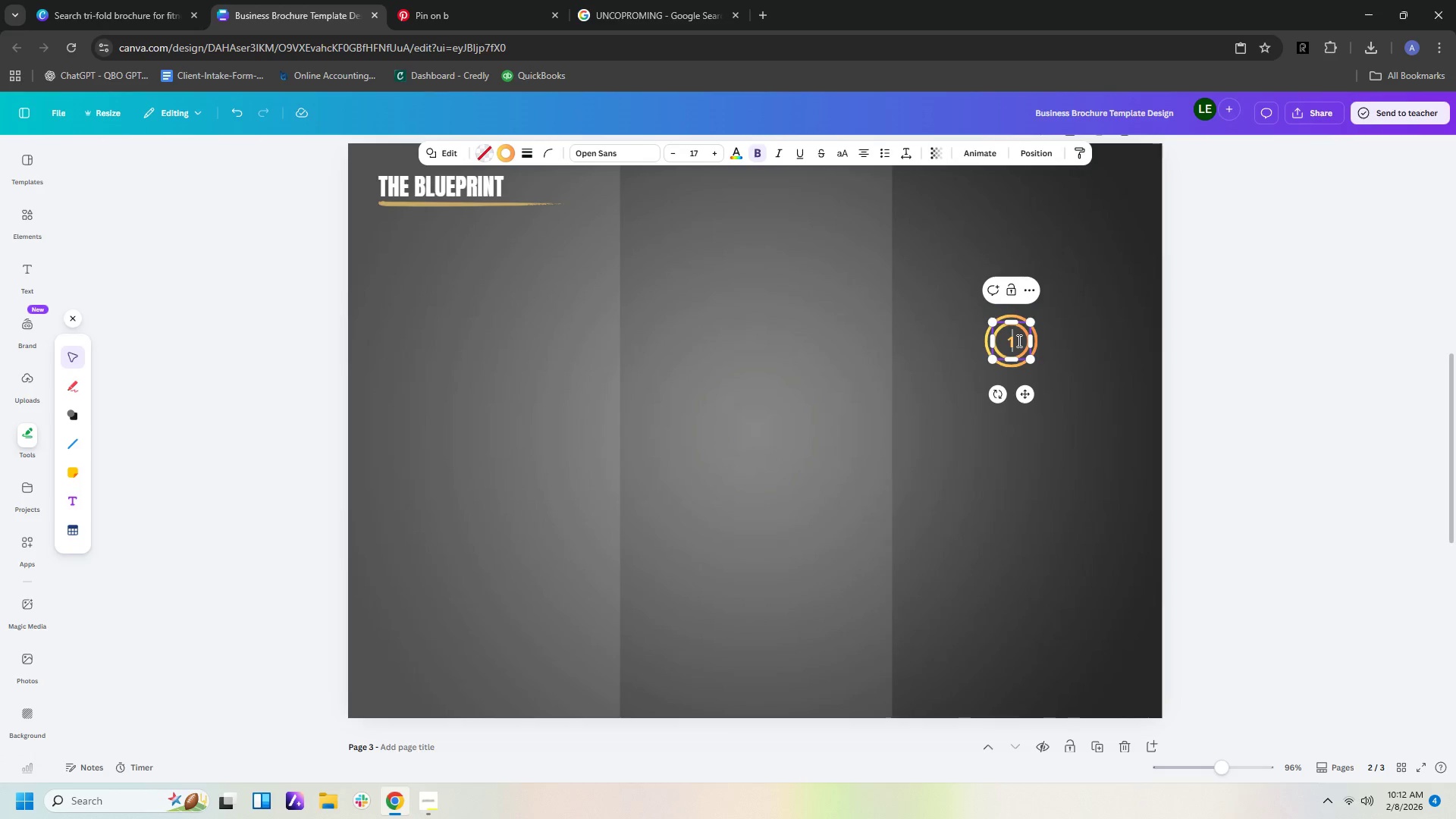 
double_click([1018, 340])
 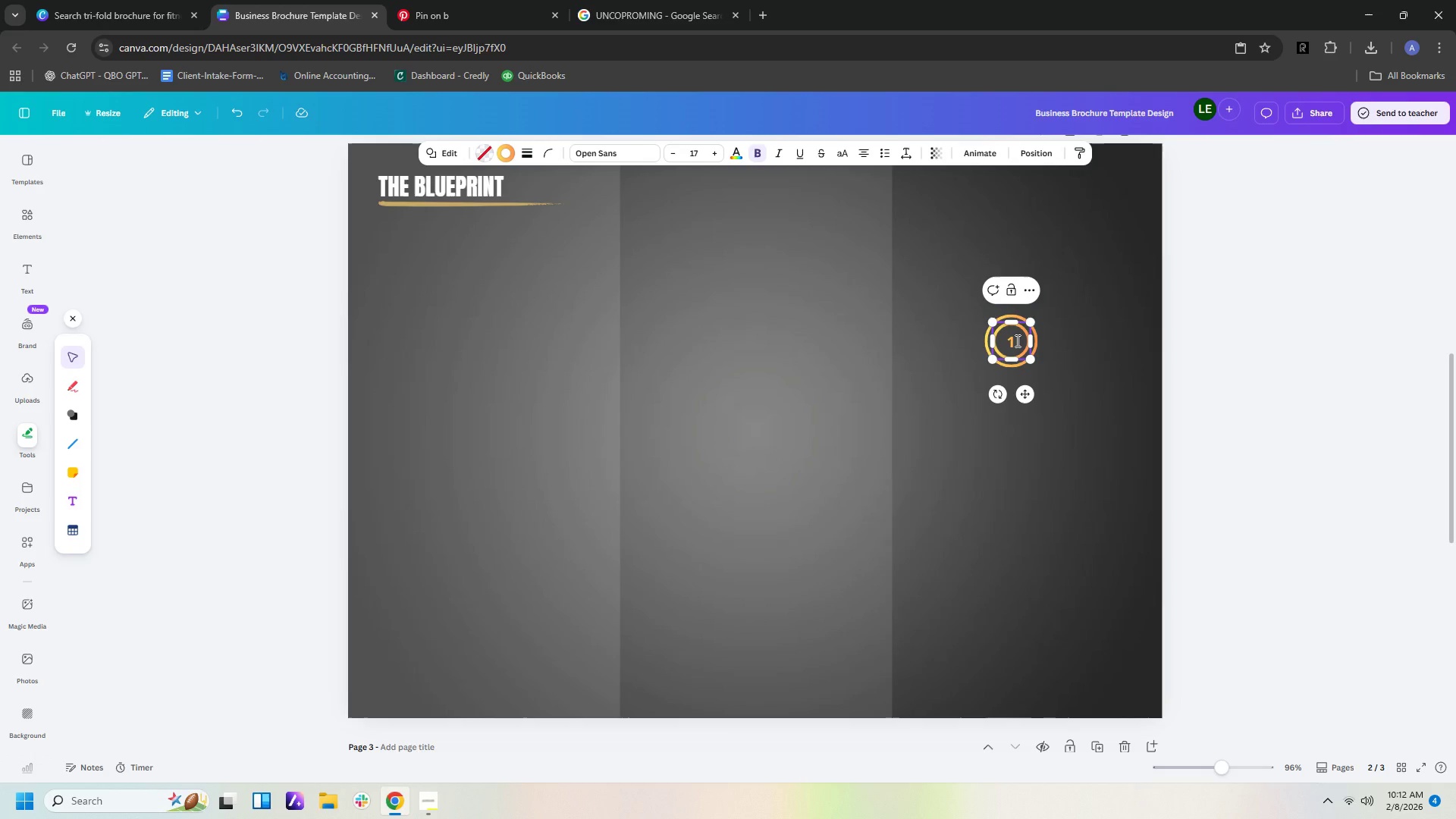 
left_click([1016, 340])
 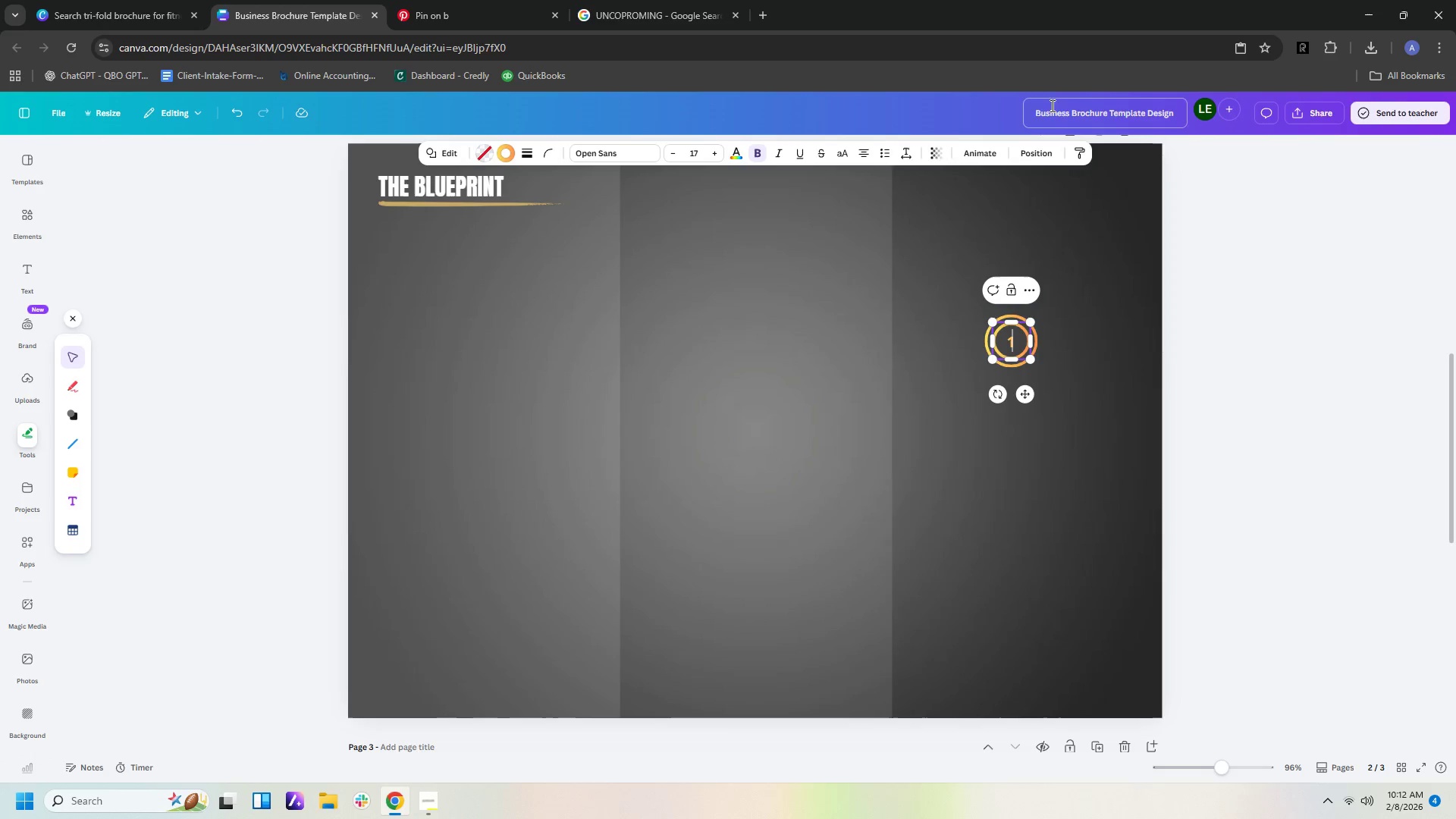 
left_click([1043, 150])
 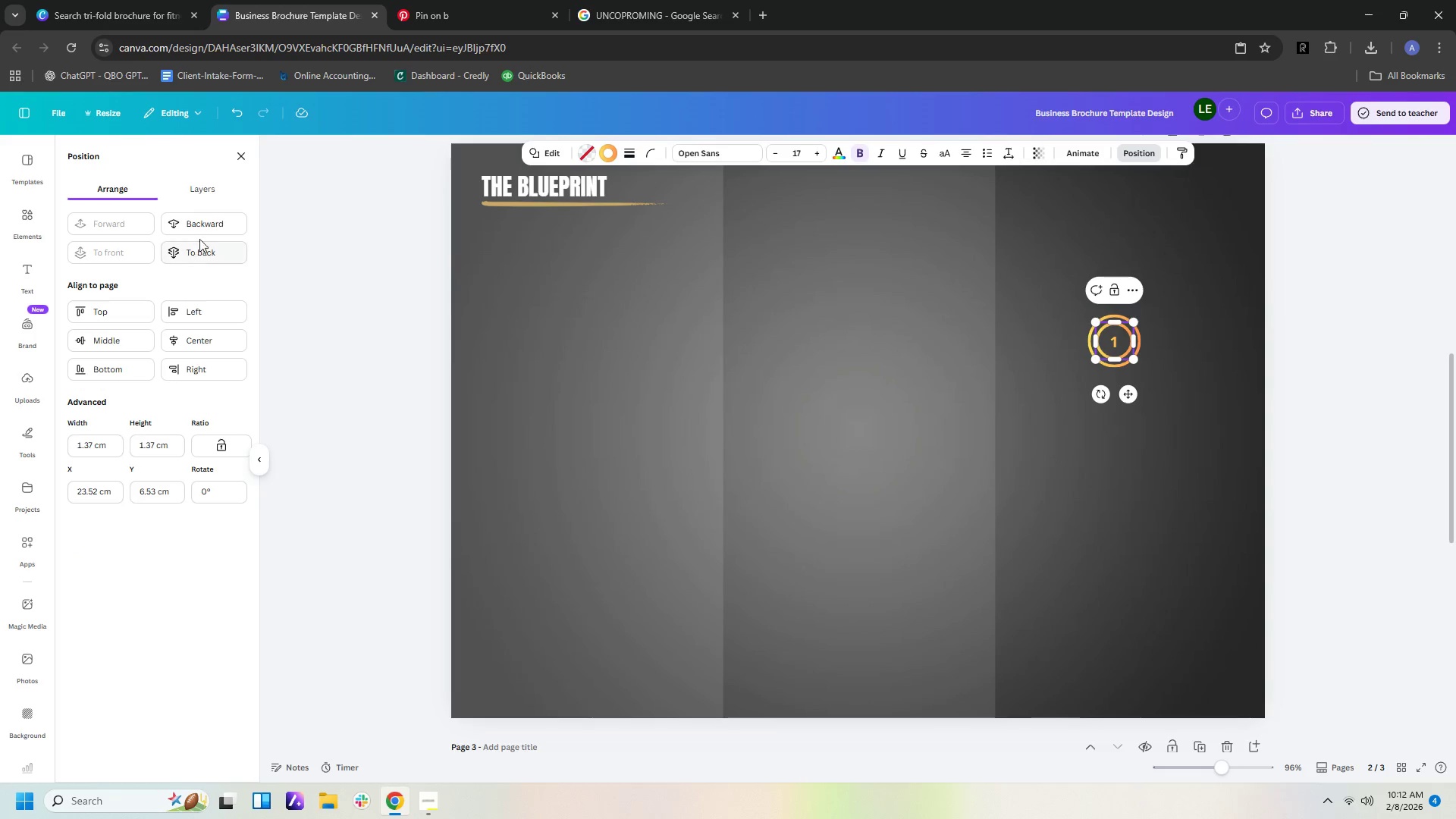 
left_click([200, 224])
 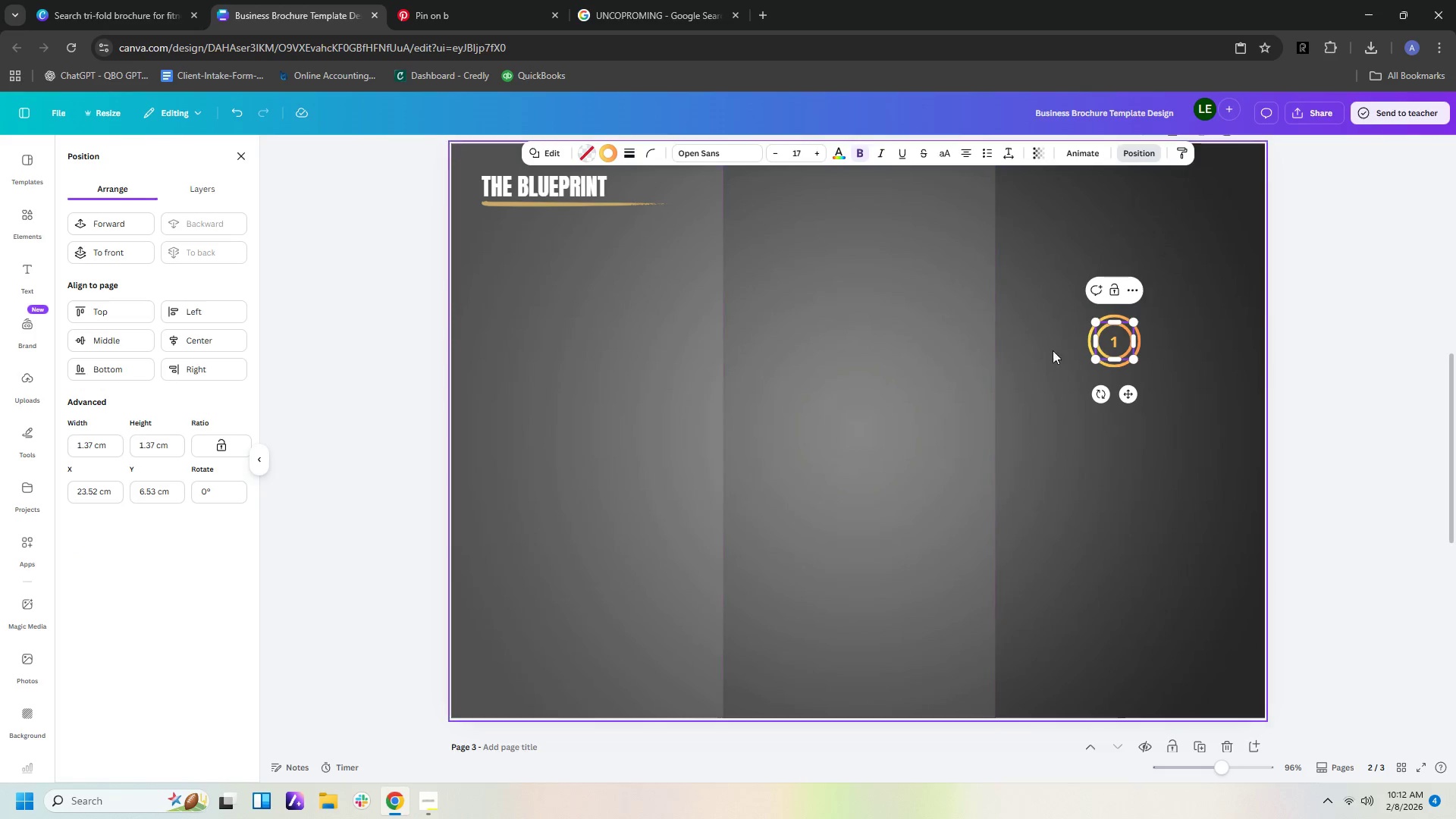 
left_click([1358, 388])
 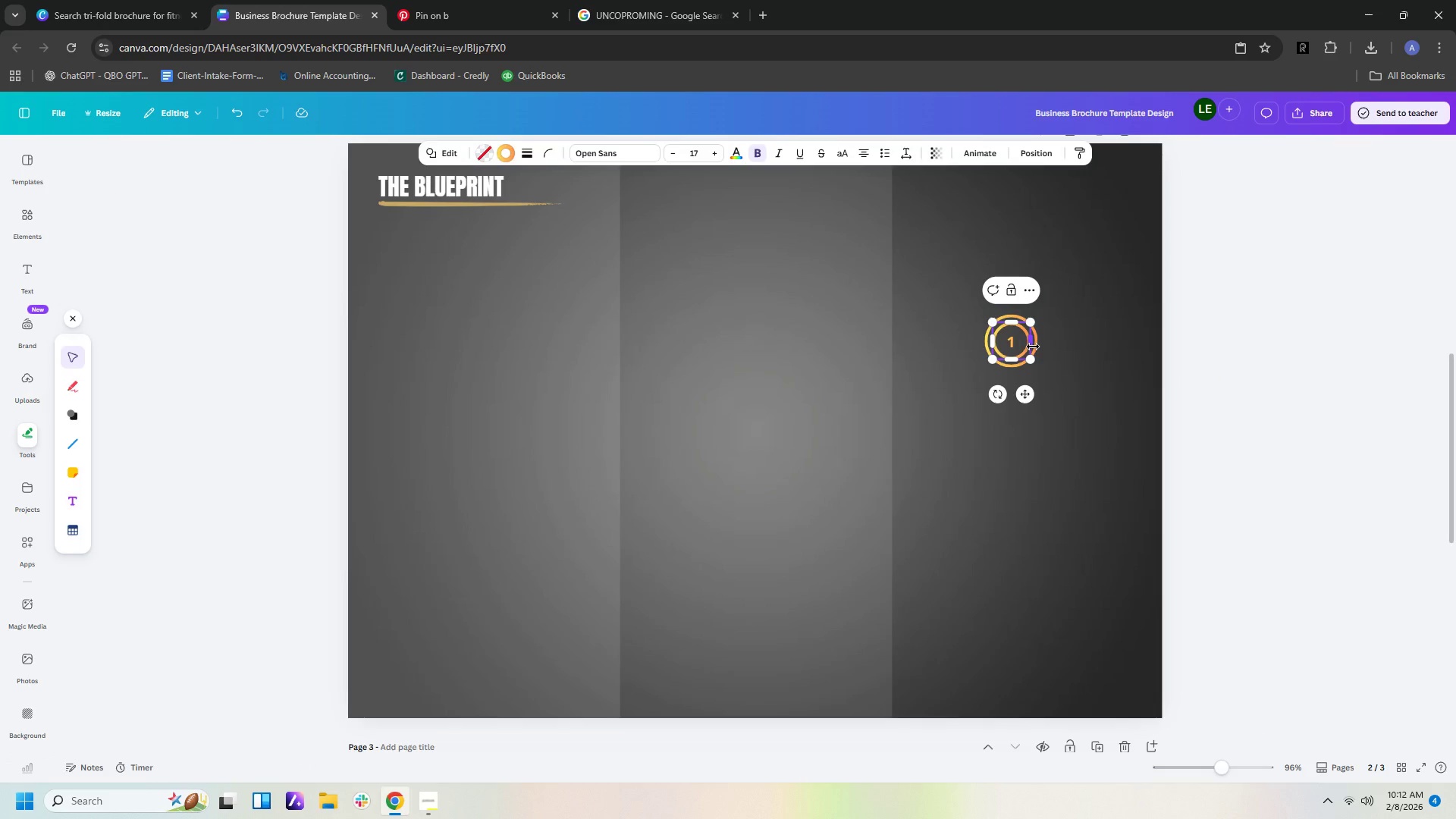 
double_click([1084, 347])
 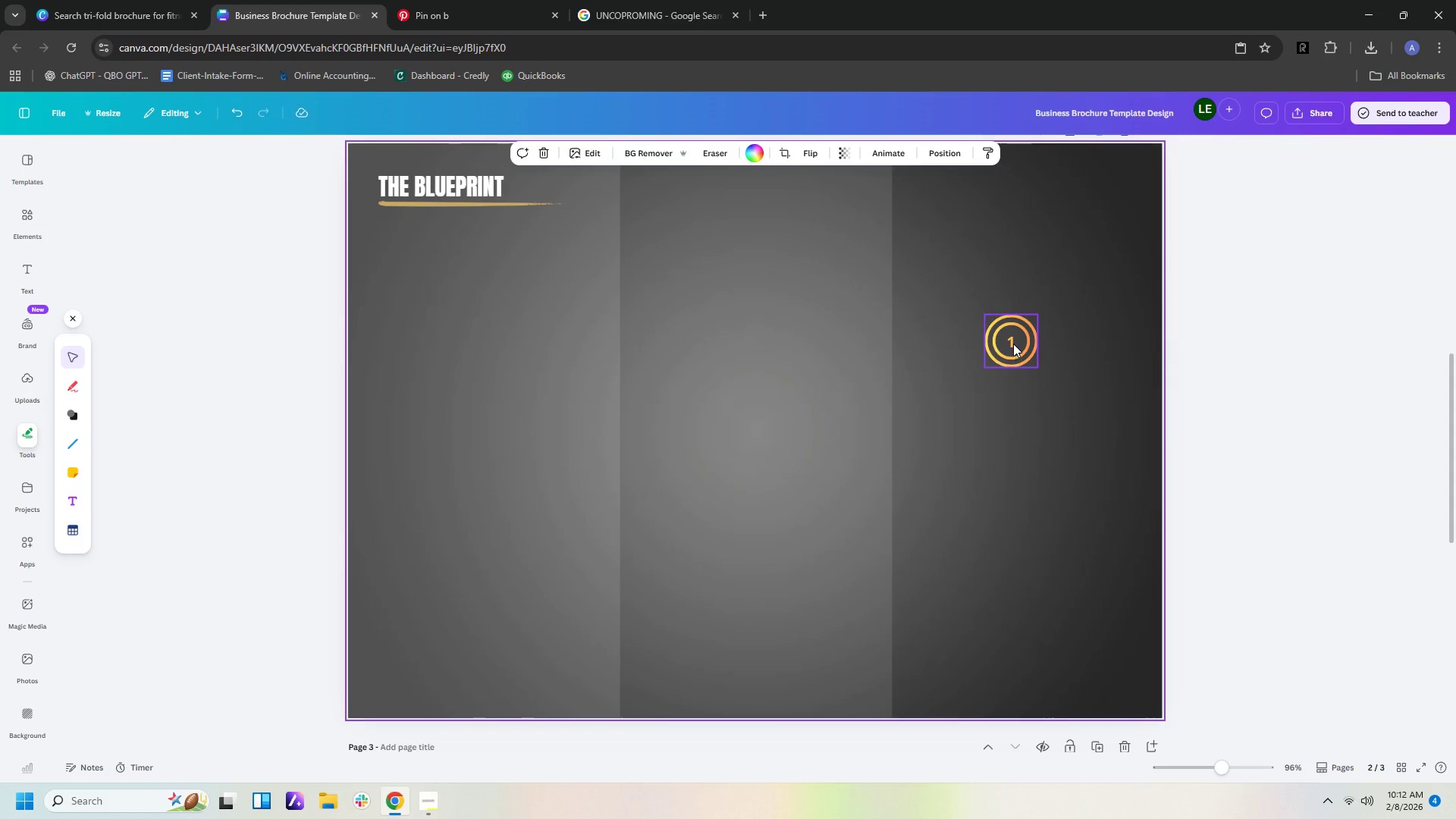 
left_click([1013, 344])
 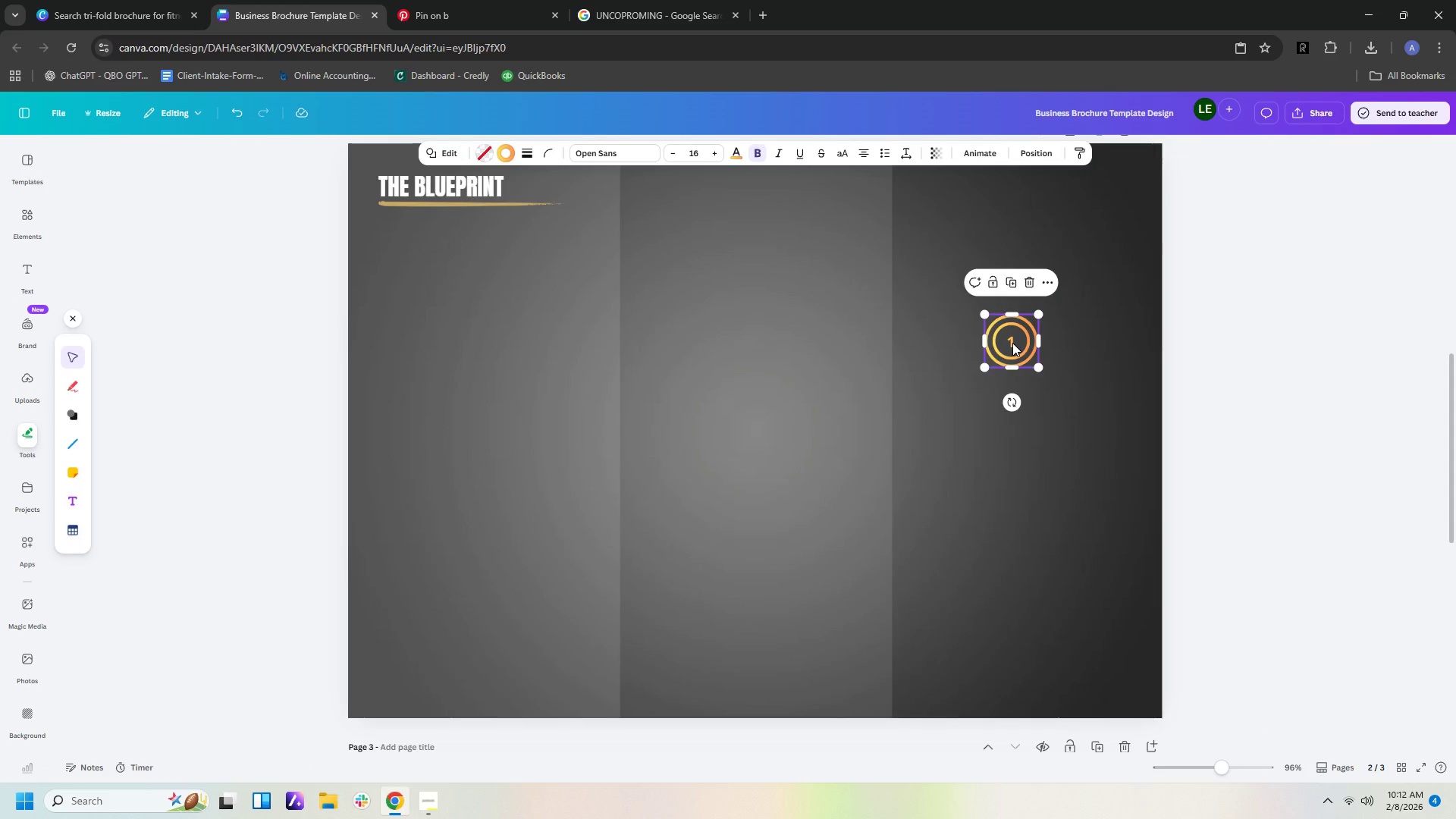 
double_click([1012, 343])
 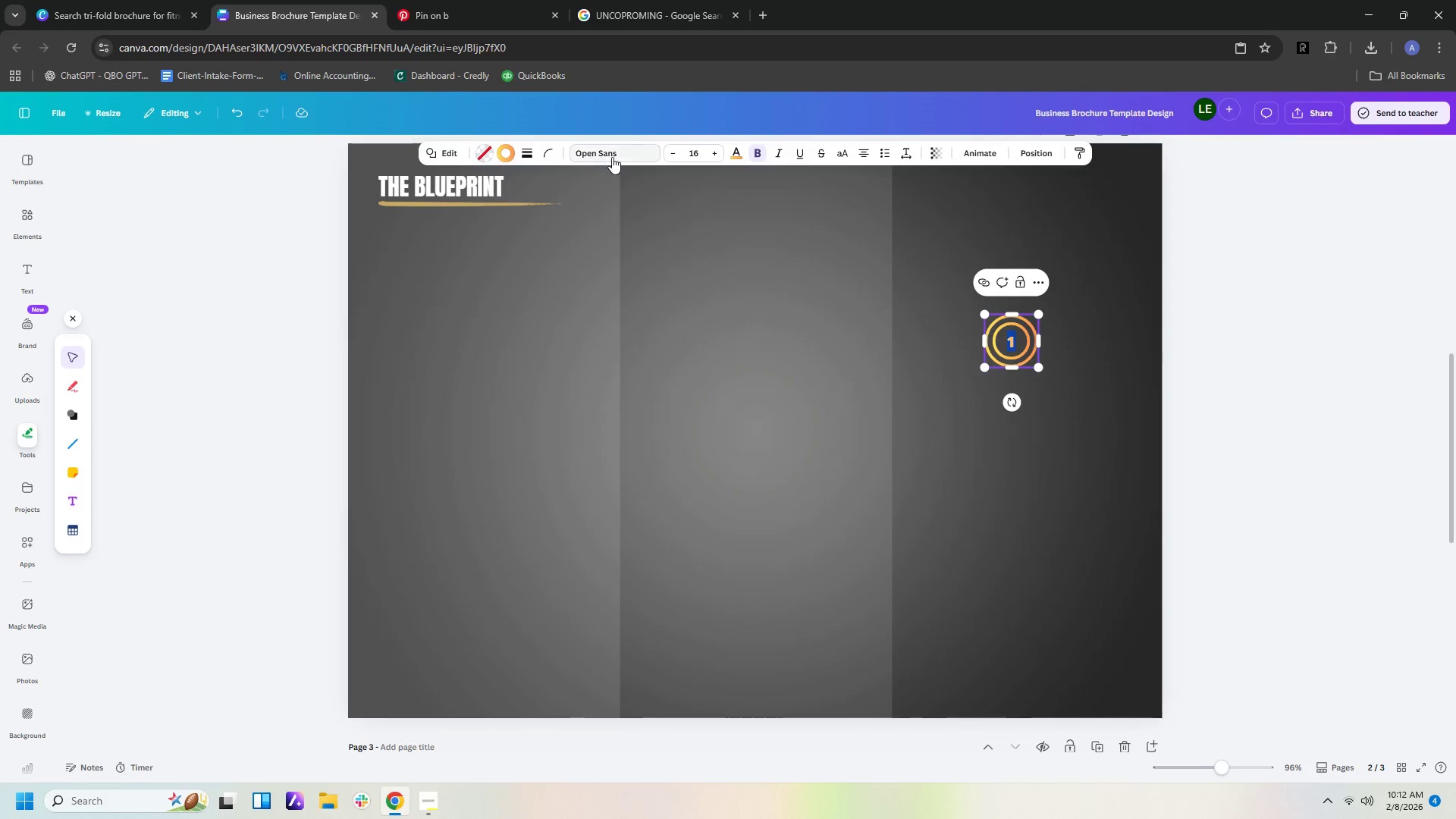 
left_click([620, 156])
 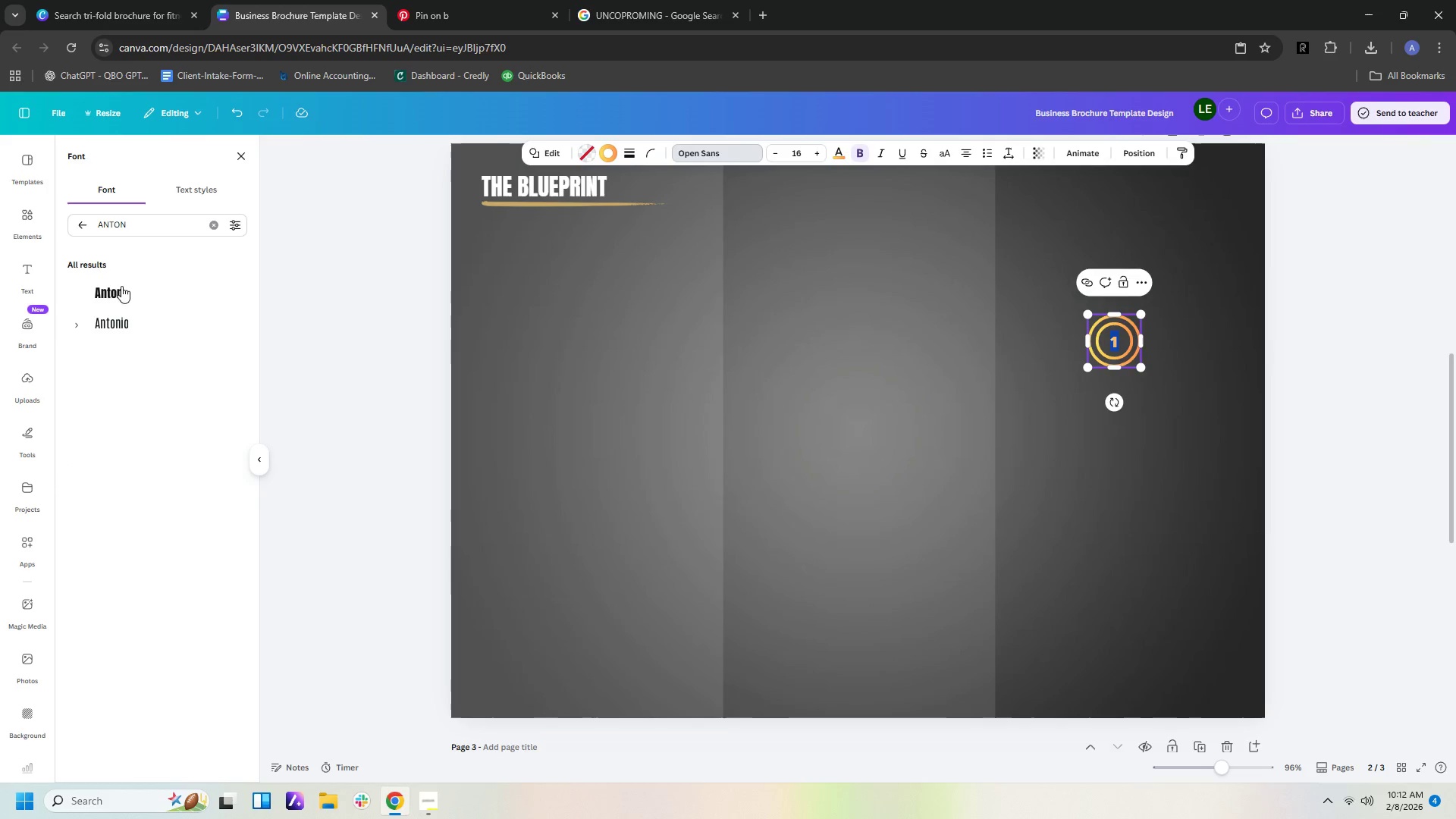 
left_click([119, 296])
 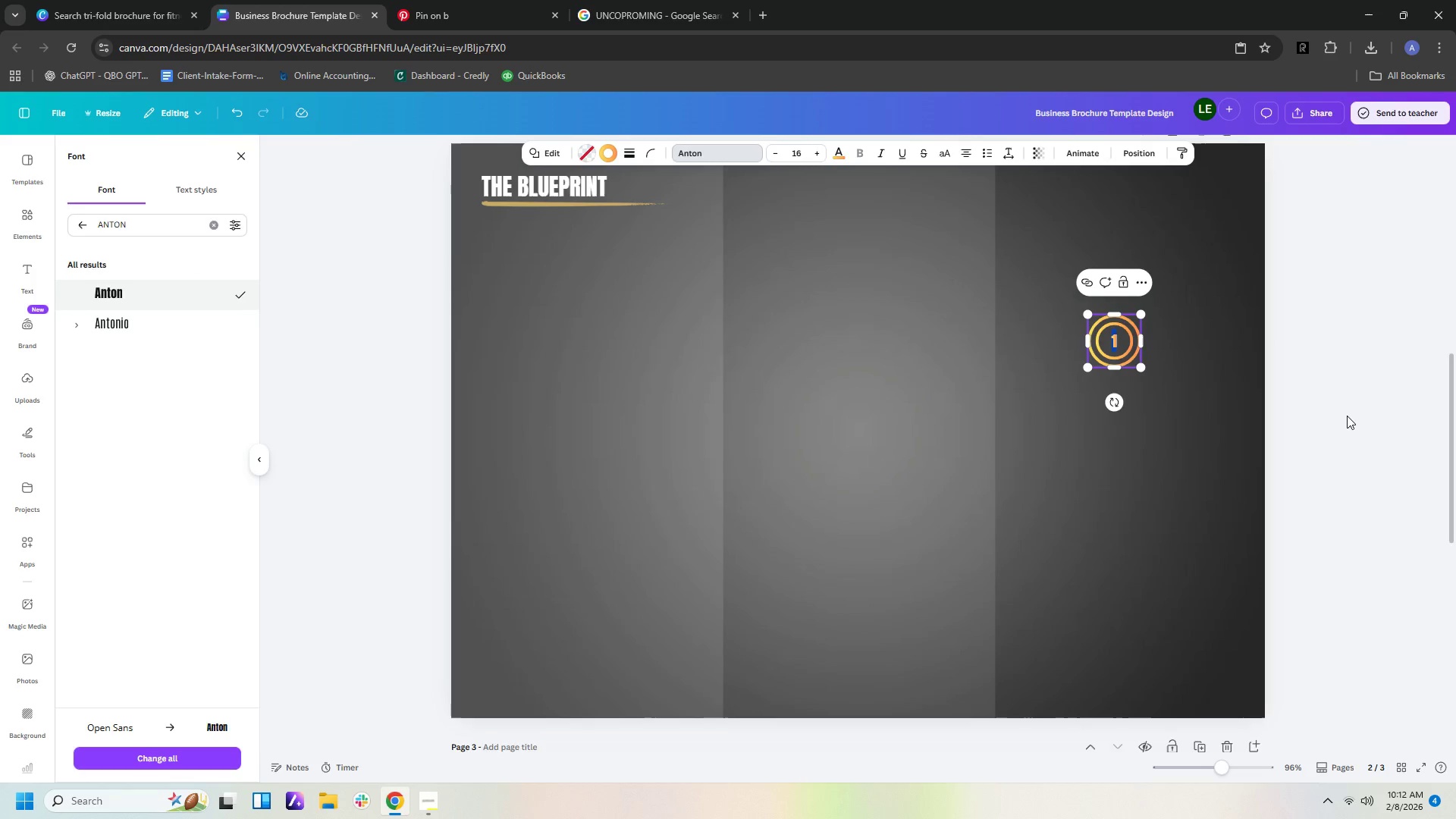 
left_click([1347, 416])
 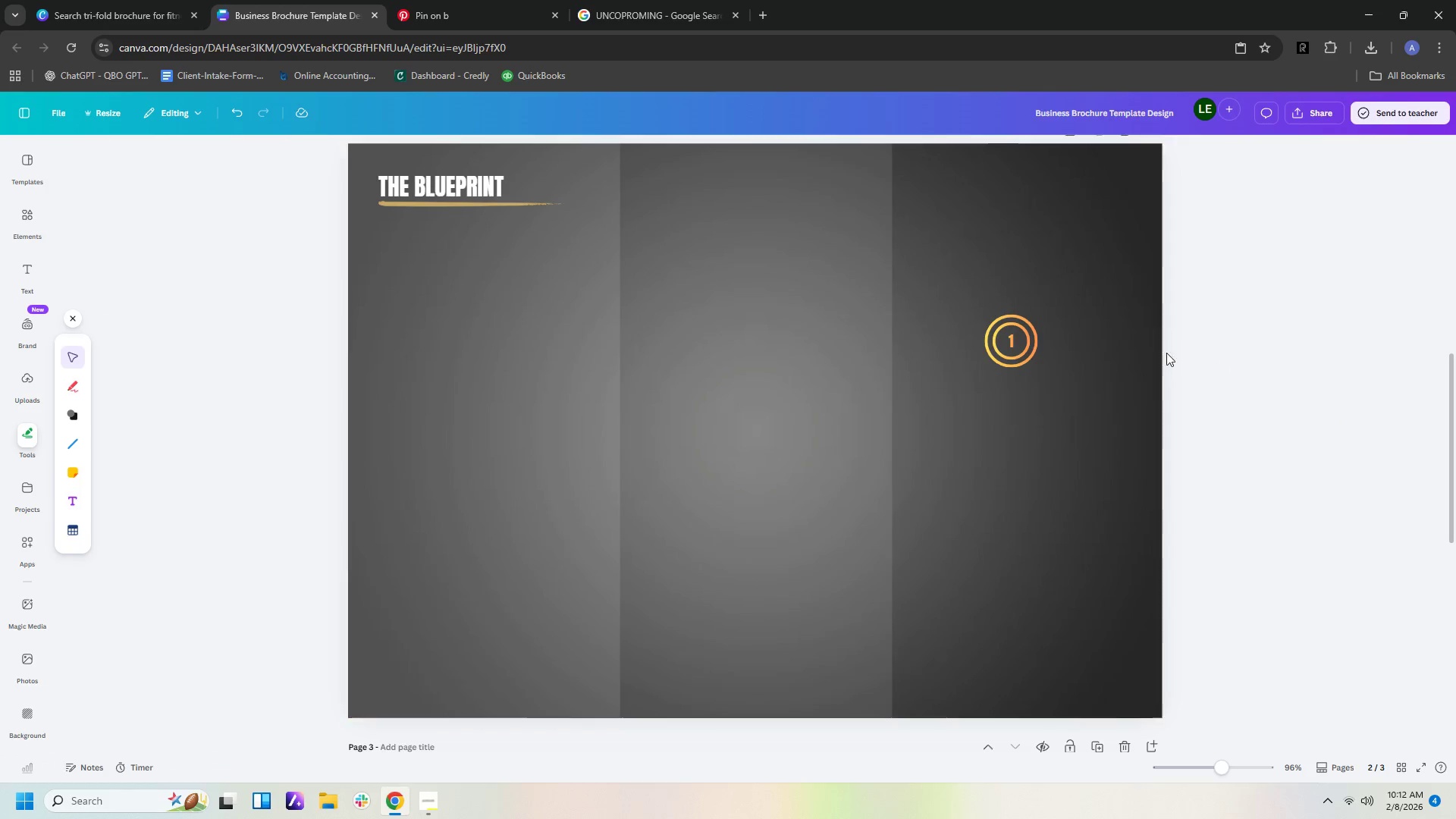 
left_click_drag(start_coordinate=[1206, 391], to_coordinate=[974, 288])
 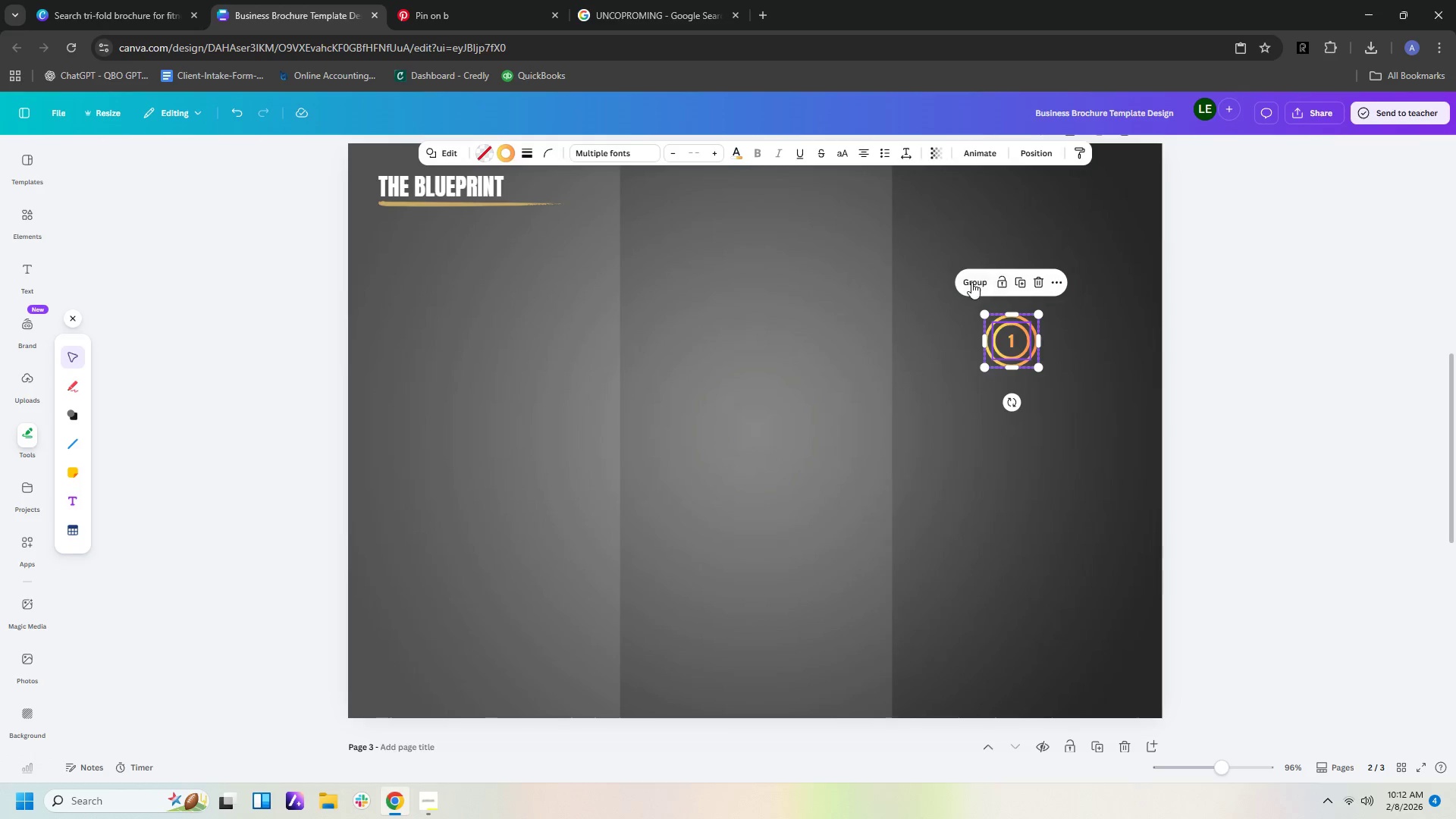 
left_click([971, 282])
 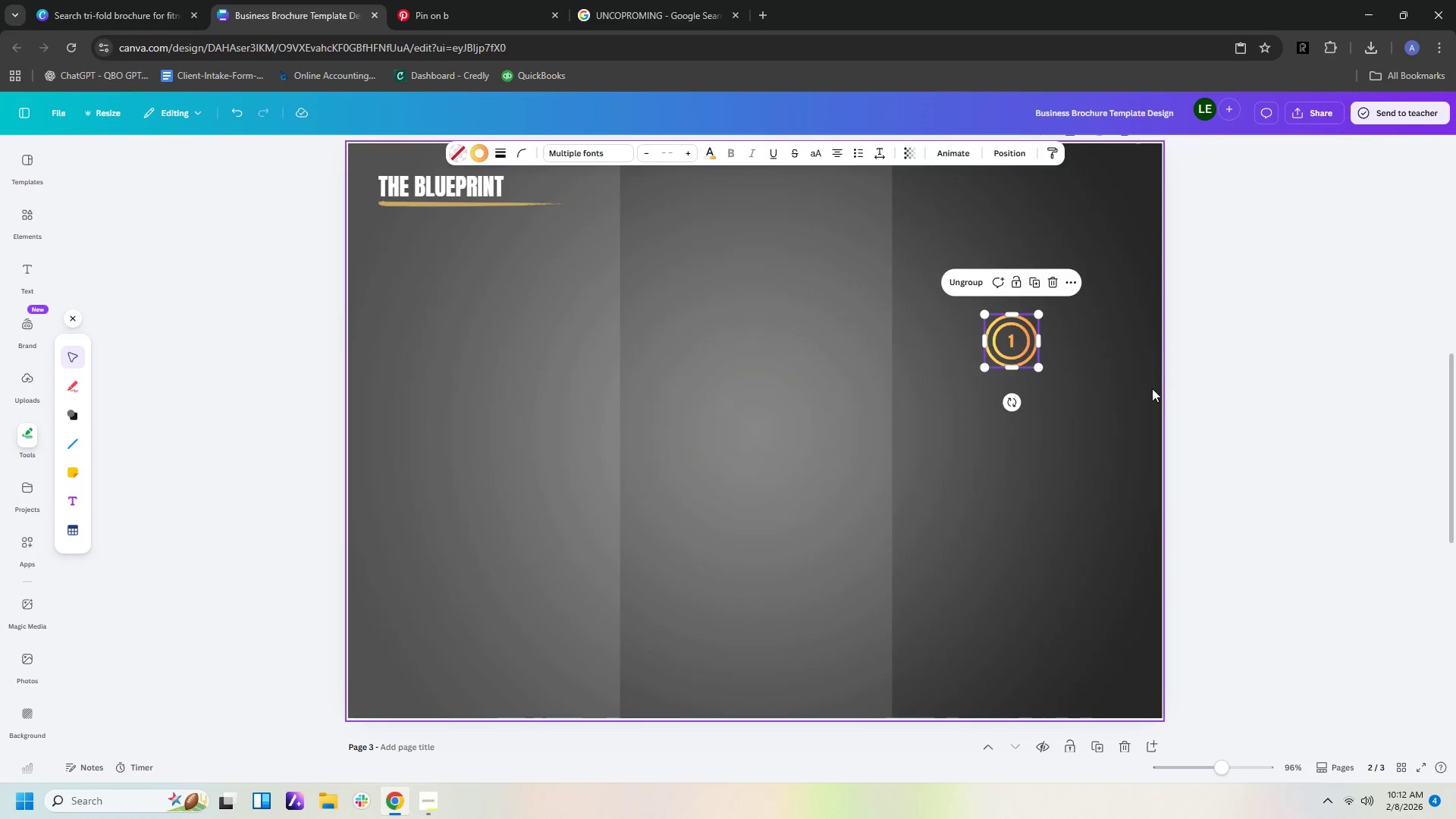 
left_click([1156, 391])
 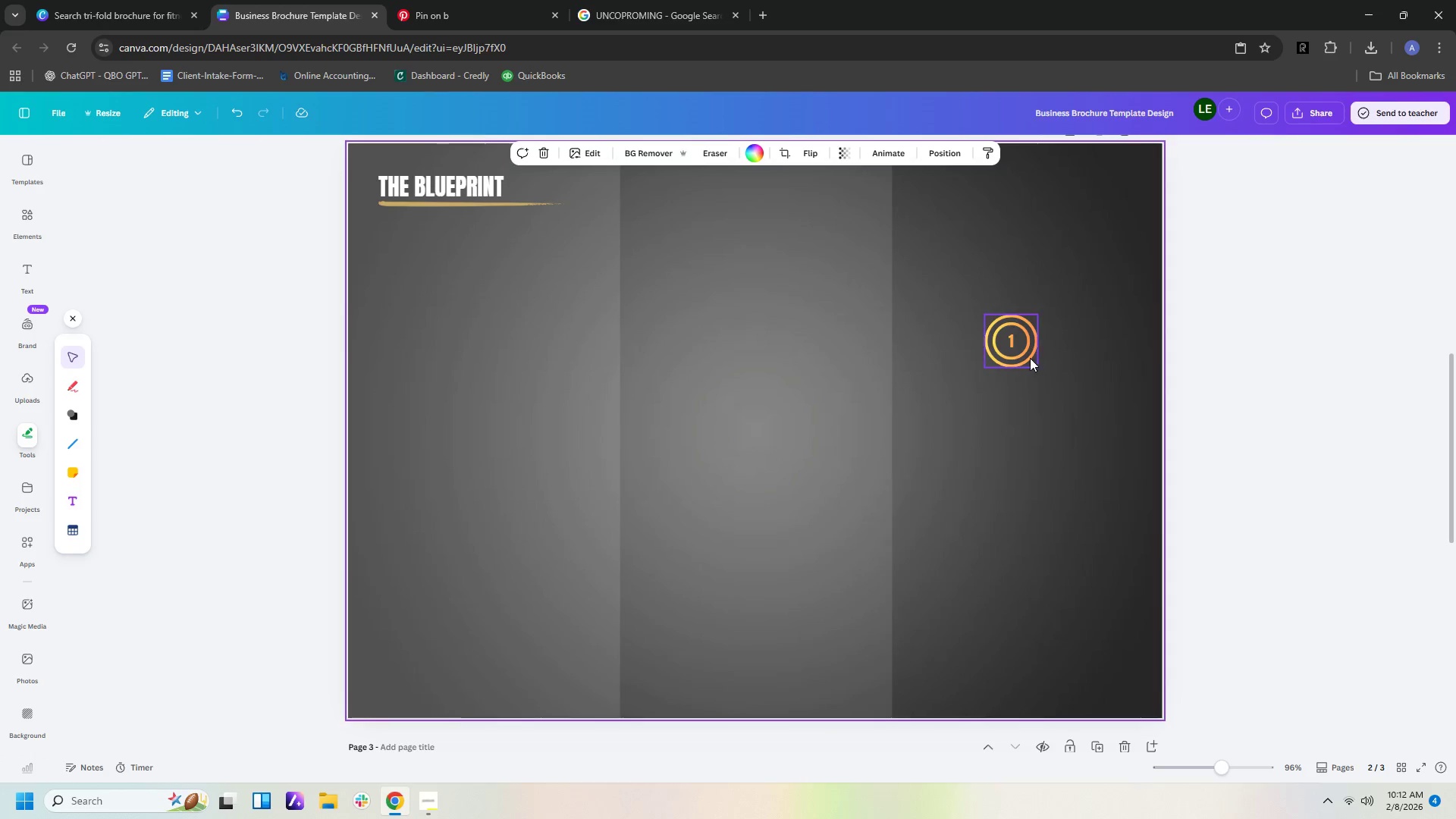 
left_click([1028, 357])
 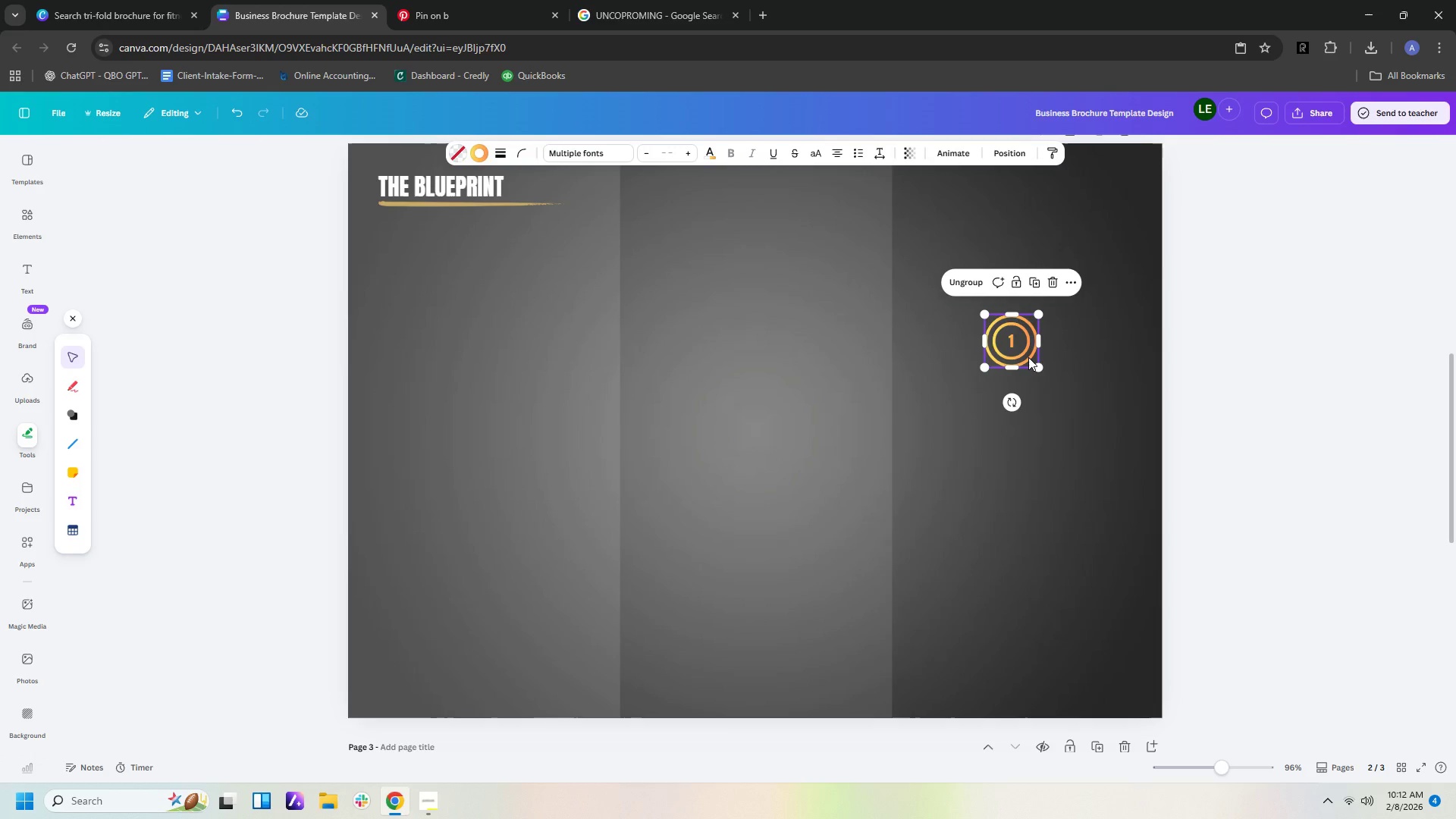 
key(Control+C)
 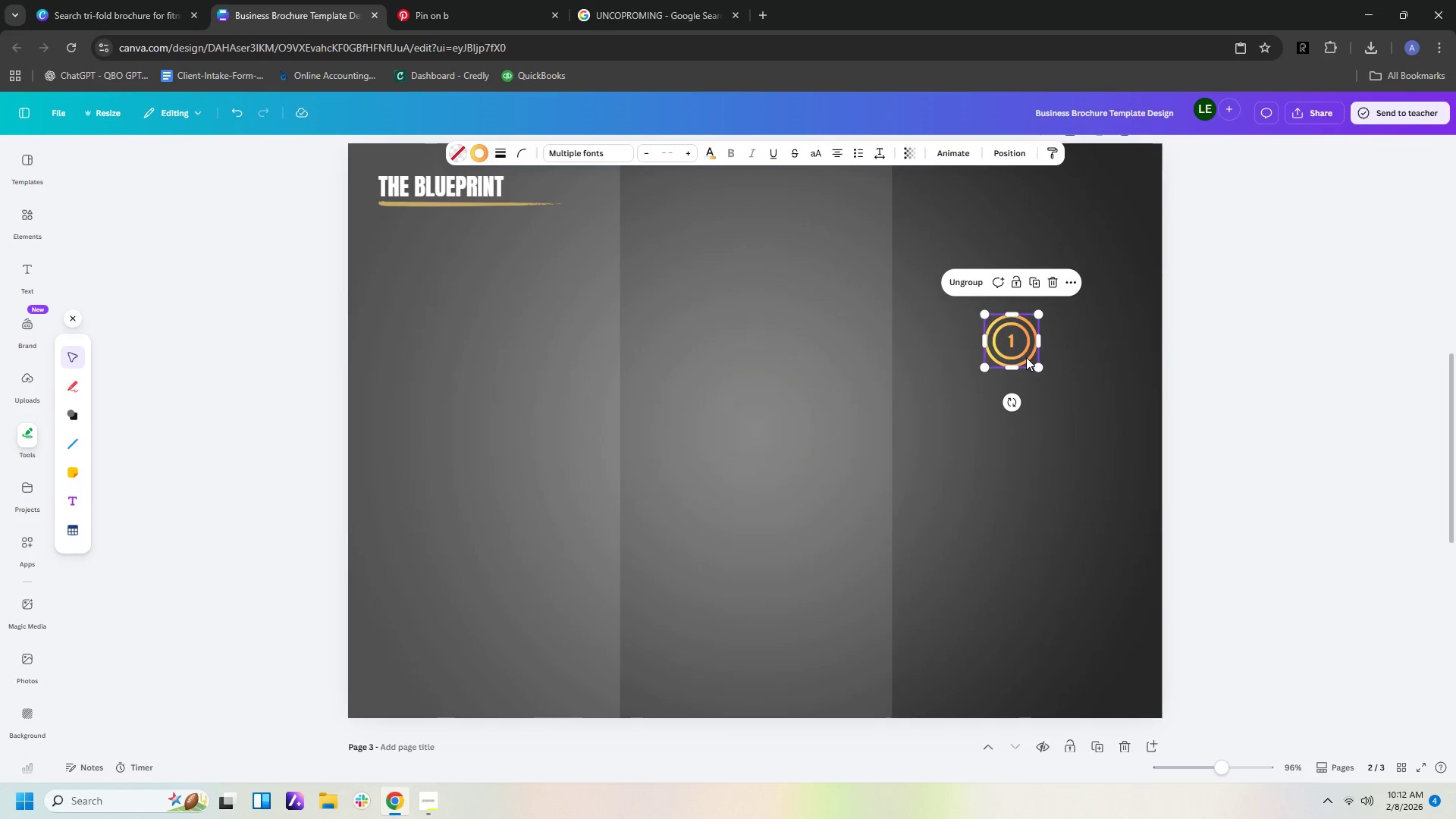 
key(Control+V)
 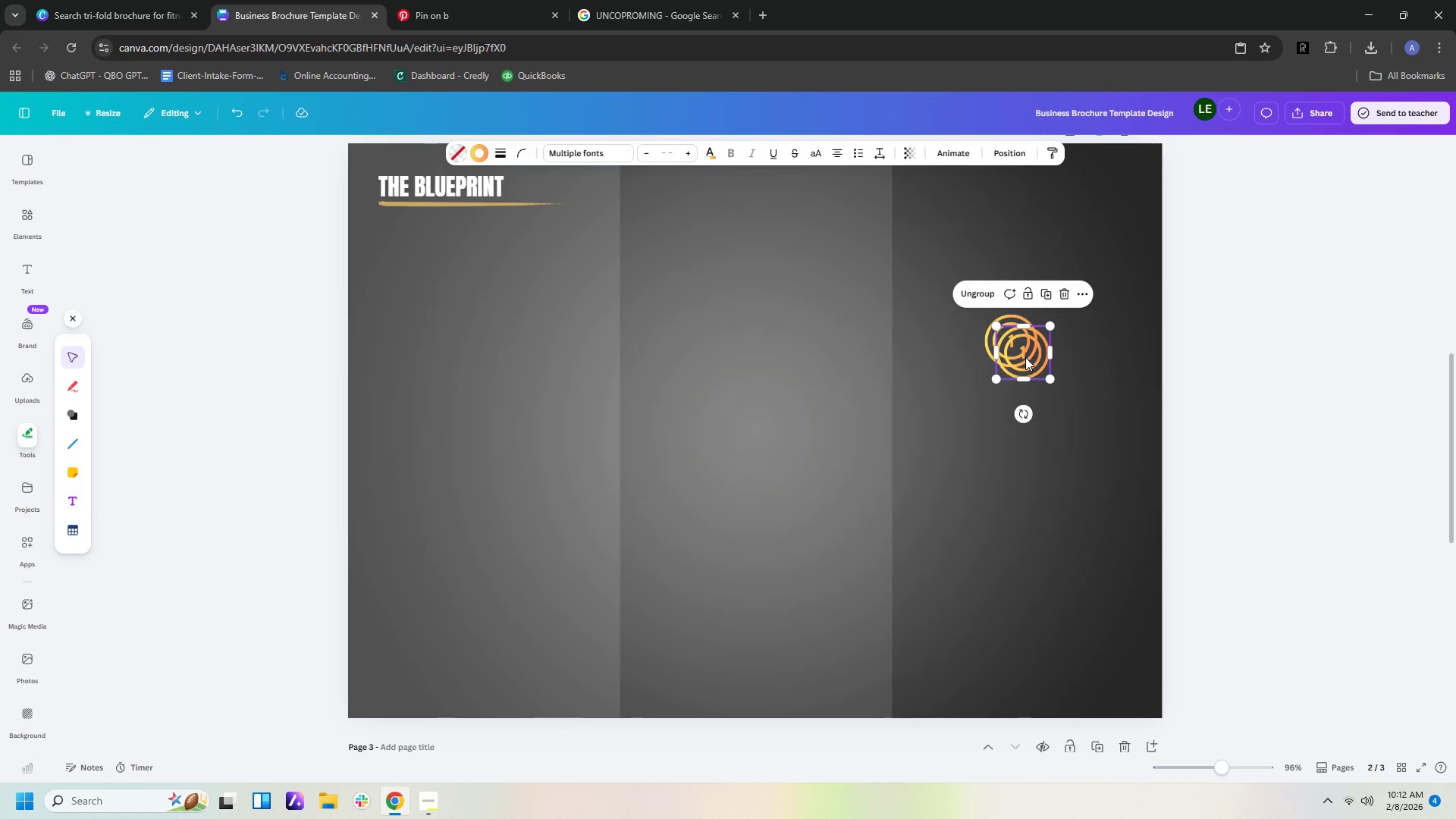 
left_click_drag(start_coordinate=[1025, 357], to_coordinate=[1042, 448])
 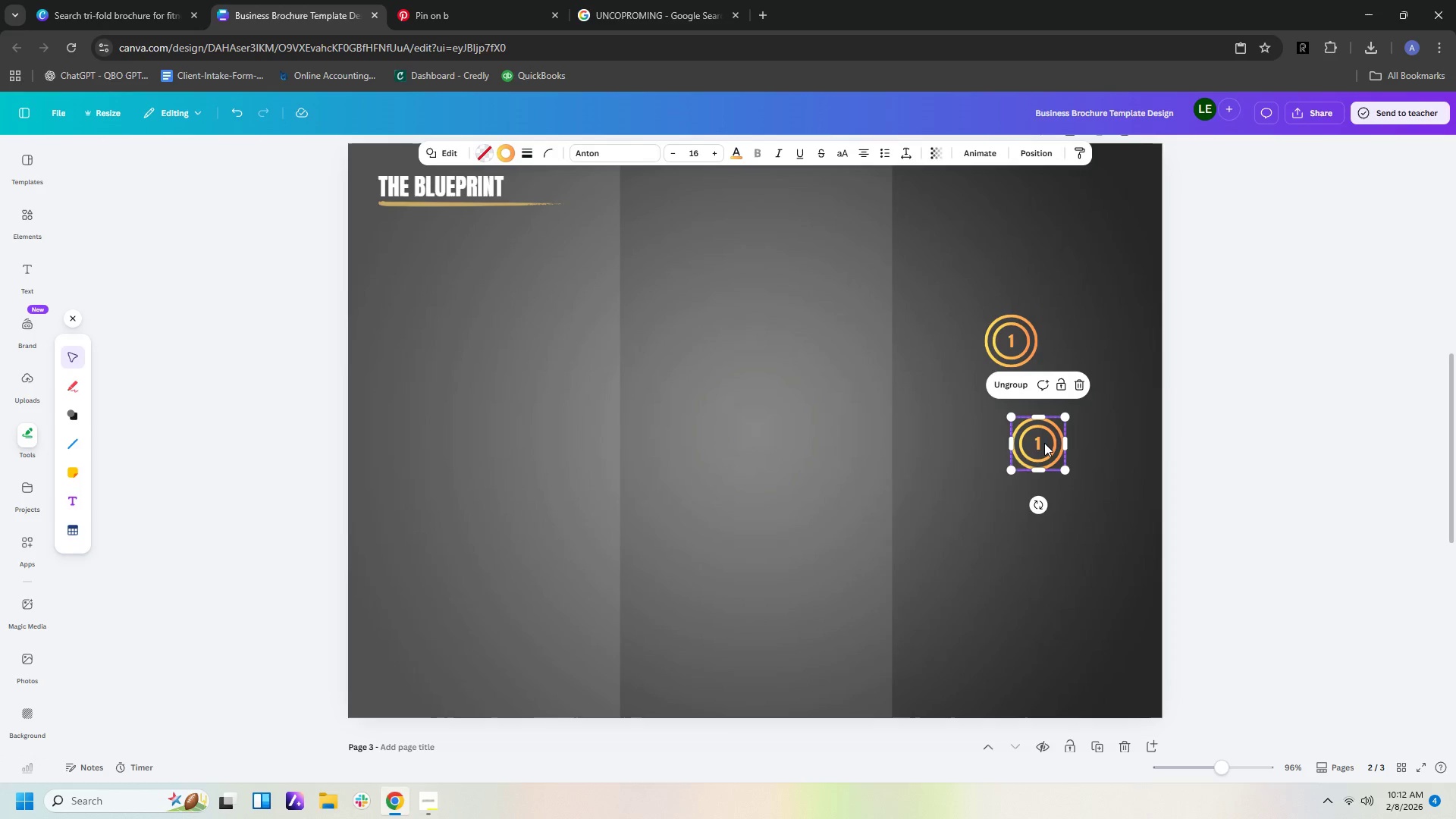 
double_click([1044, 443])
 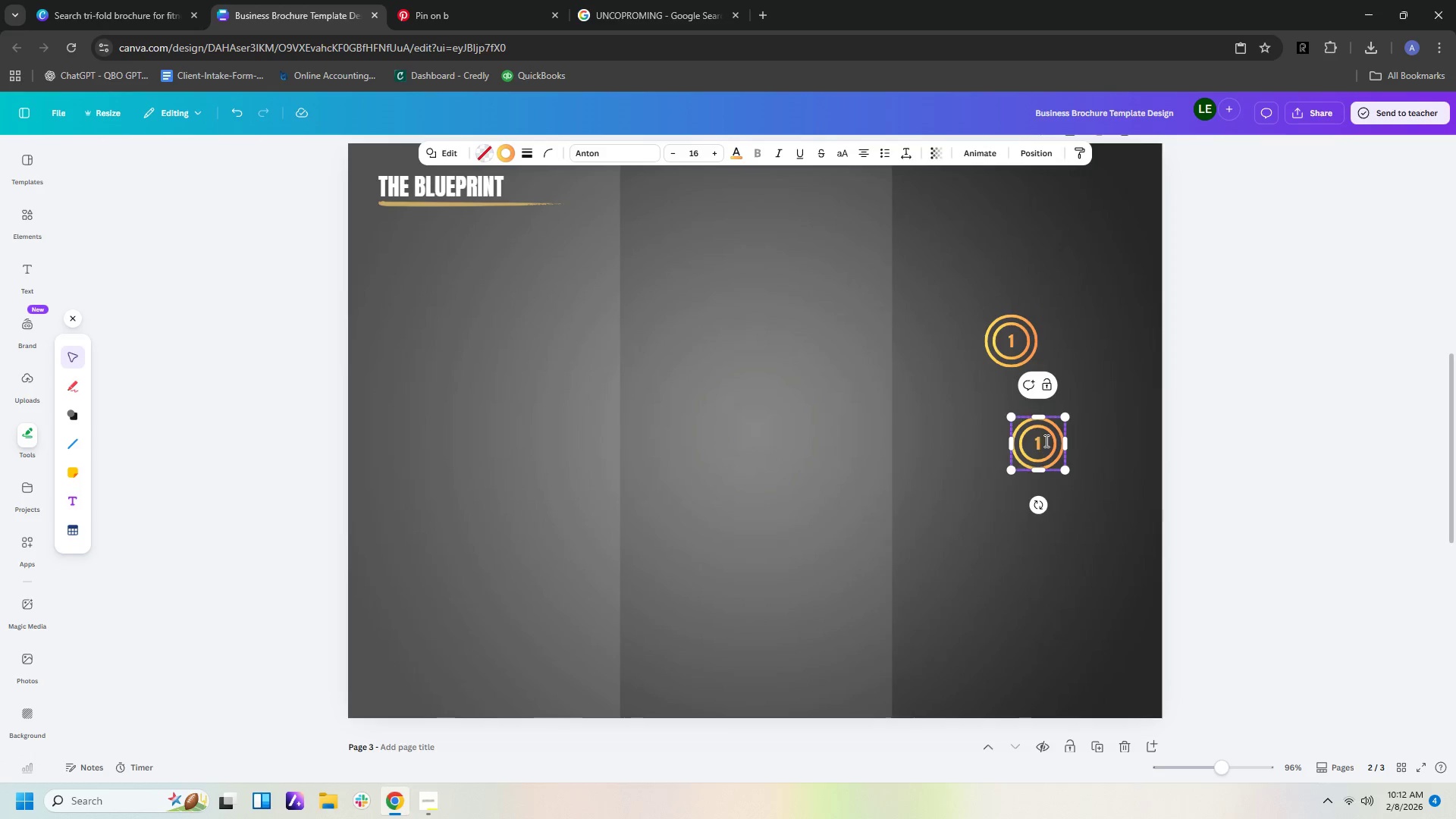 
key(Backspace)
 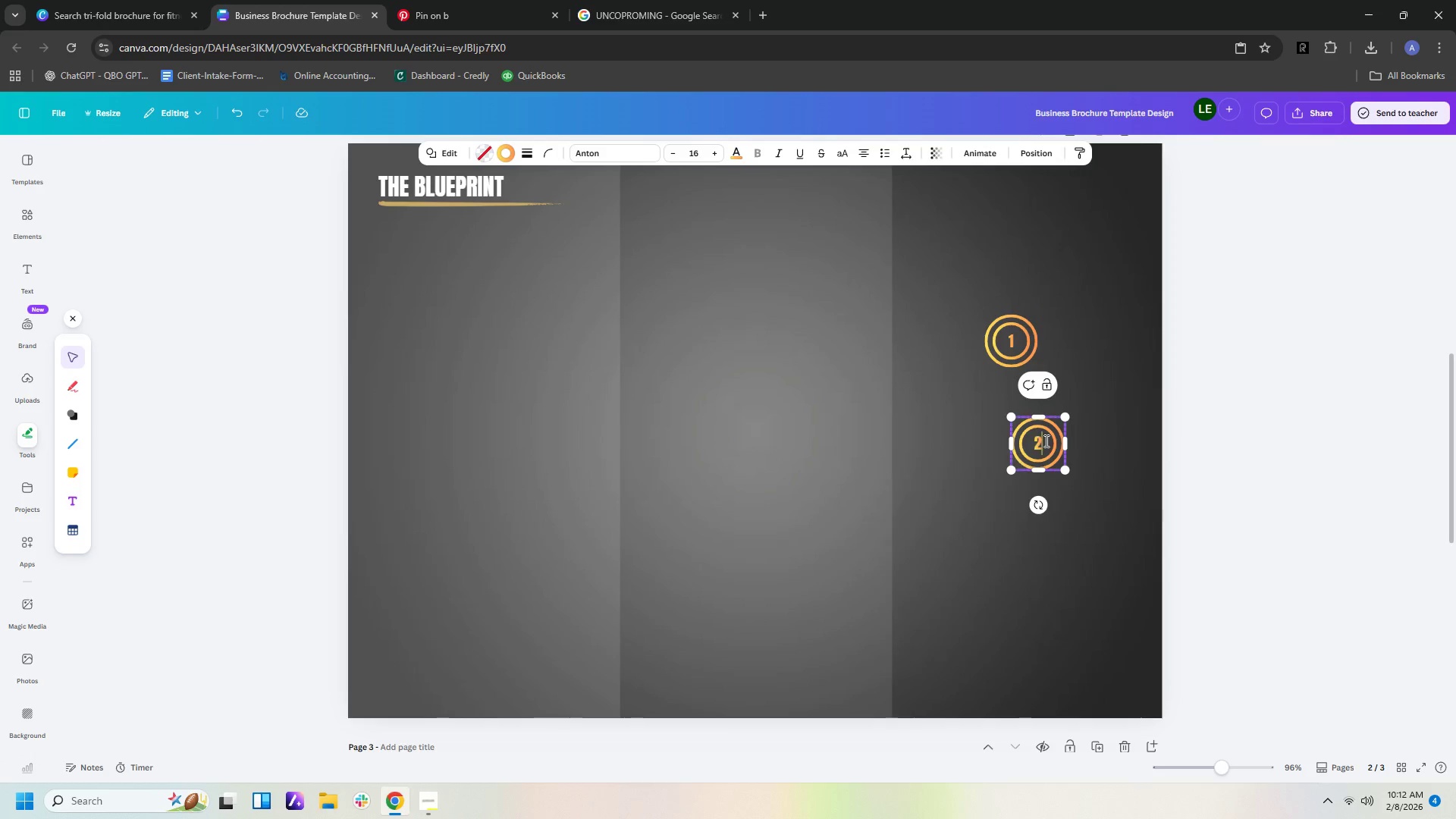 
key(2)
 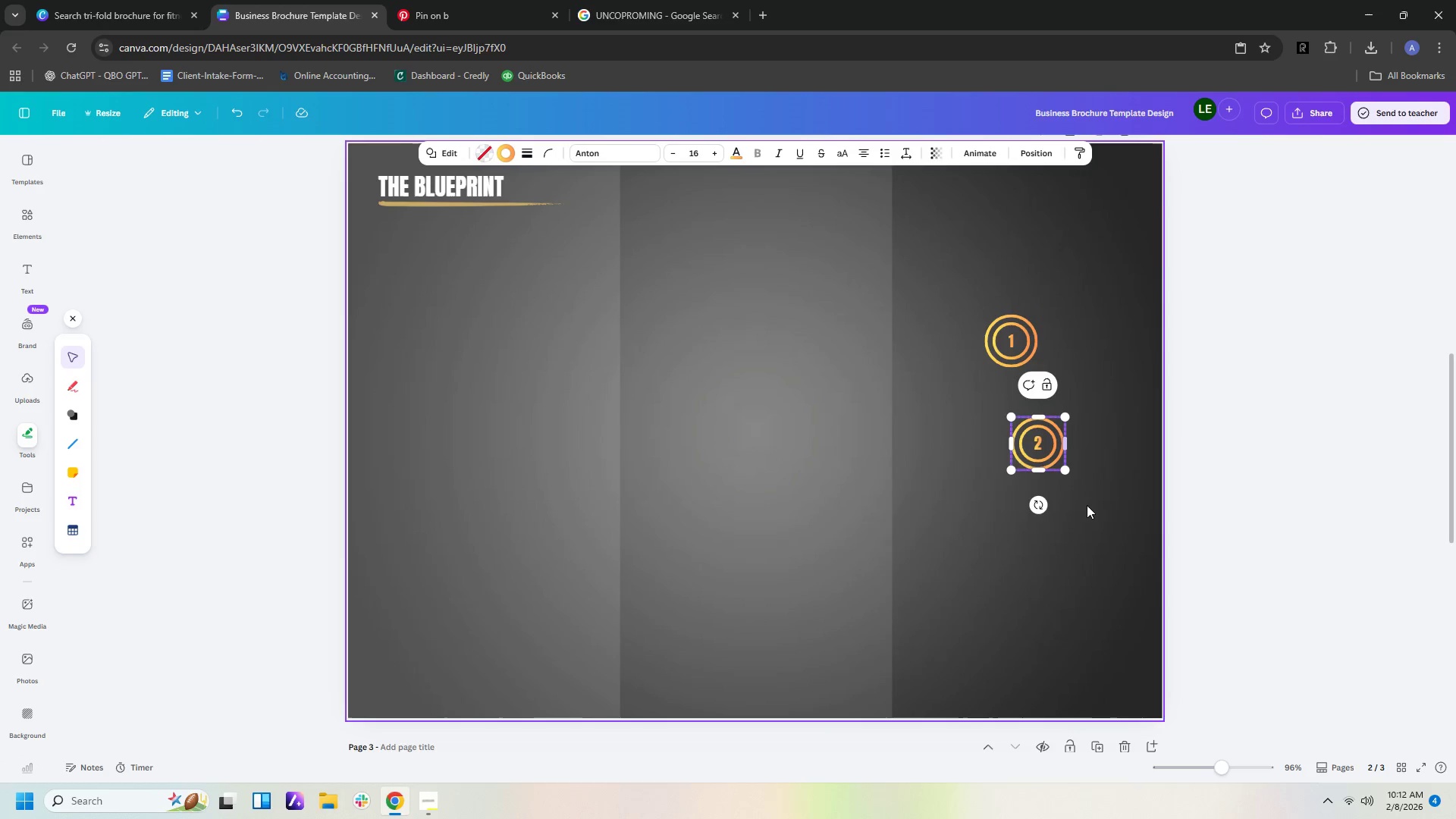 
left_click([1089, 510])
 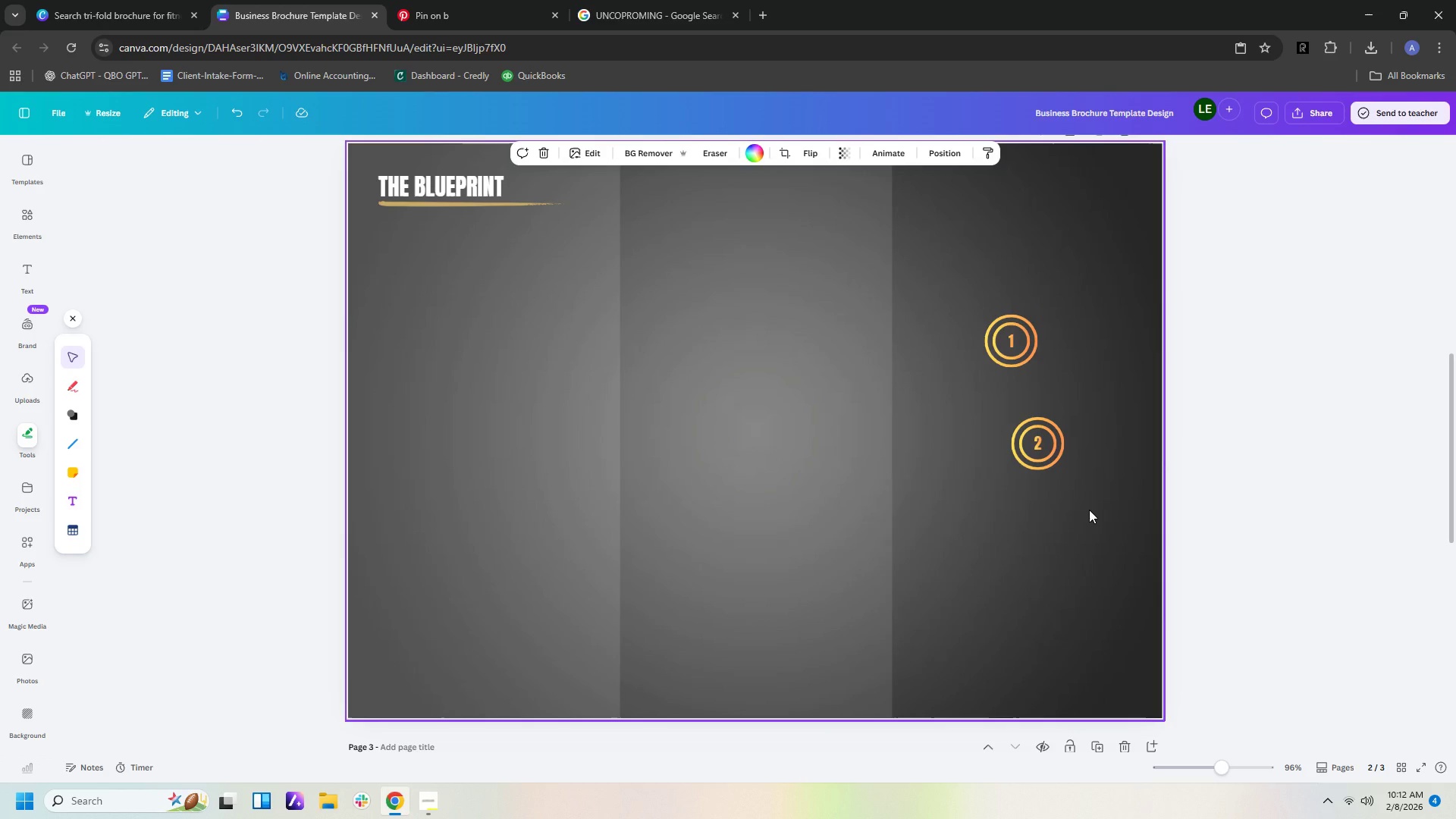 
key(Control+V)
 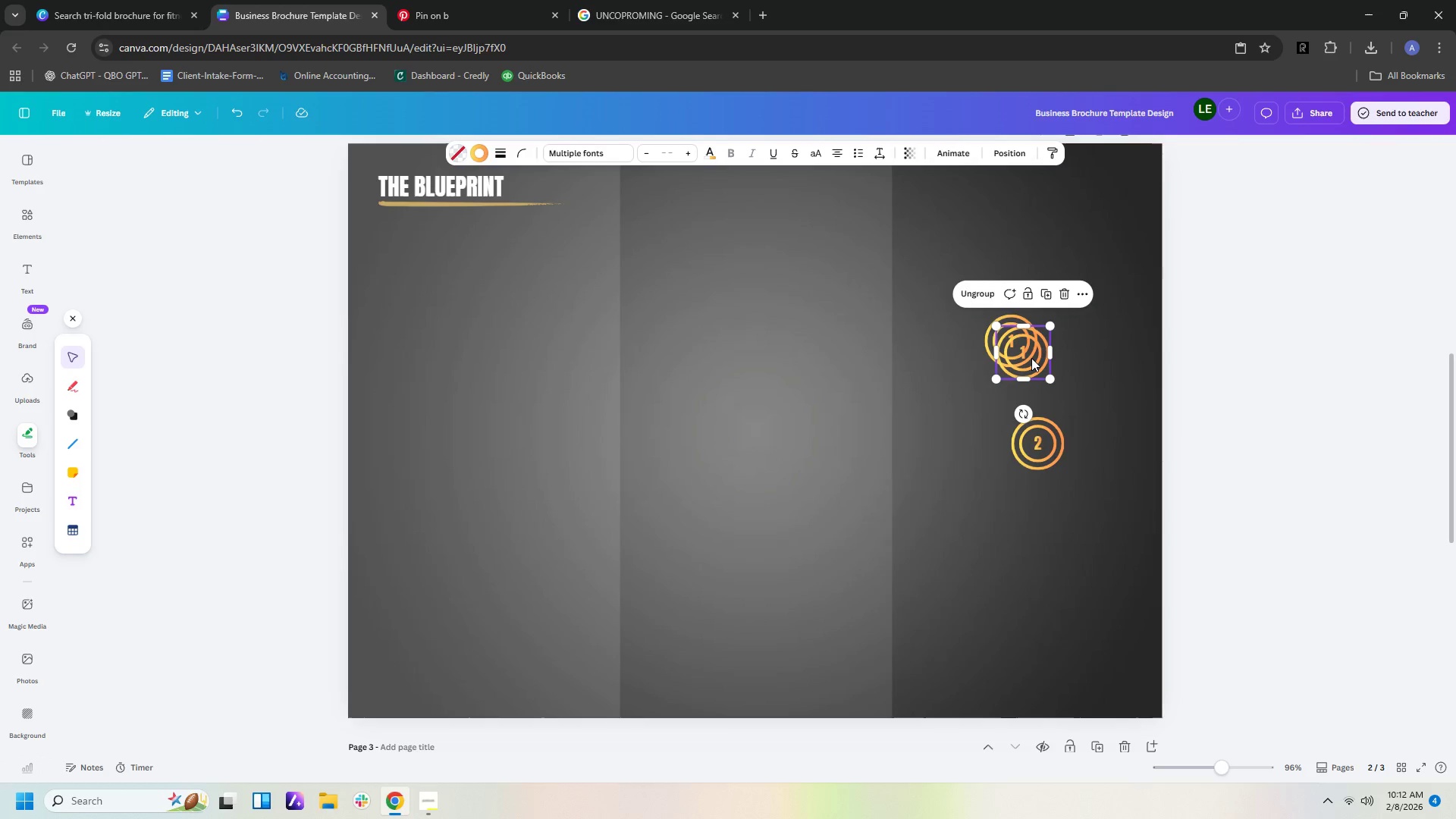 
left_click_drag(start_coordinate=[1031, 358], to_coordinate=[1107, 590])
 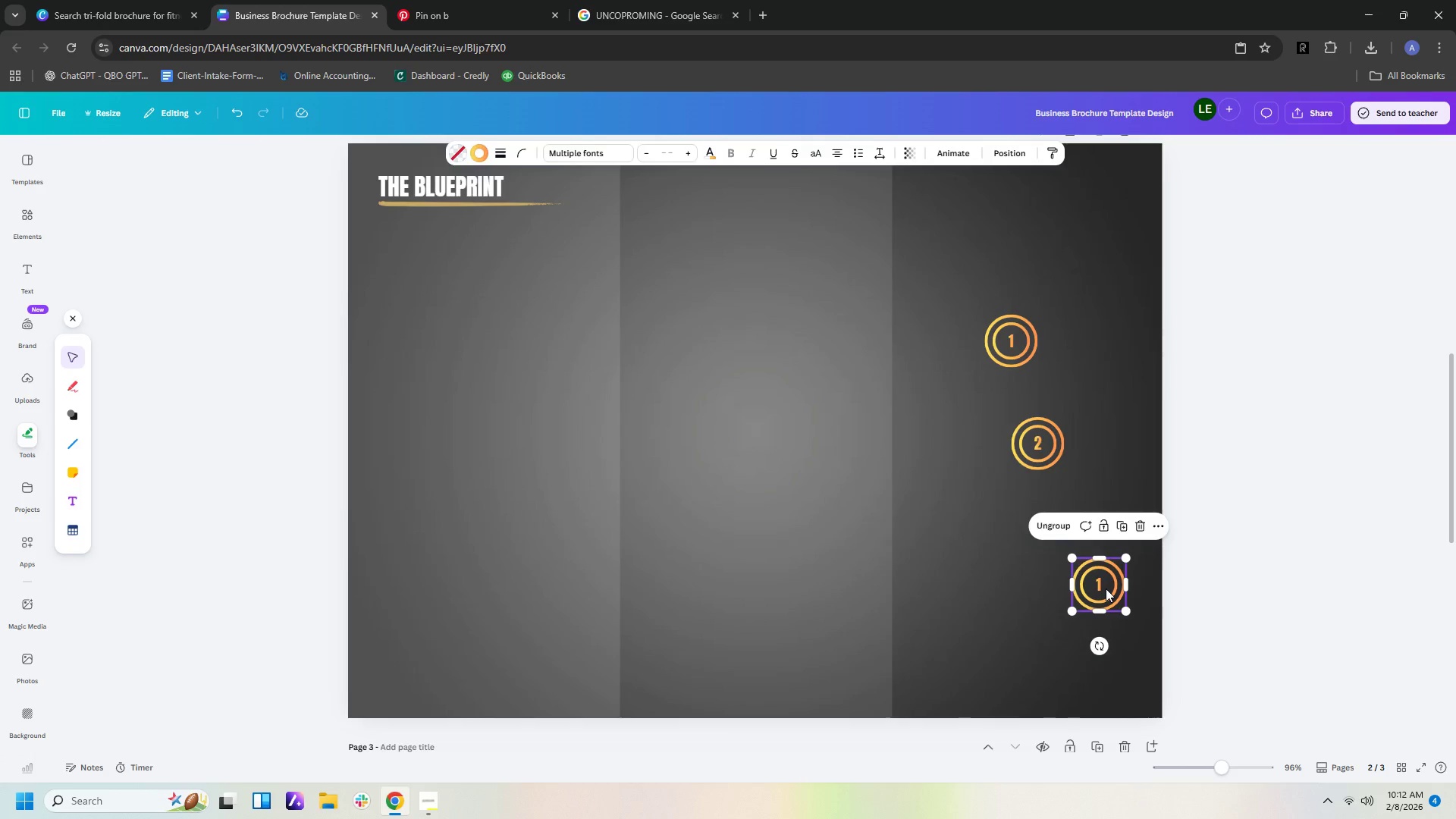 
double_click([1106, 588])
 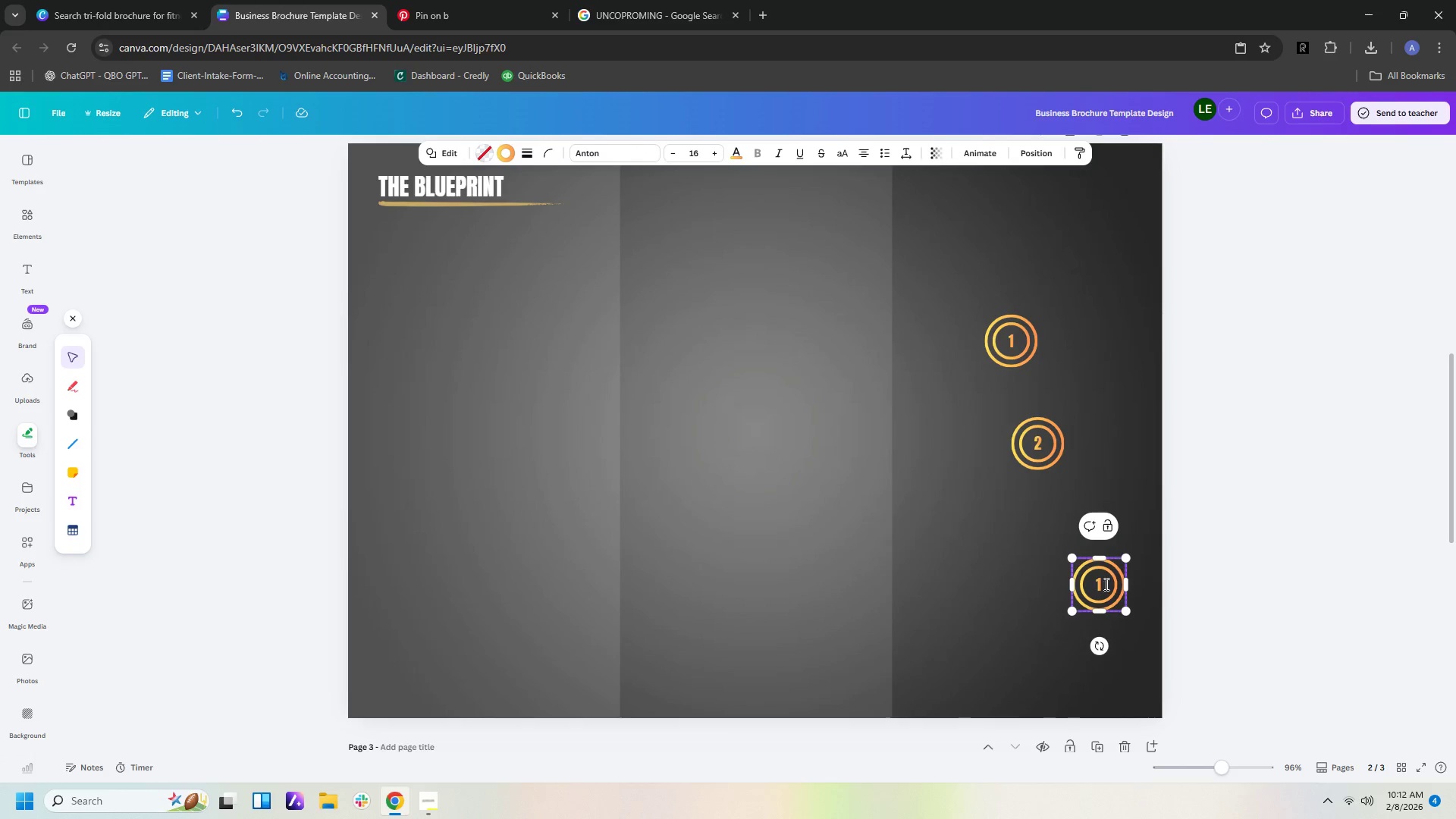 
left_click([1105, 584])
 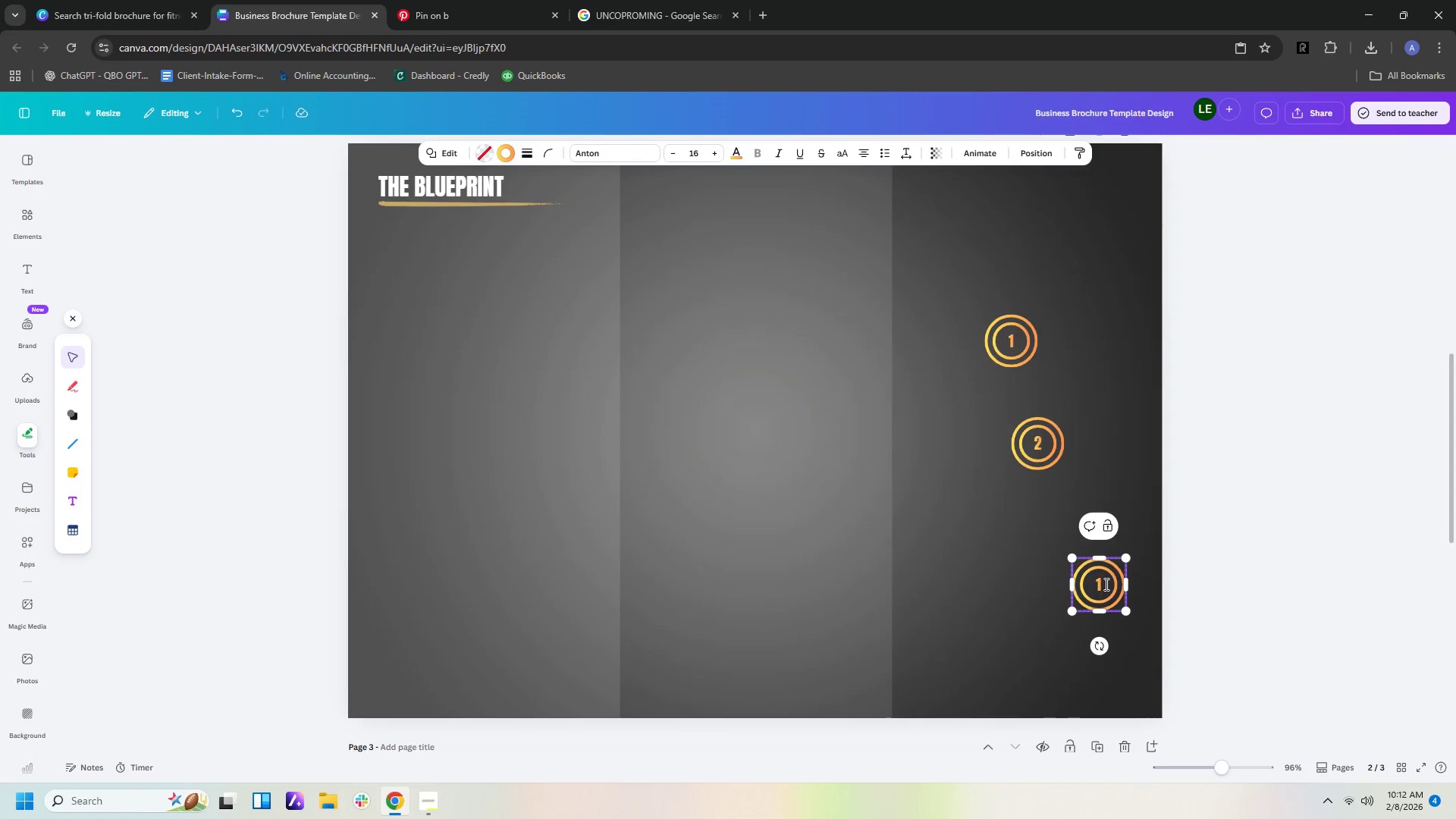 
key(Backspace)
 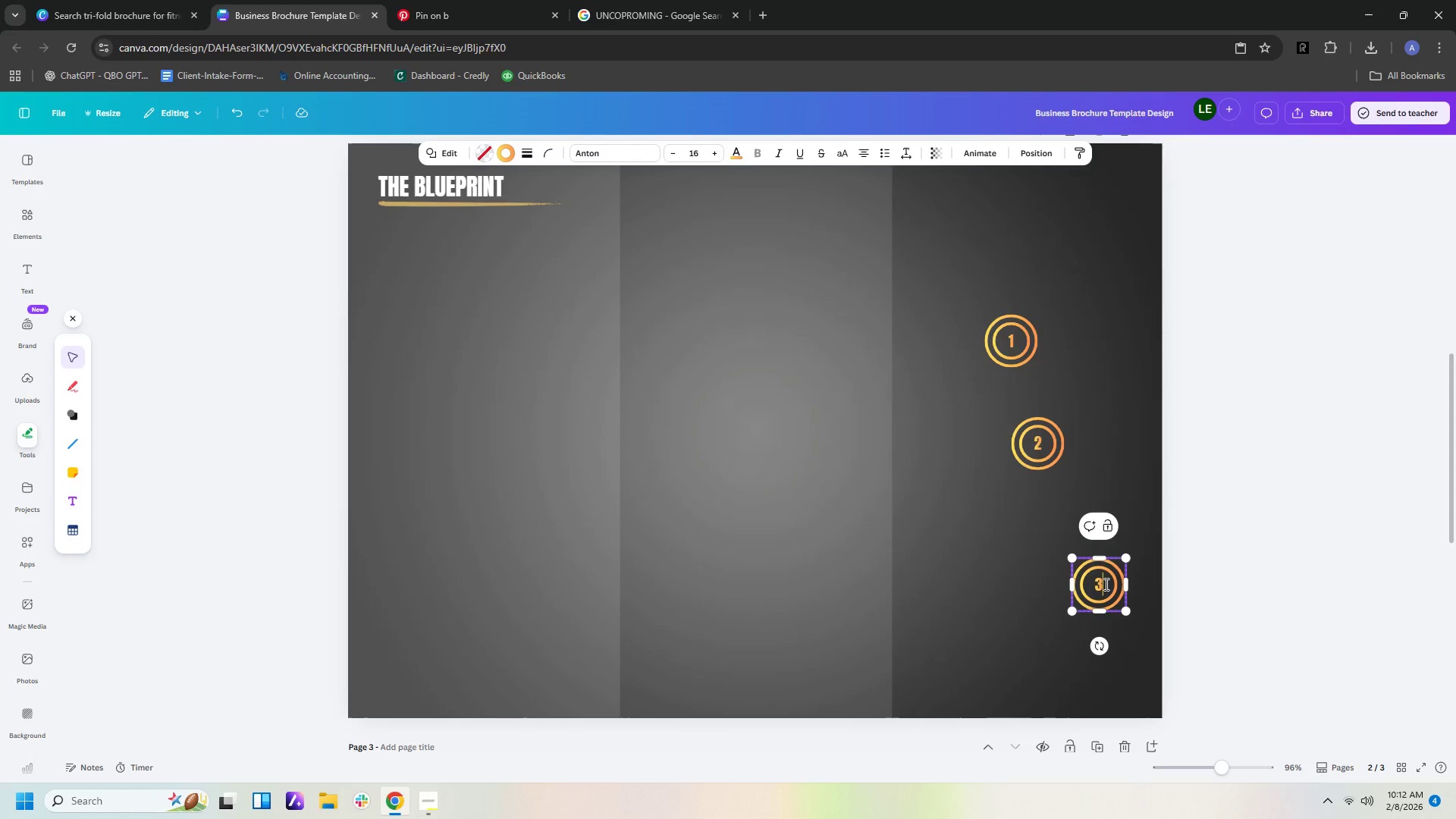 
key(3)
 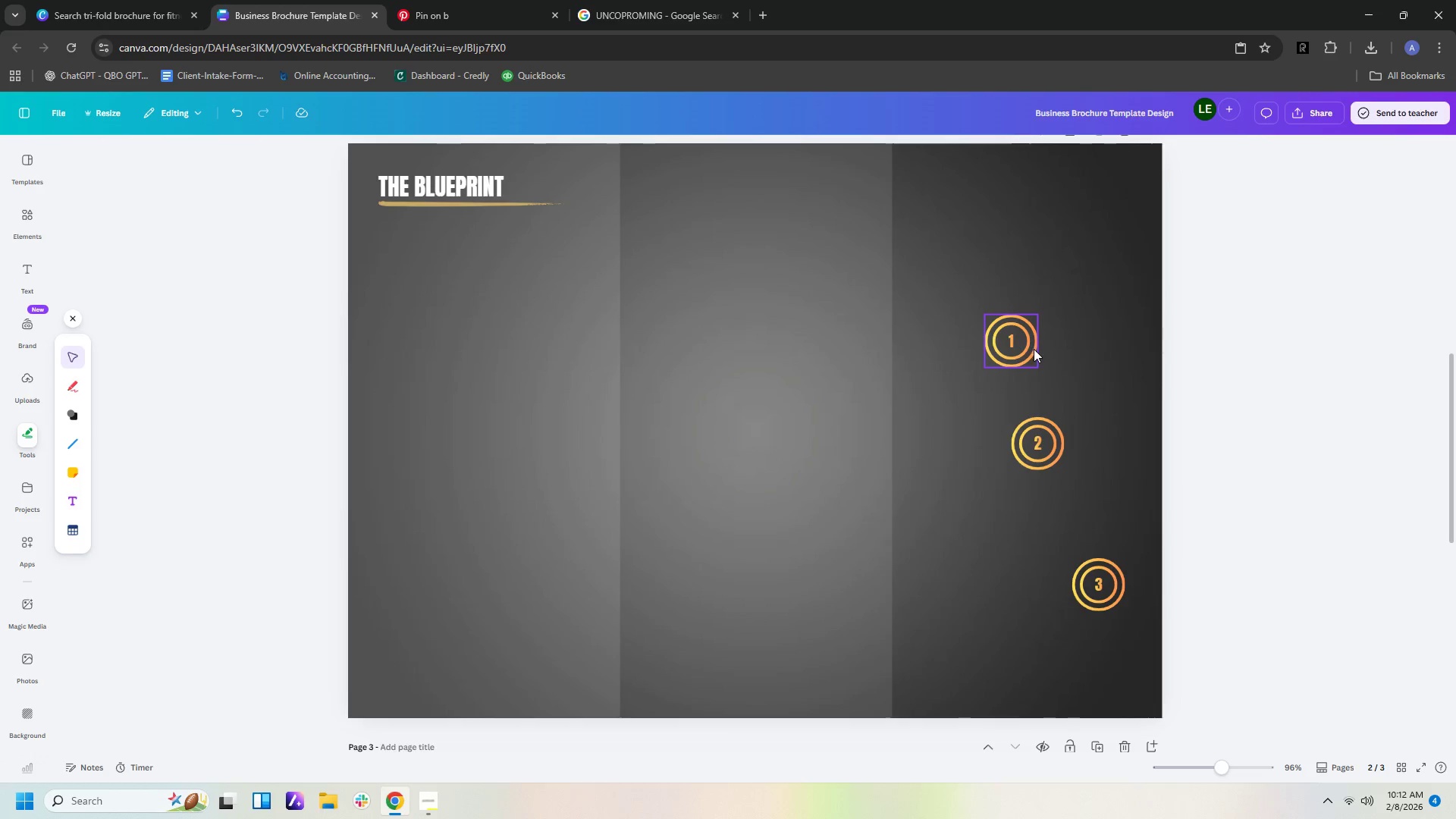 
left_click_drag(start_coordinate=[1014, 347], to_coordinate=[401, 272])
 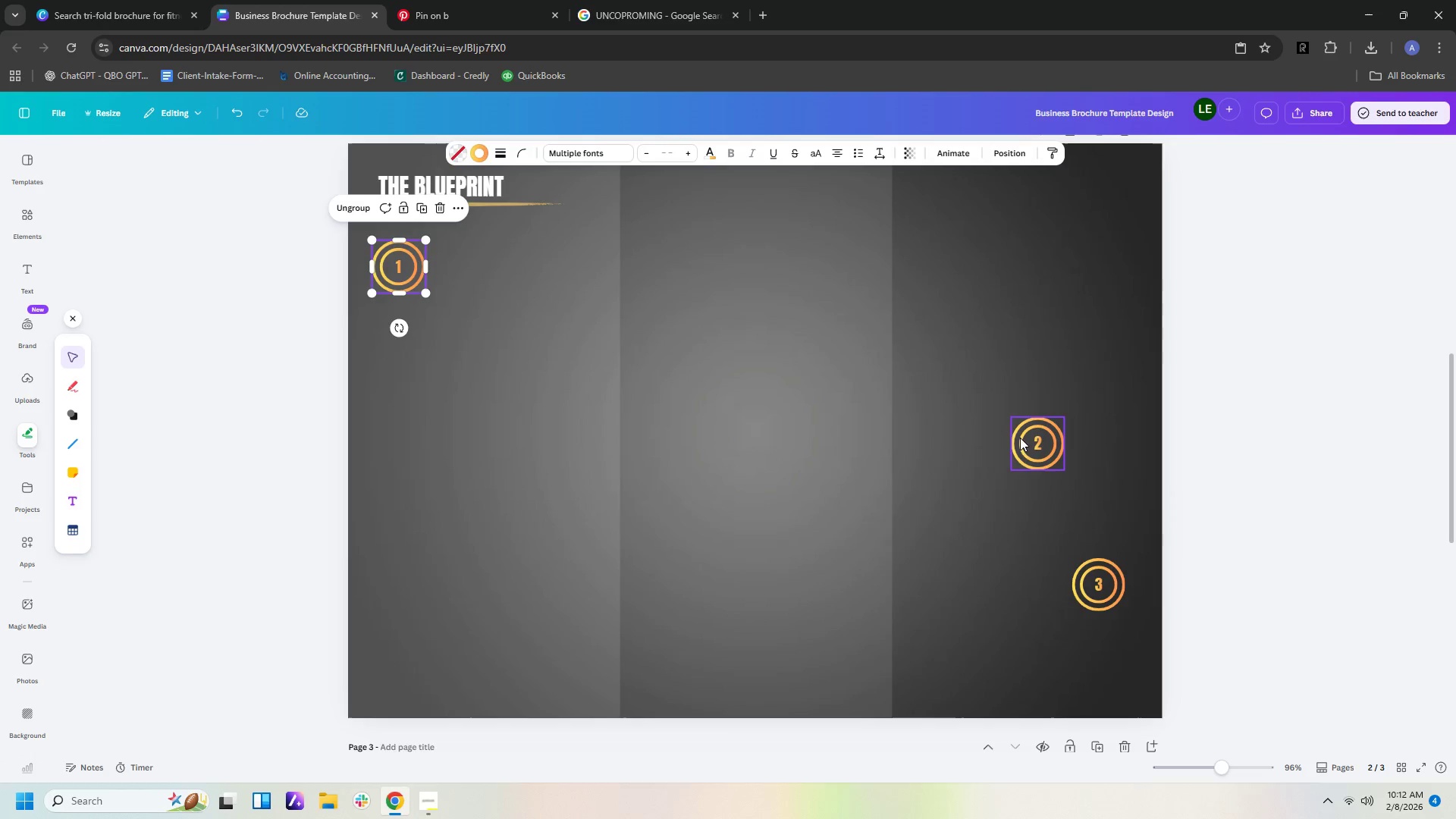 
left_click_drag(start_coordinate=[1031, 447], to_coordinate=[480, 271])
 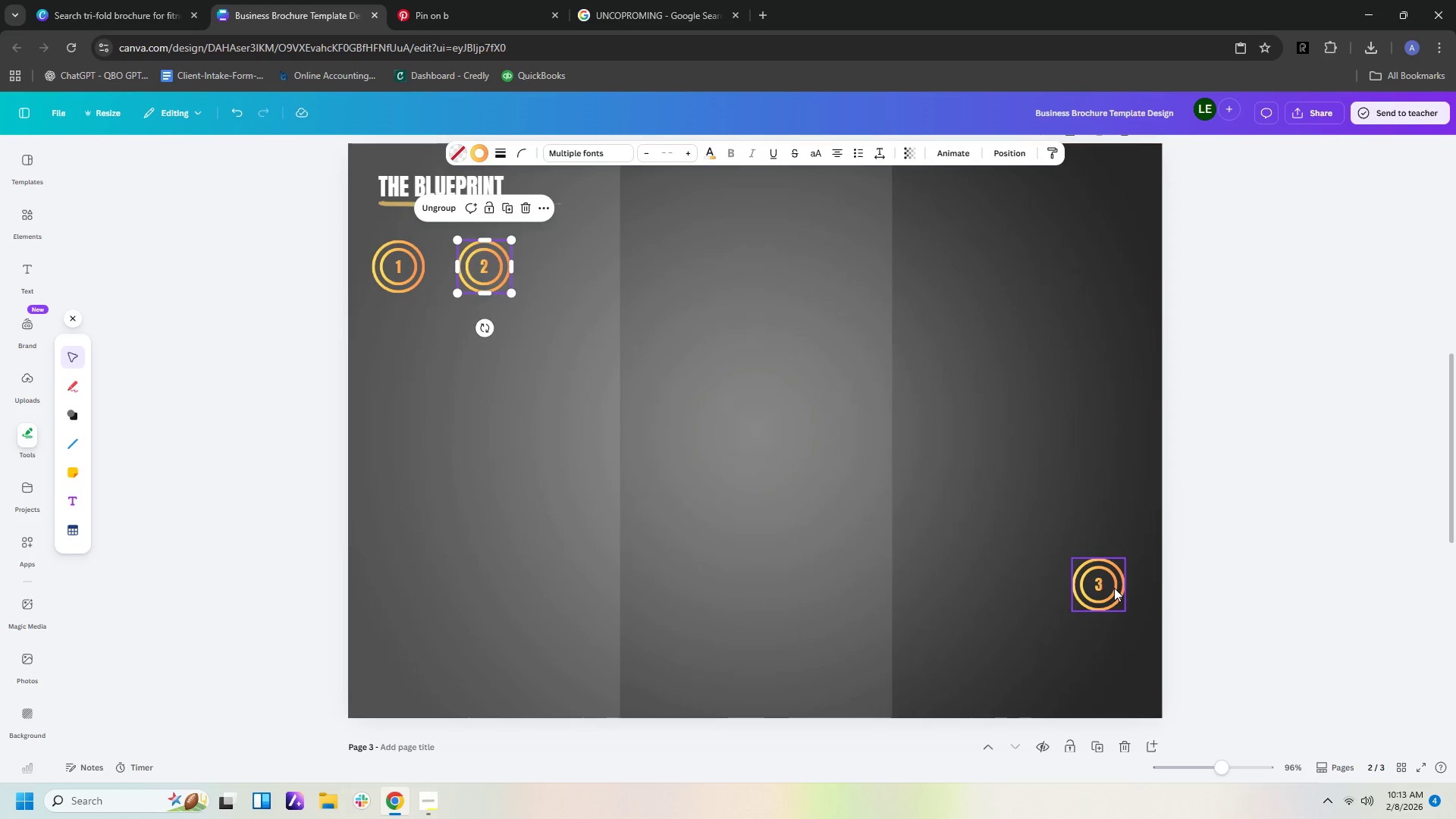 
left_click_drag(start_coordinate=[1114, 588], to_coordinate=[592, 273])
 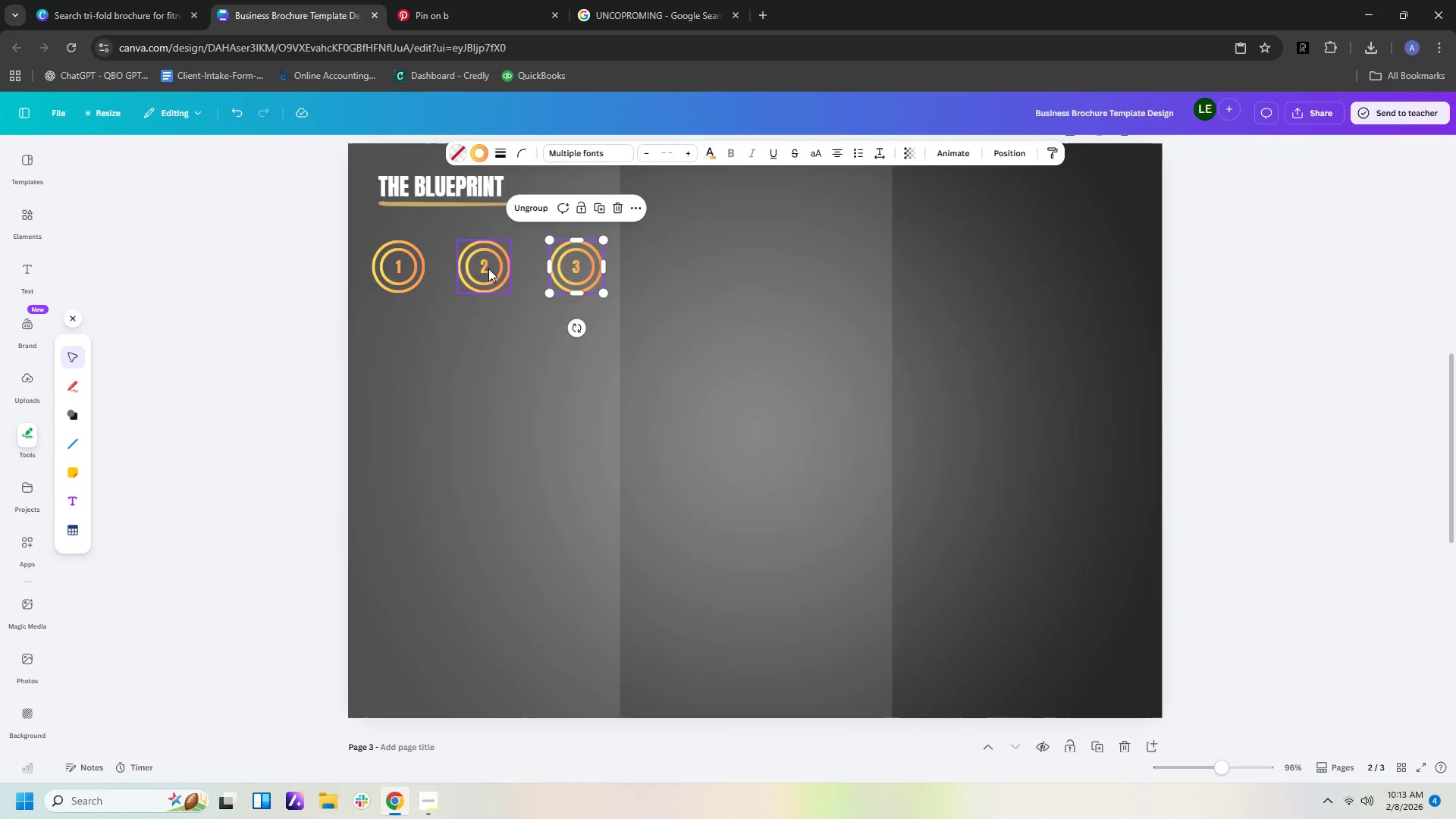 
left_click_drag(start_coordinate=[487, 268], to_coordinate=[491, 268])
 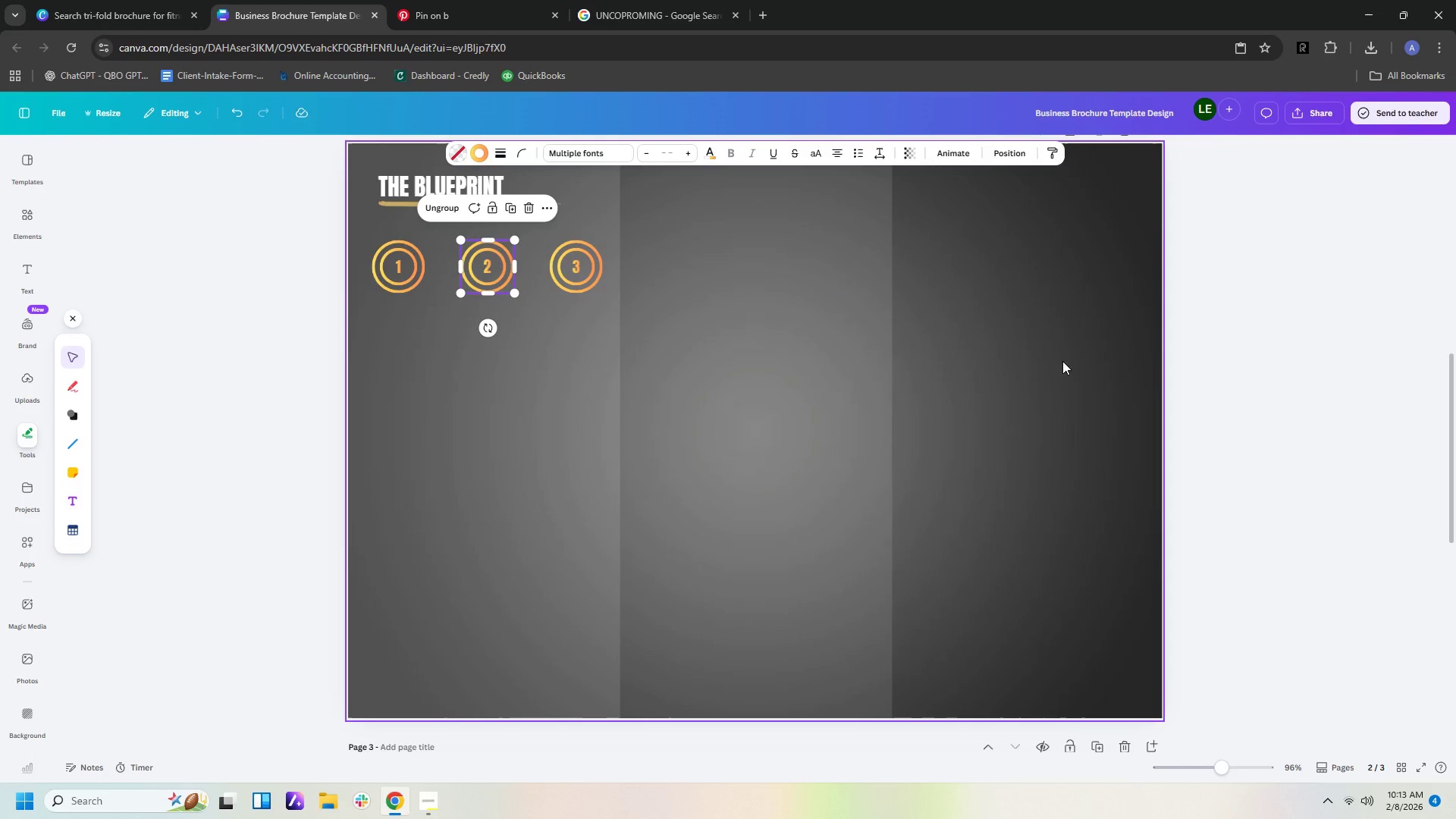 
left_click([1069, 362])
 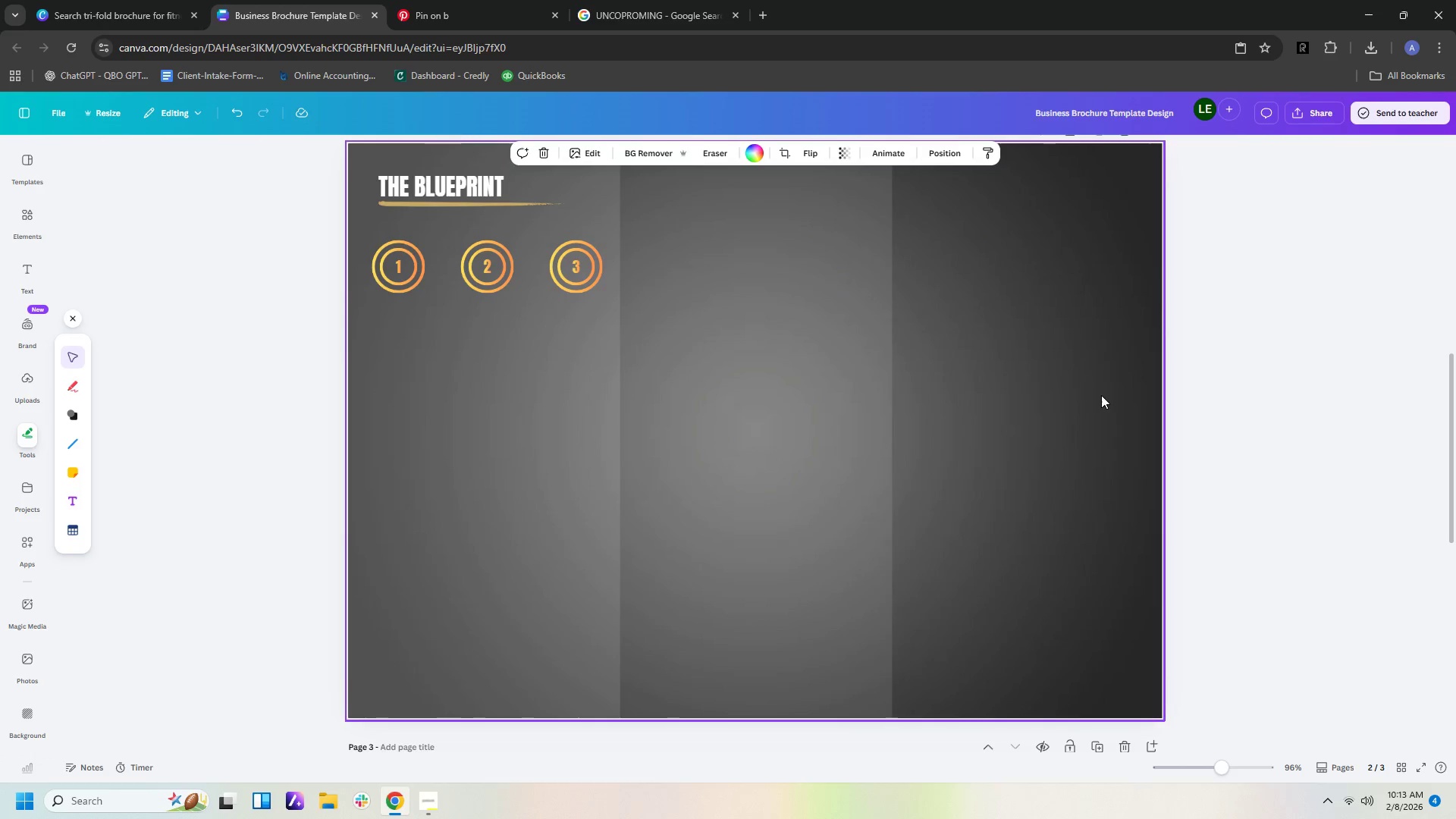 
scroll: coordinate [1103, 396], scroll_direction: up, amount: 2.0
 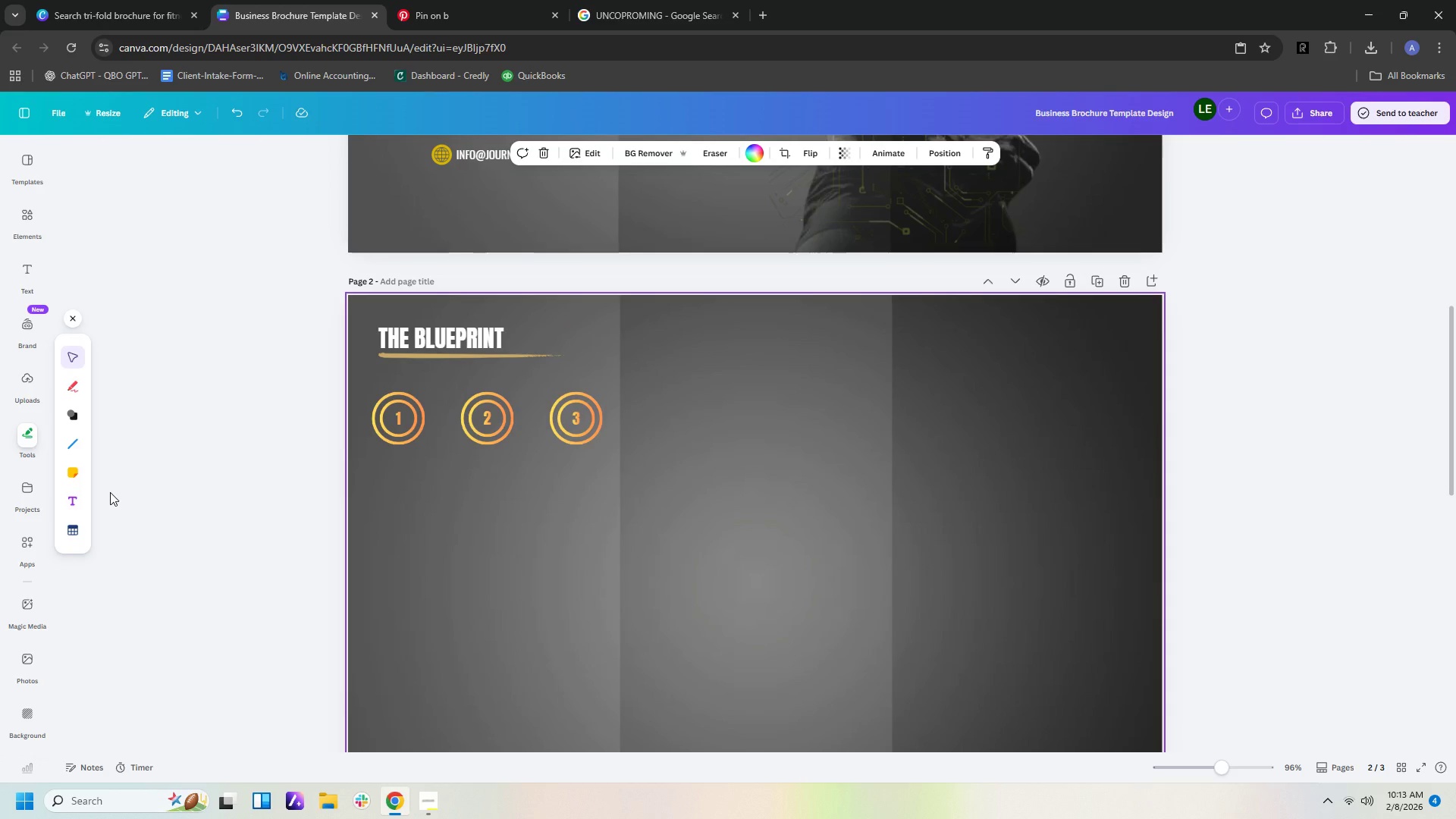 
wait(7.07)
 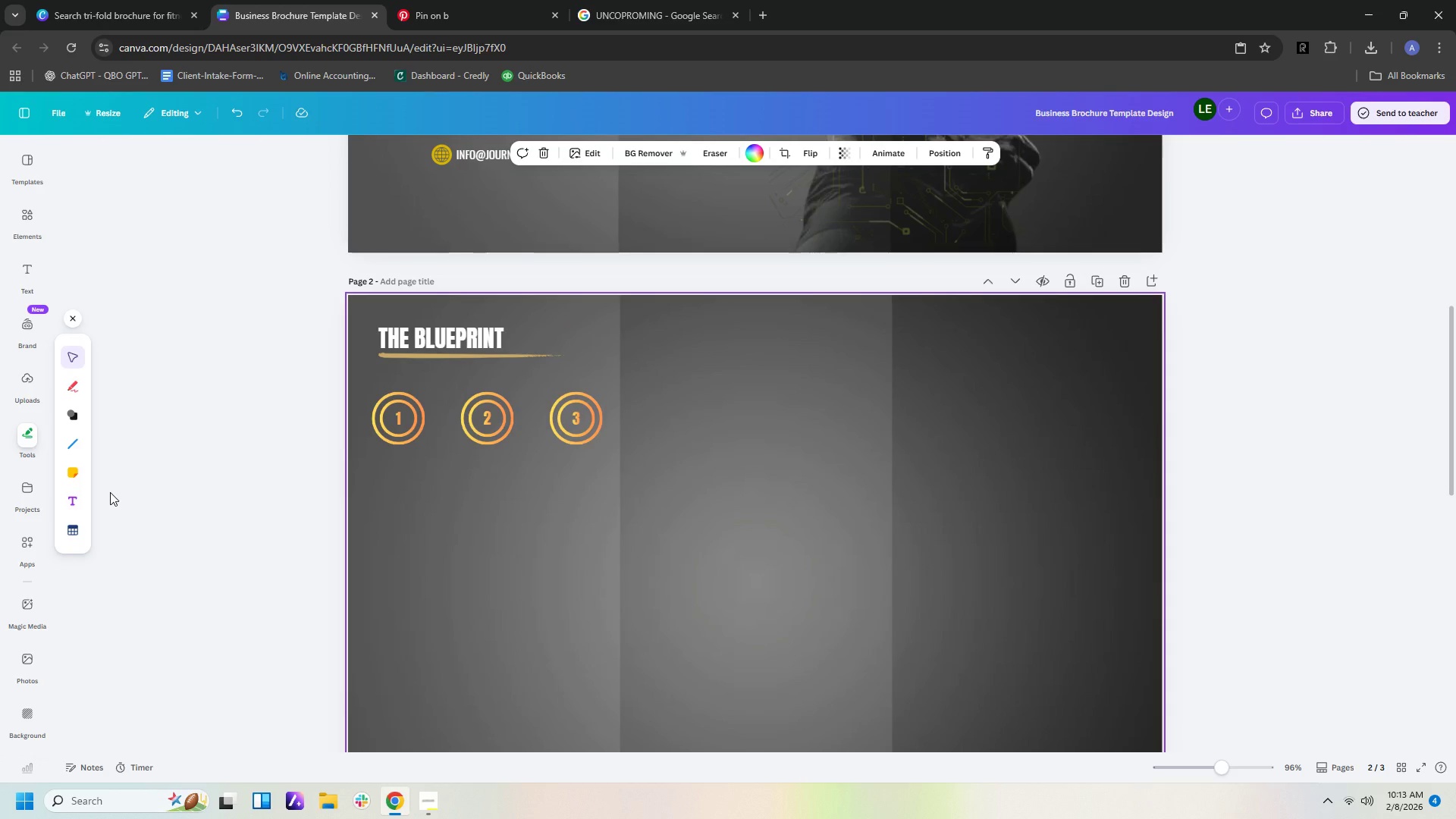 
left_click([78, 416])
 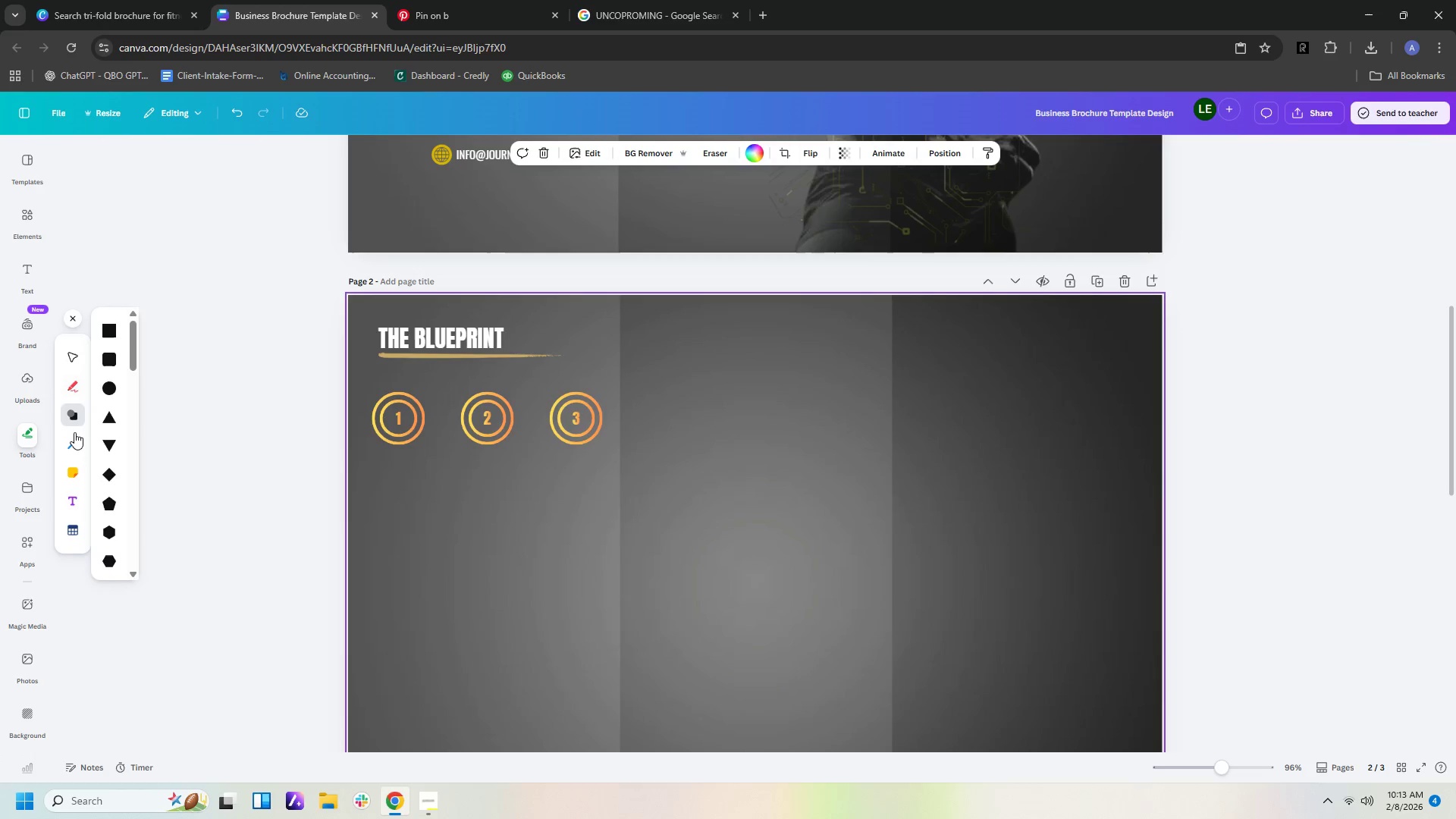 
left_click([74, 443])
 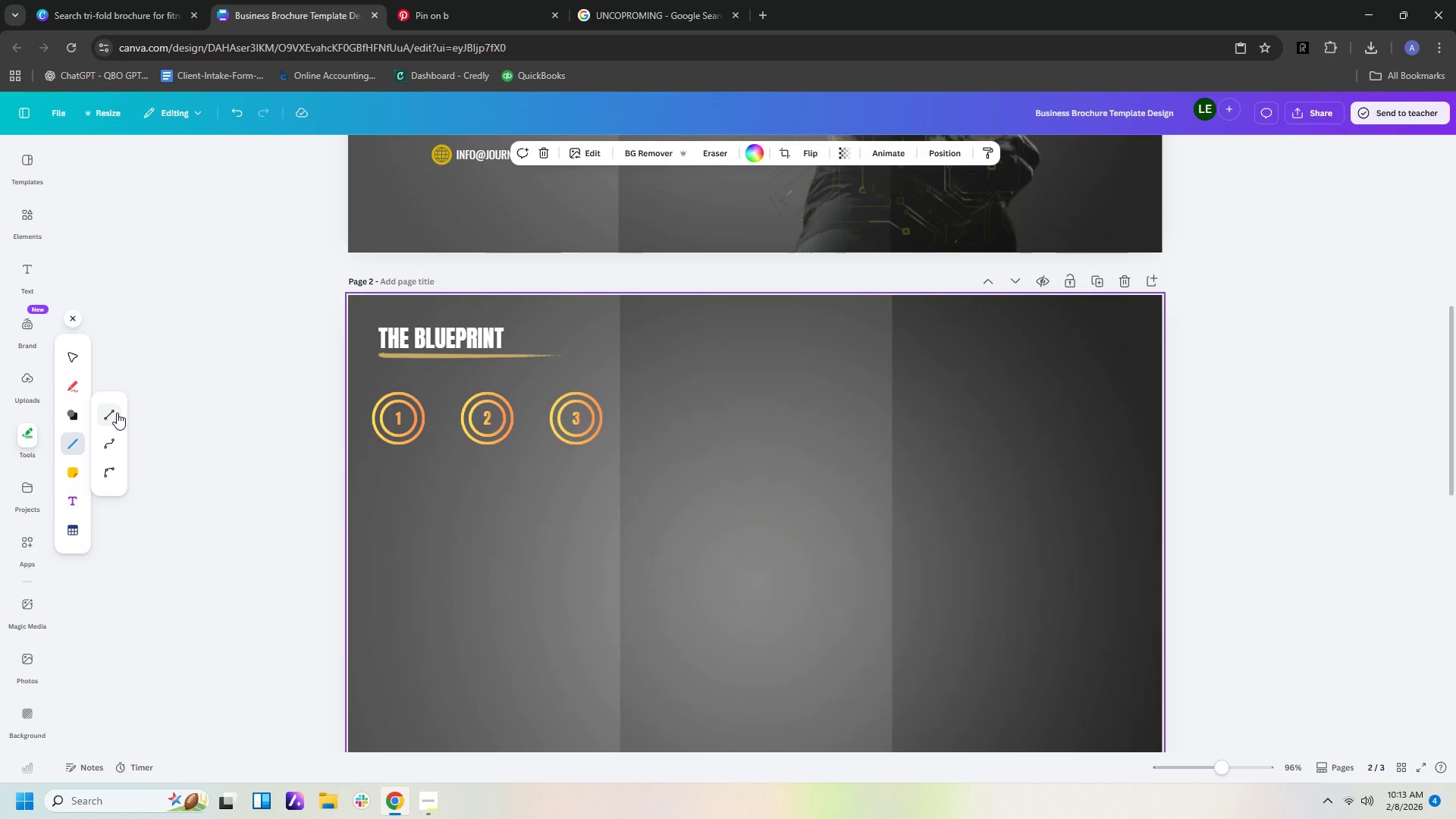 
left_click([117, 413])
 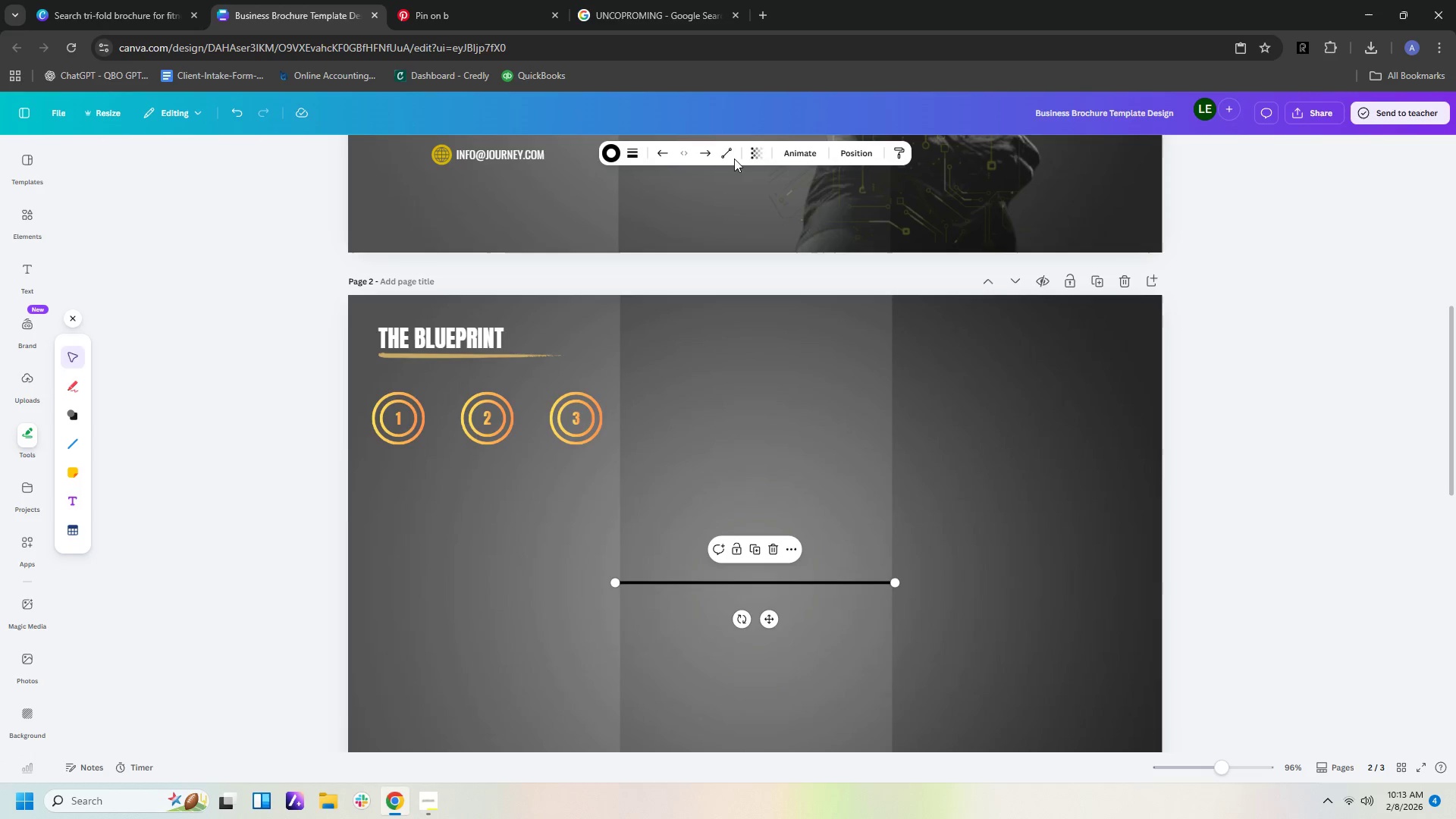 
left_click([629, 148])
 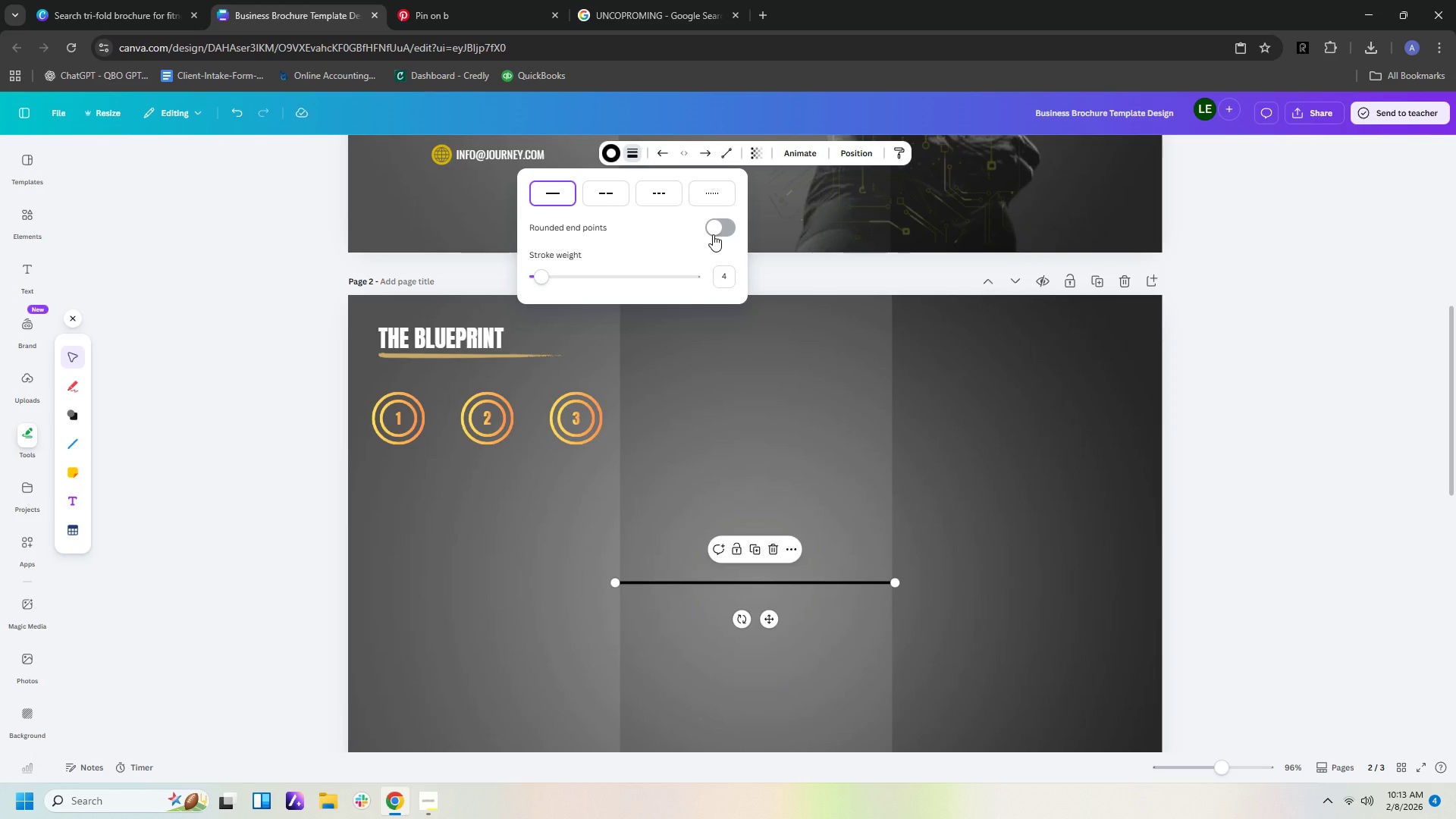 
left_click_drag(start_coordinate=[714, 231], to_coordinate=[766, 231])
 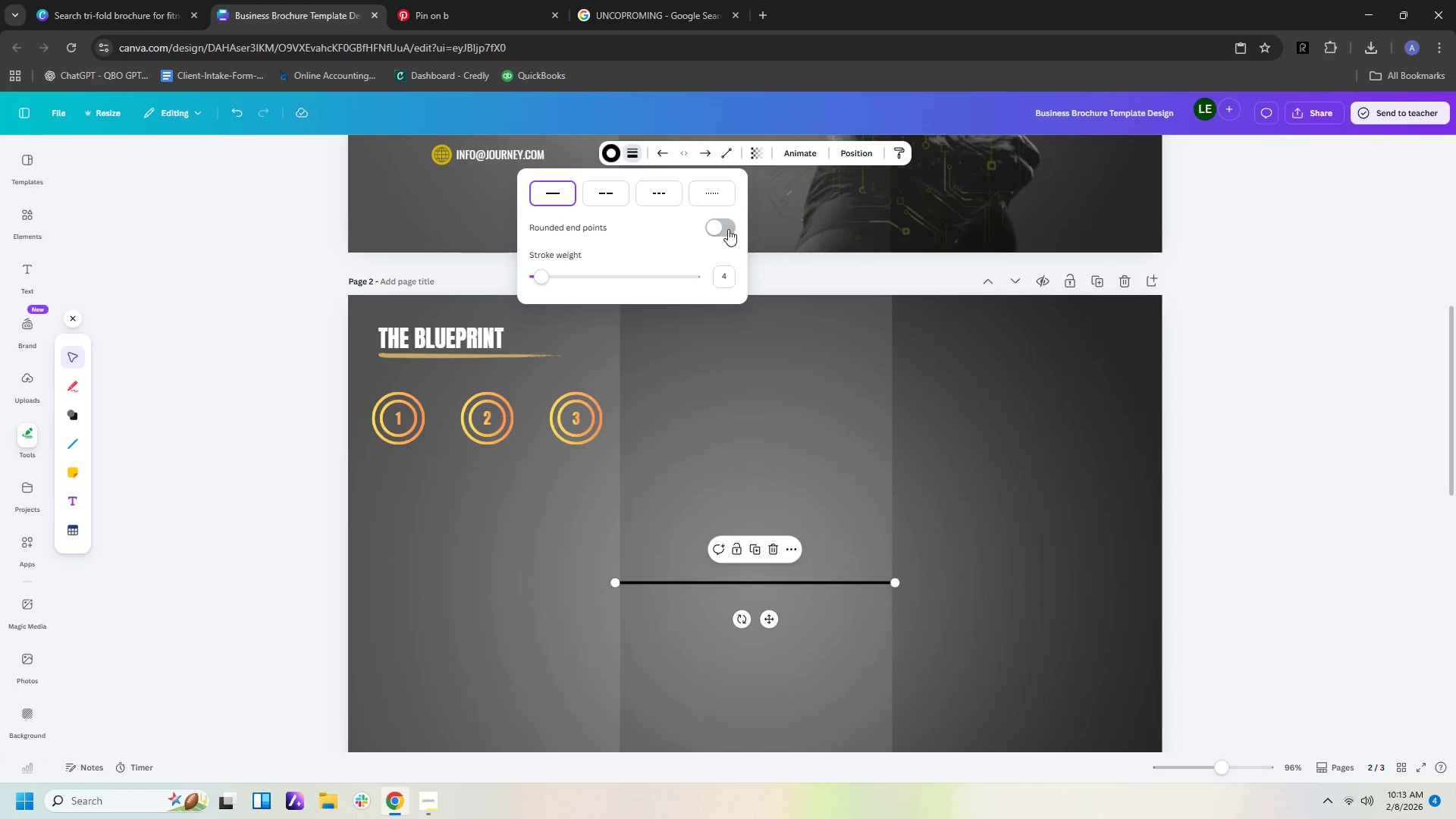 
left_click([721, 229])
 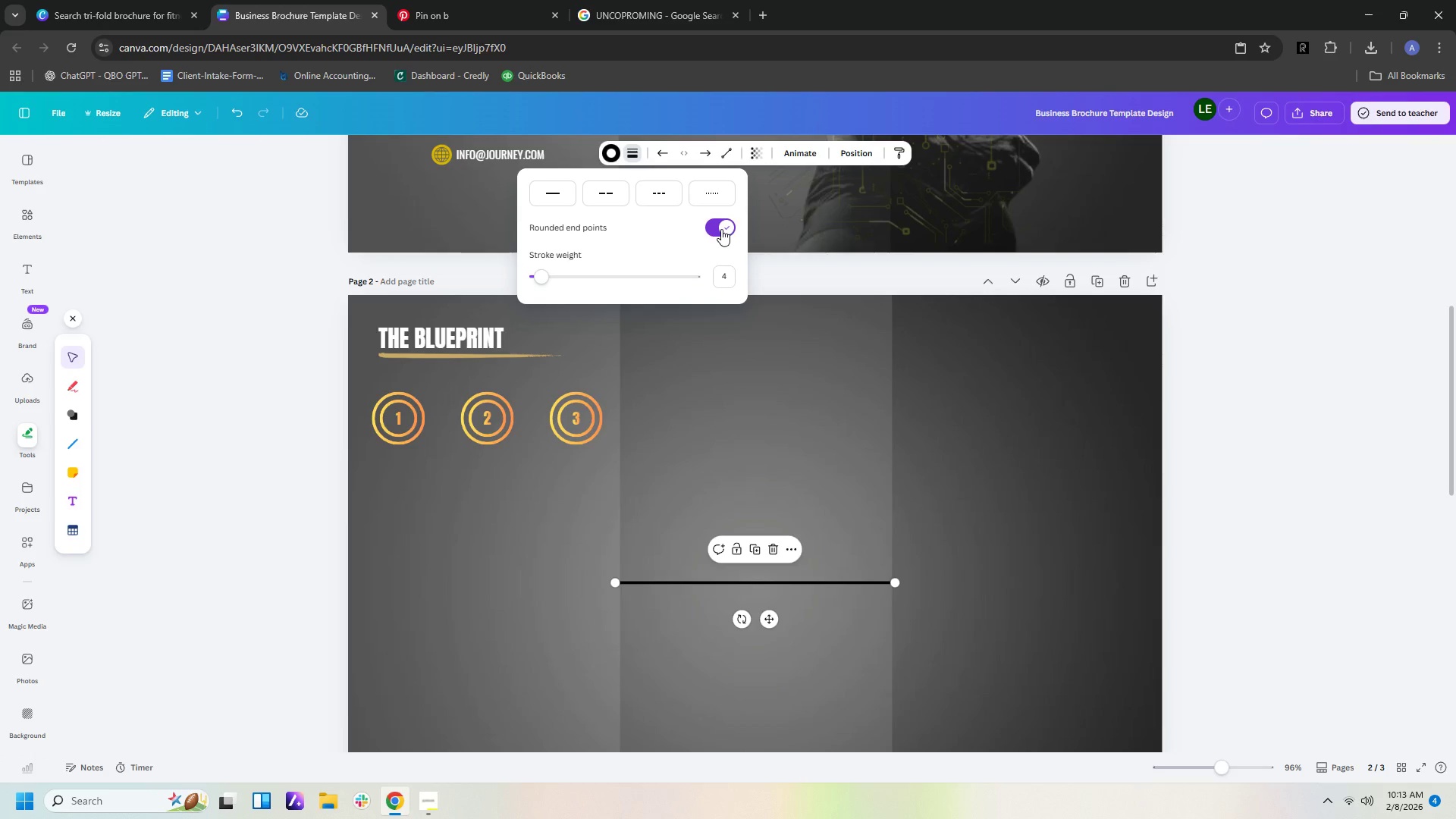 
left_click([718, 228])
 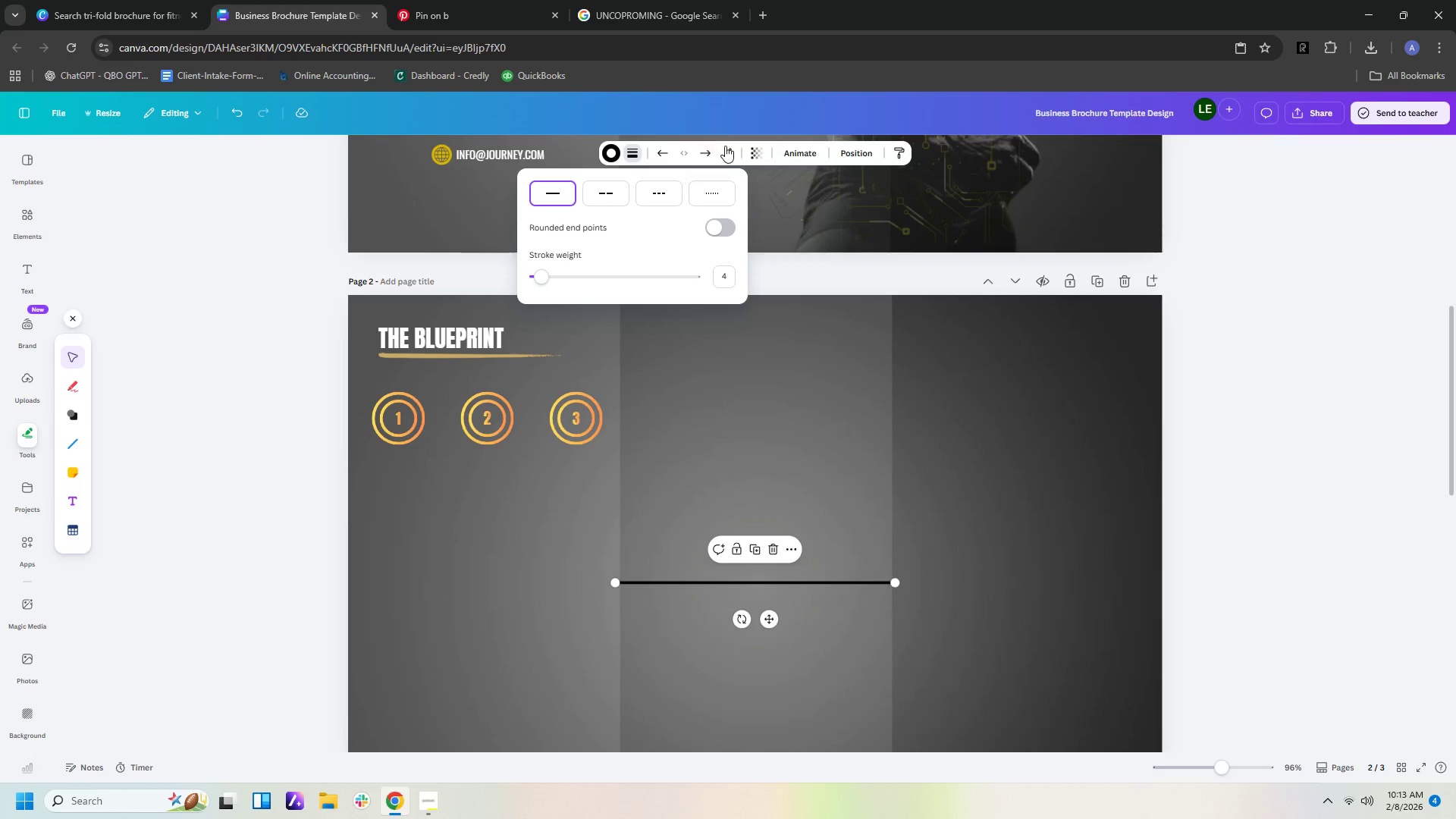 
left_click([726, 147])
 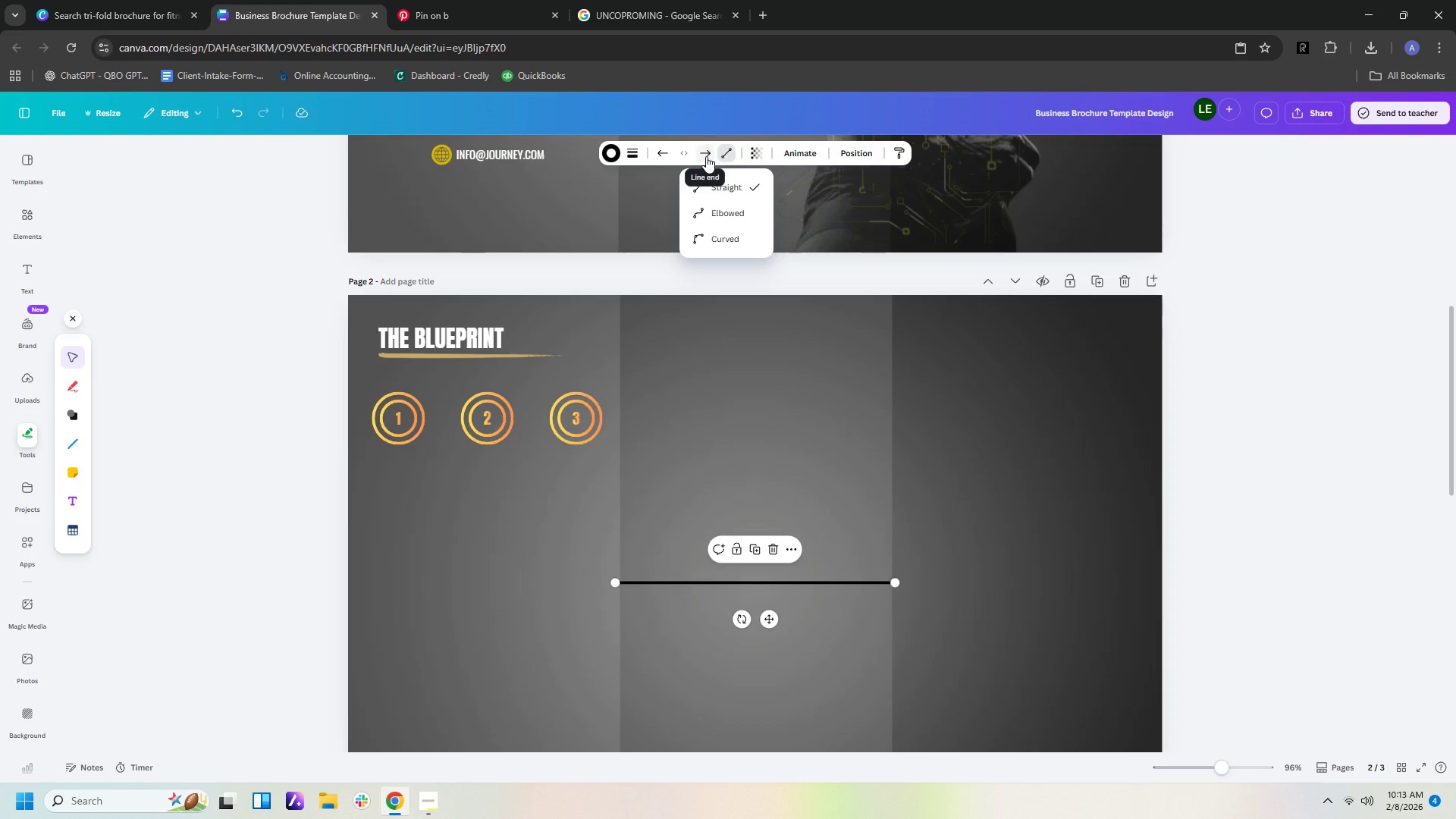 
left_click([706, 156])
 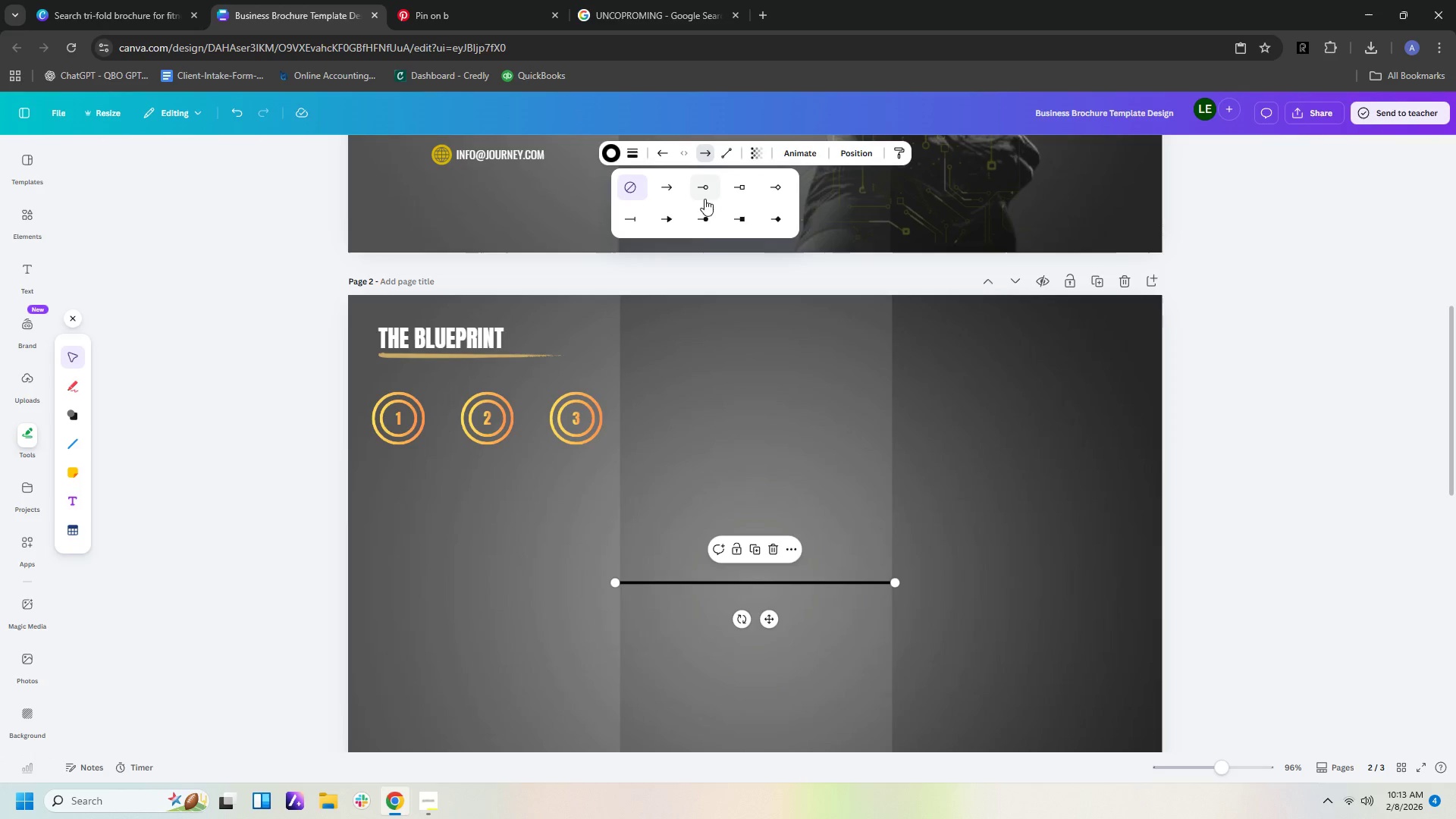 
left_click([699, 228])
 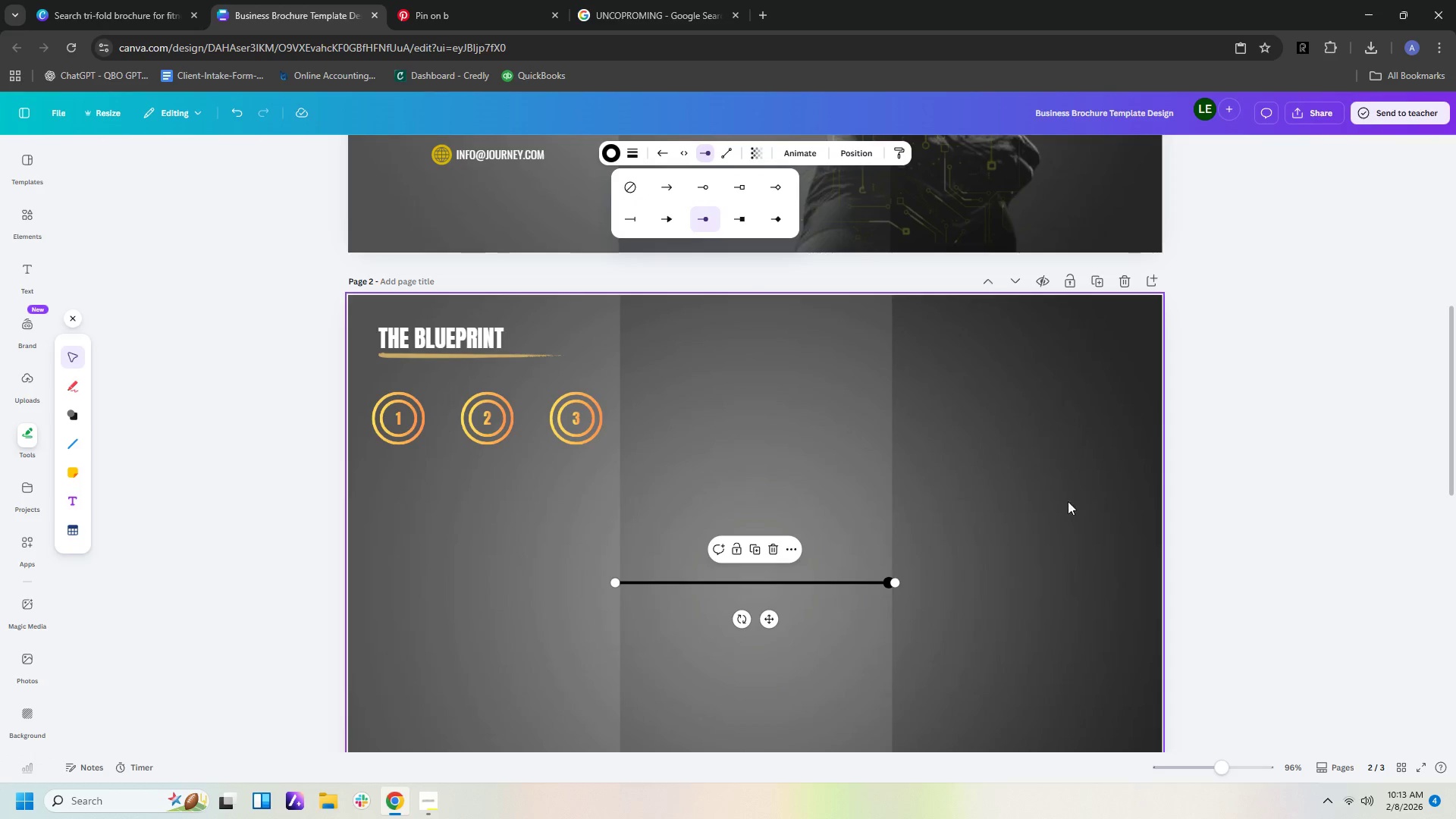 
left_click([1081, 571])
 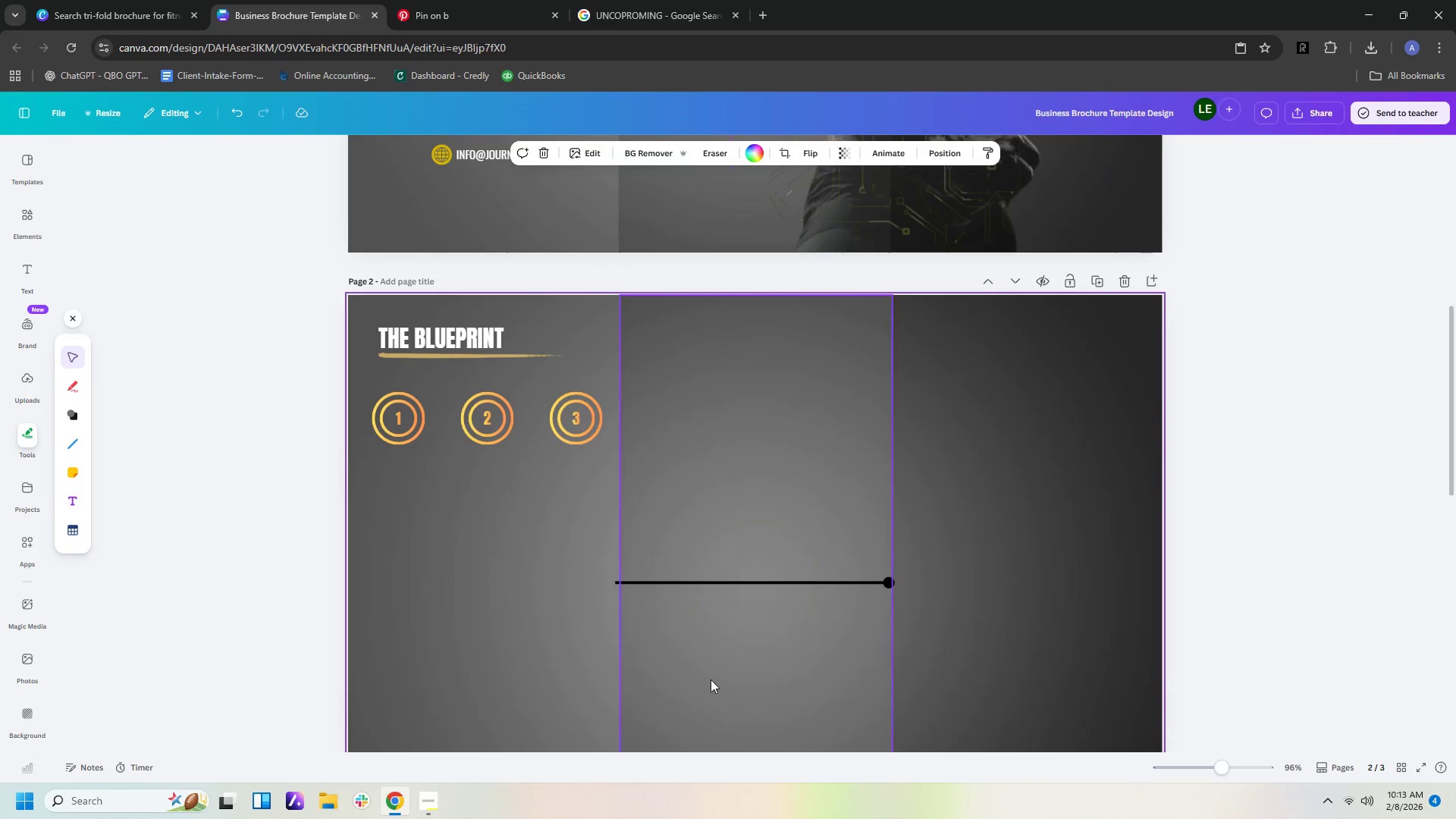 
left_click([734, 582])
 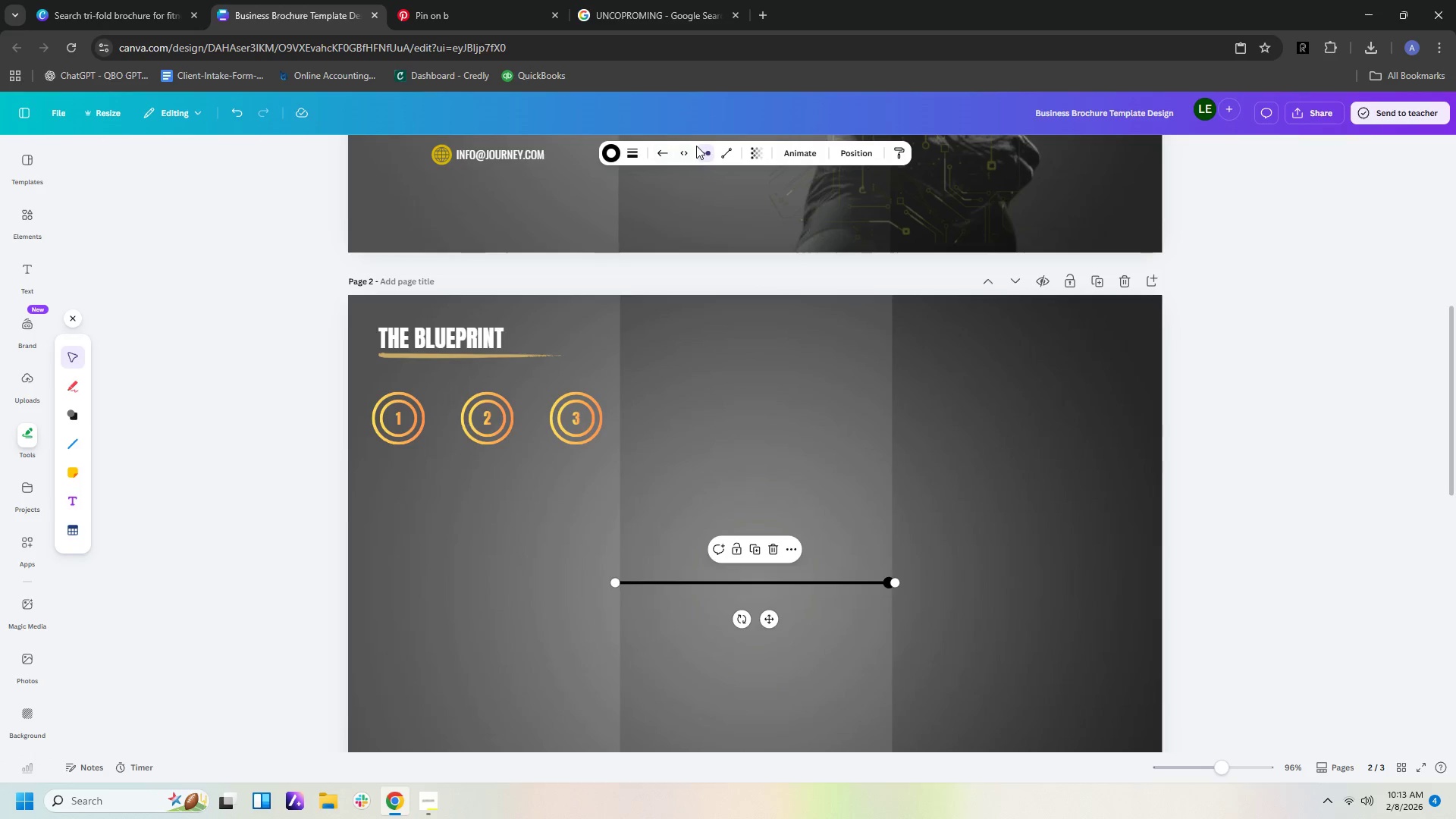 
left_click([704, 153])
 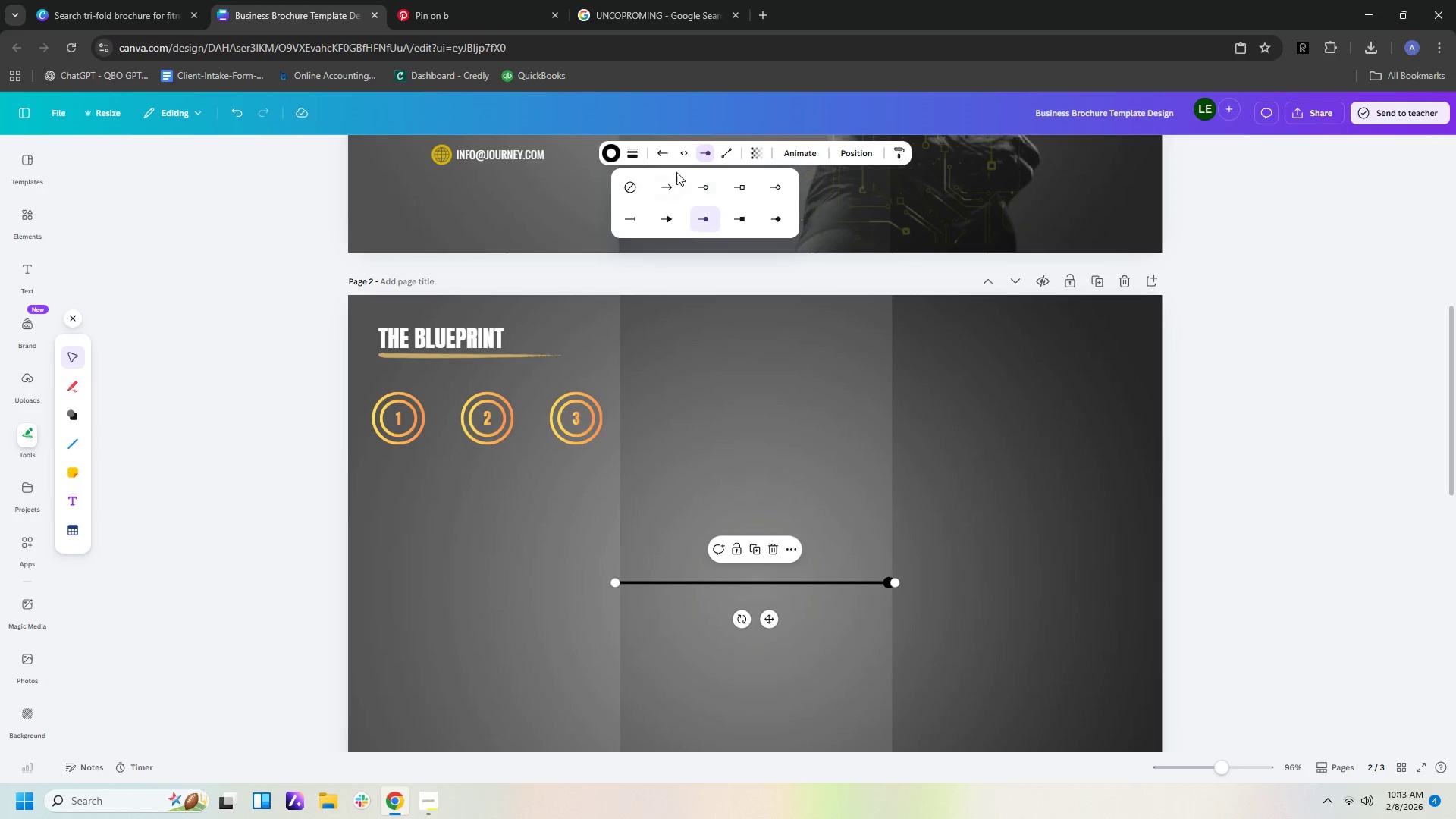 
left_click([664, 154])
 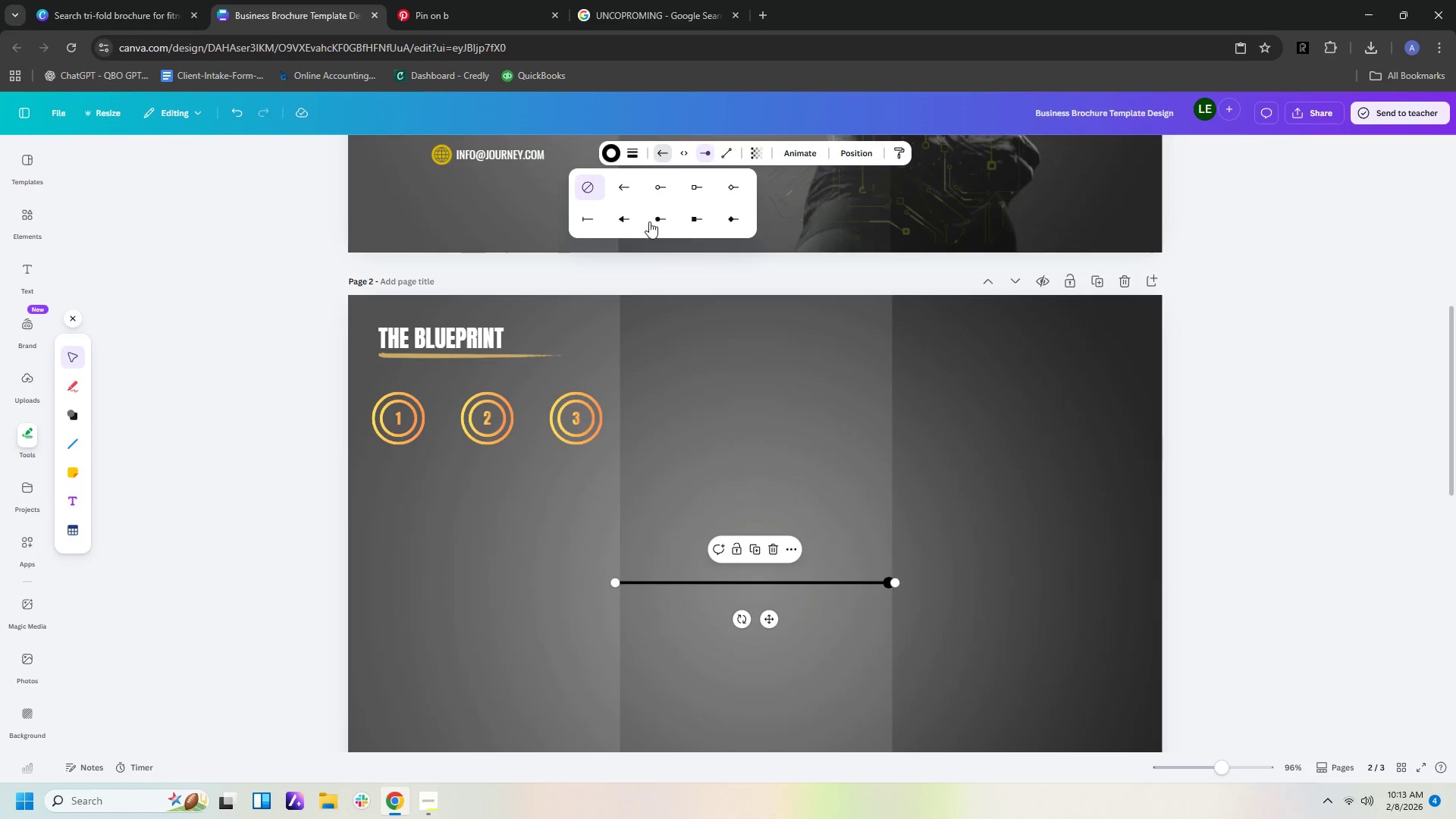 
left_click([655, 218])
 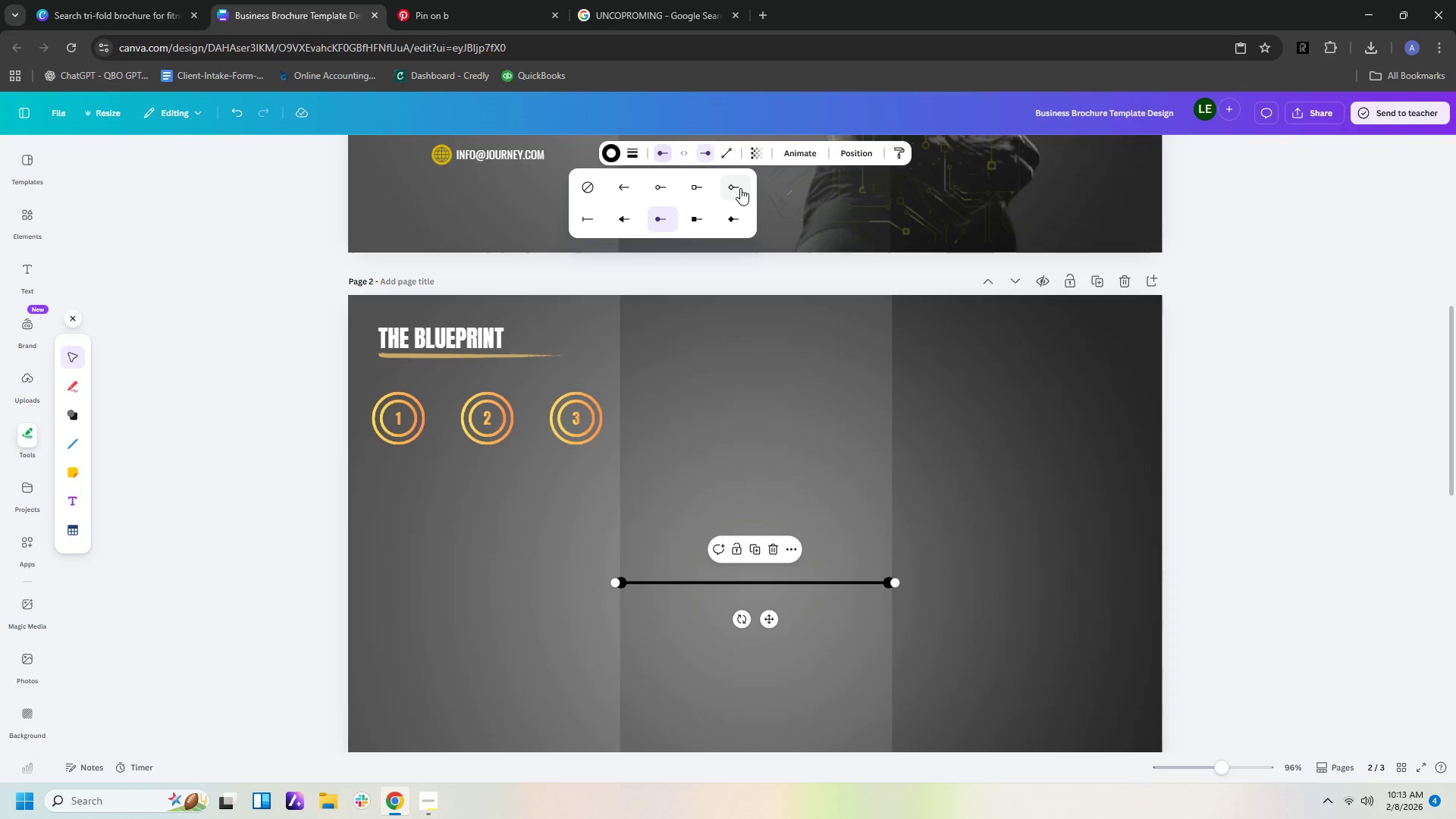 
left_click([1010, 497])
 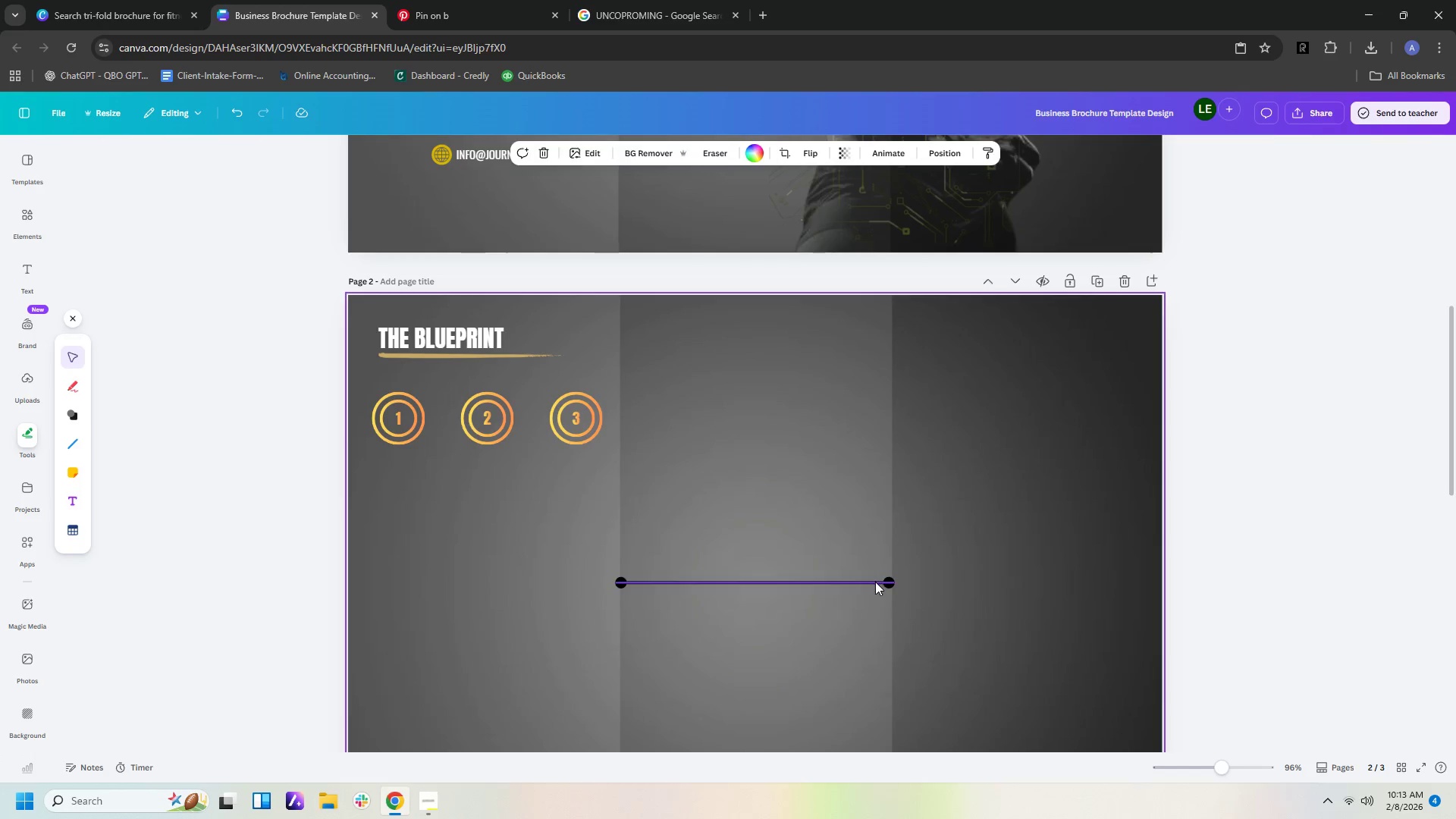 
left_click_drag(start_coordinate=[875, 582], to_coordinate=[649, 403])
 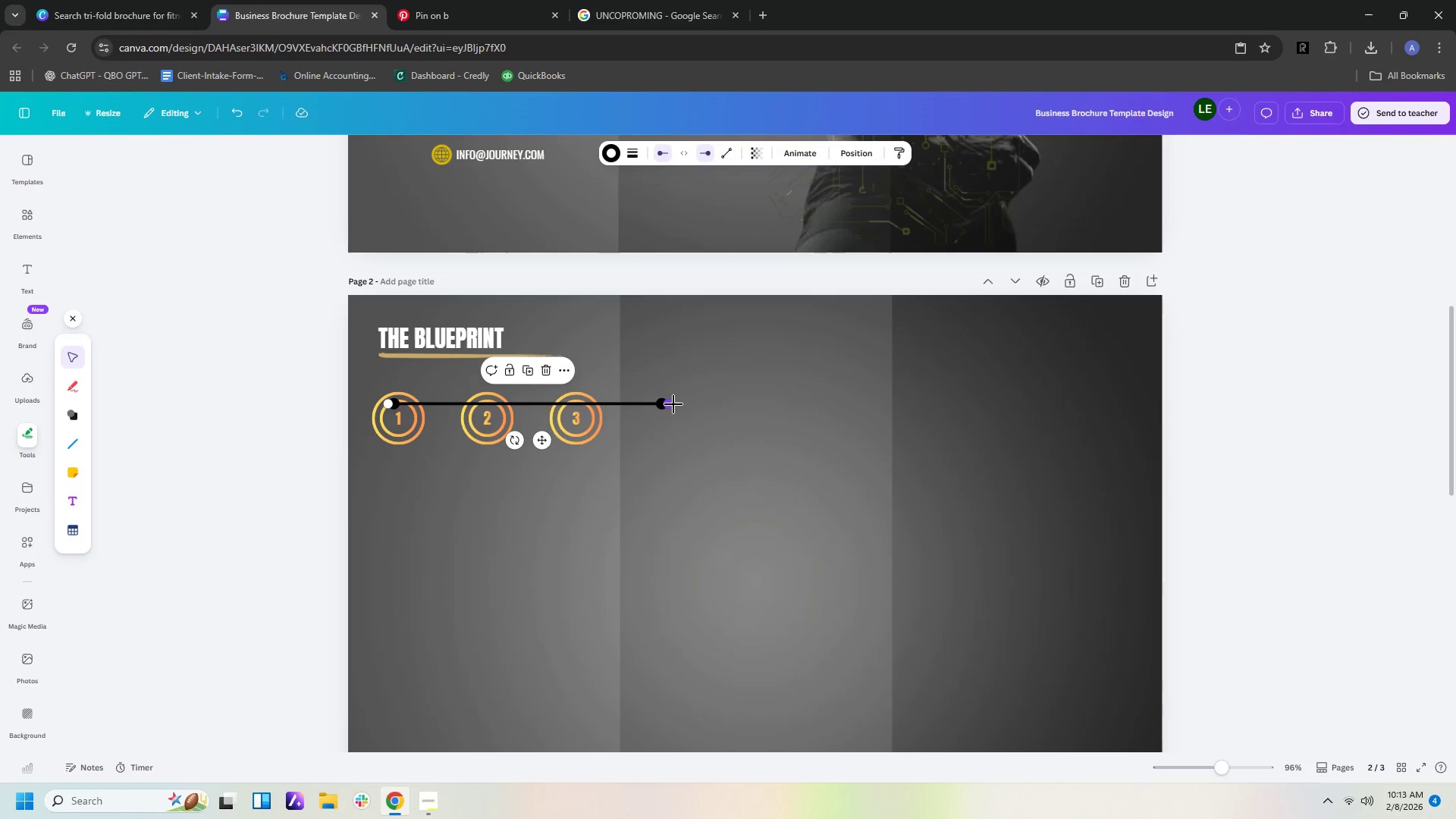 
left_click_drag(start_coordinate=[673, 404], to_coordinate=[450, 404])
 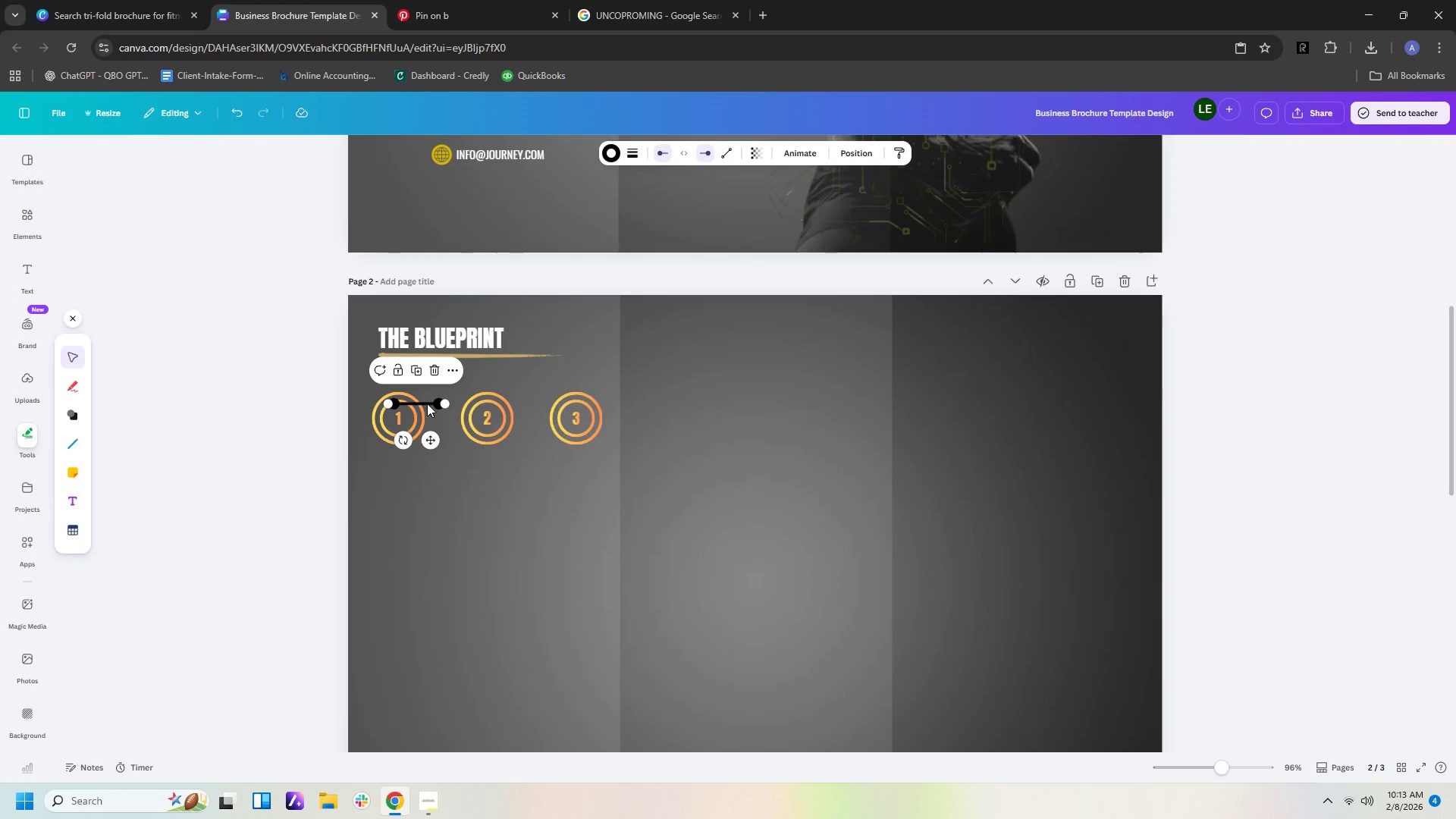 
left_click_drag(start_coordinate=[427, 403], to_coordinate=[453, 425])
 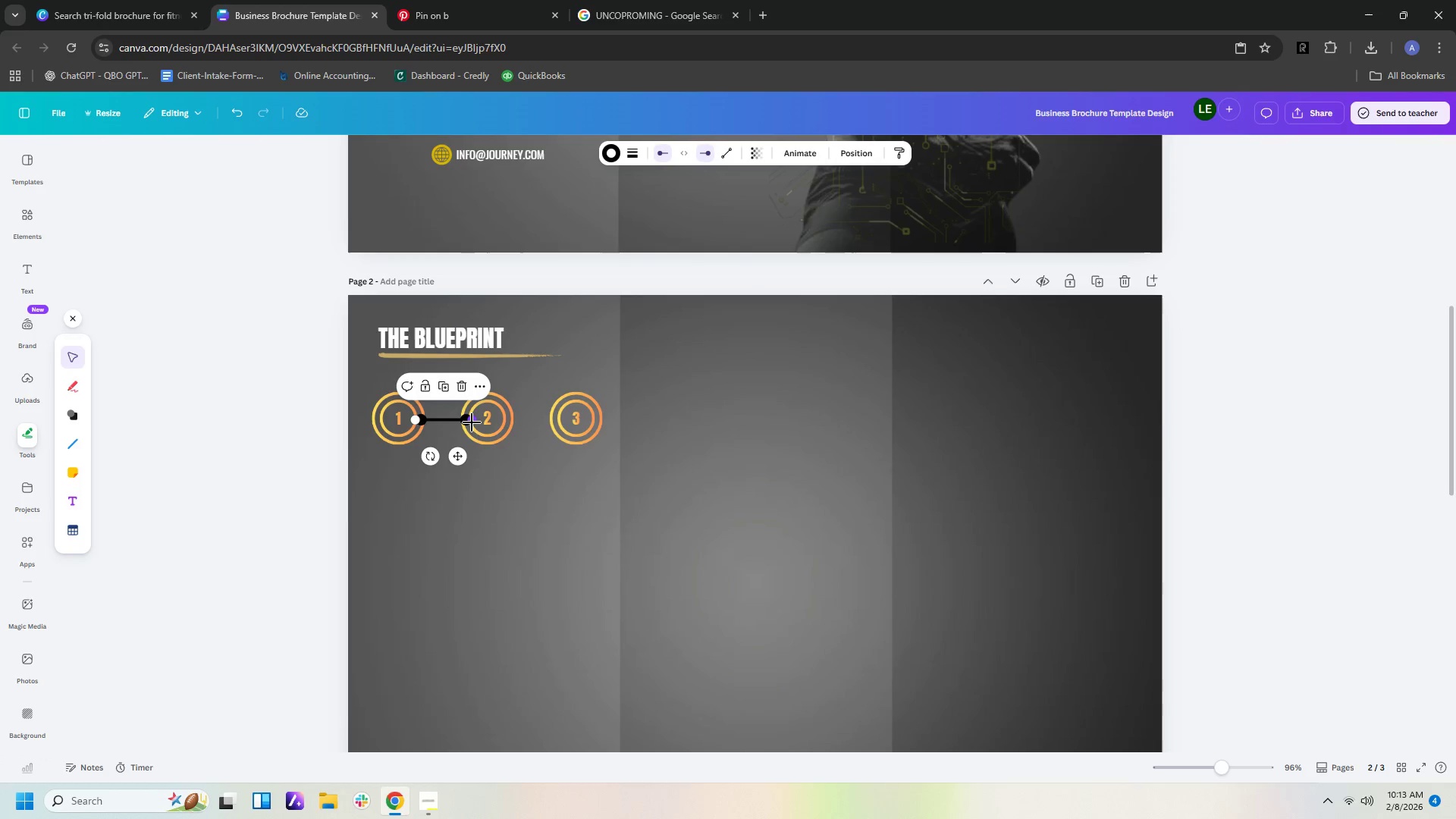 
left_click_drag(start_coordinate=[472, 422], to_coordinate=[468, 422])
 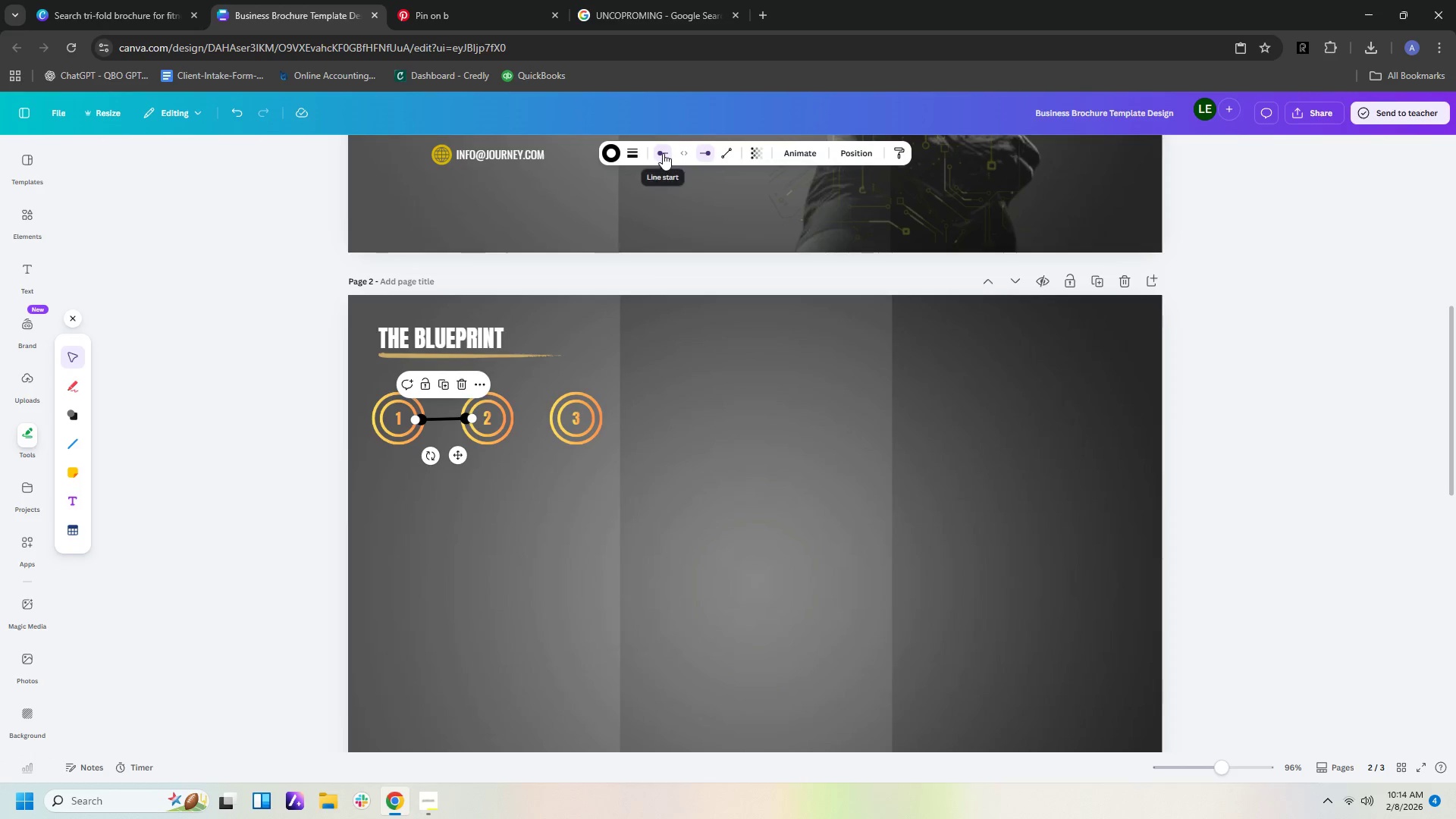 
left_click([634, 154])
 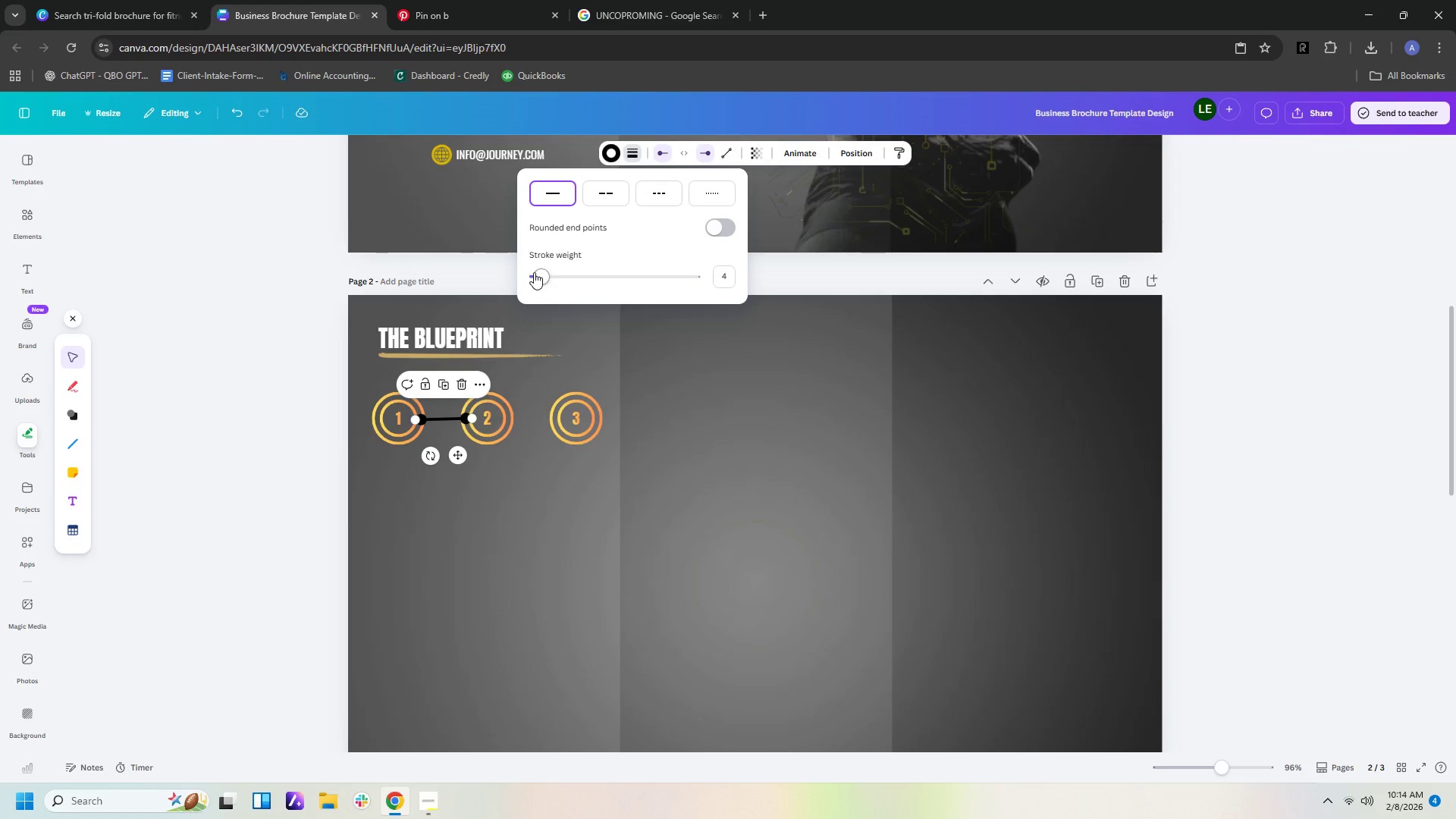 
left_click_drag(start_coordinate=[536, 272], to_coordinate=[531, 274])
 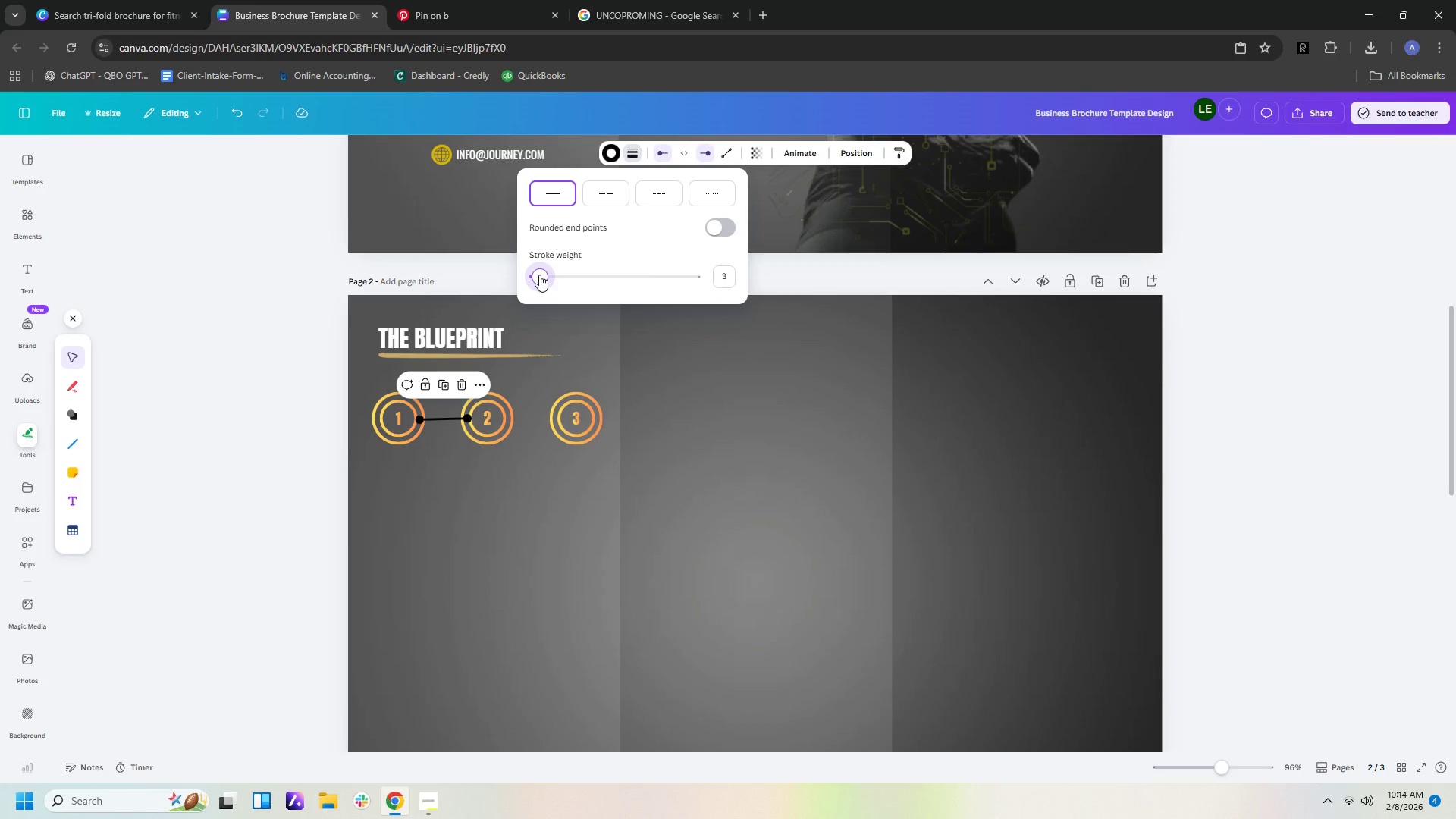 
wait(7.41)
 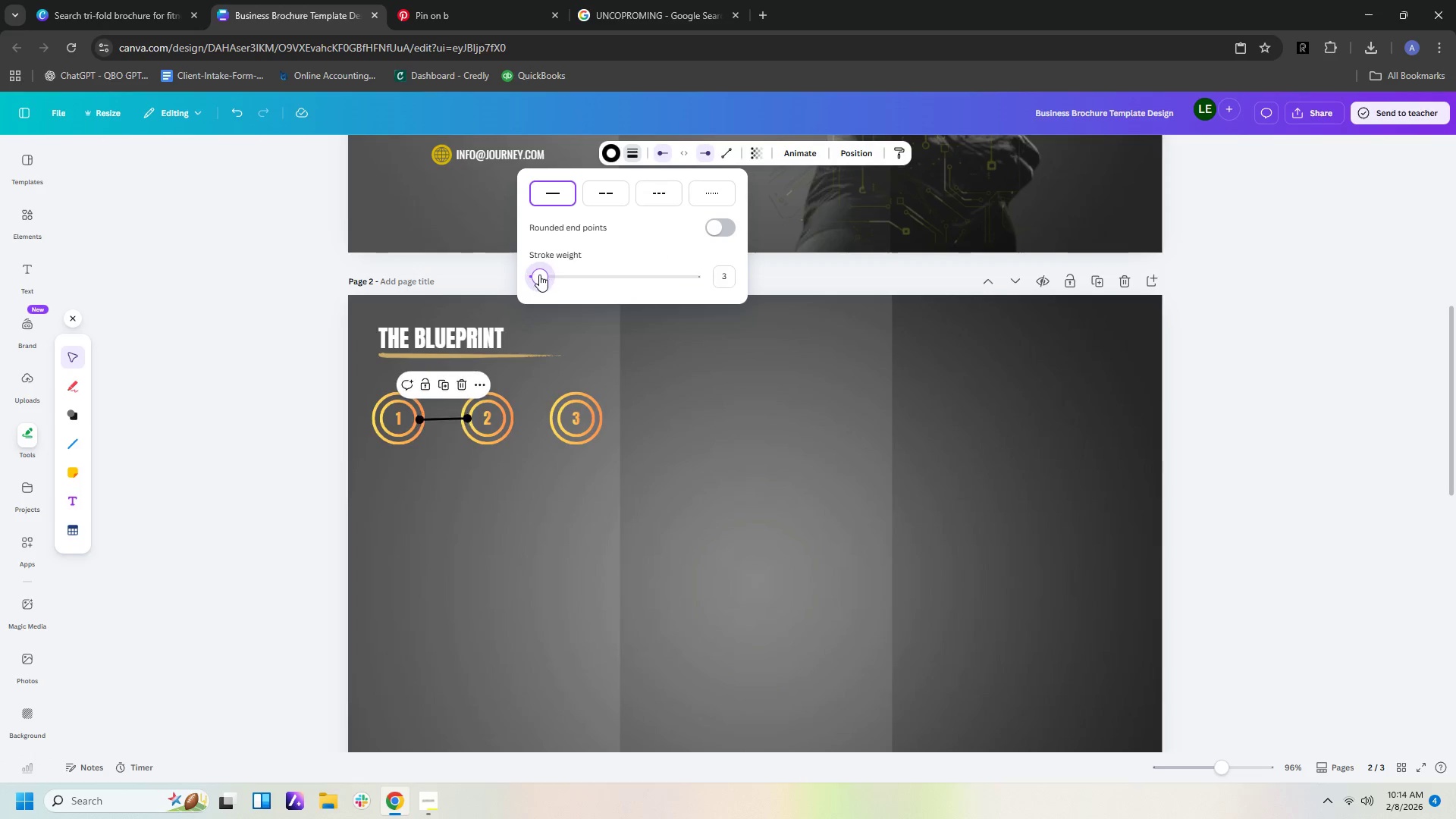 
left_click([830, 495])
 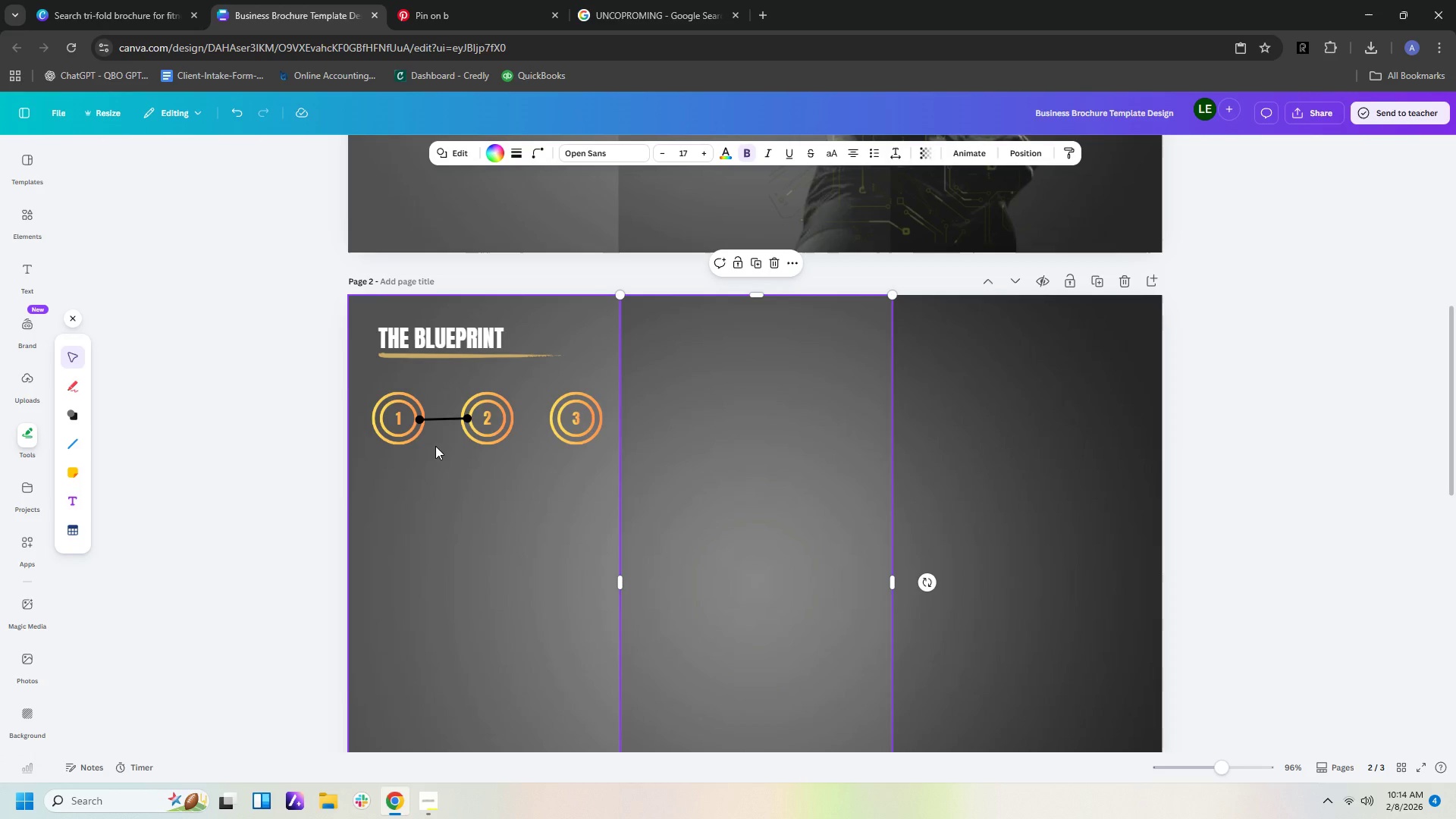 
wait(6.73)
 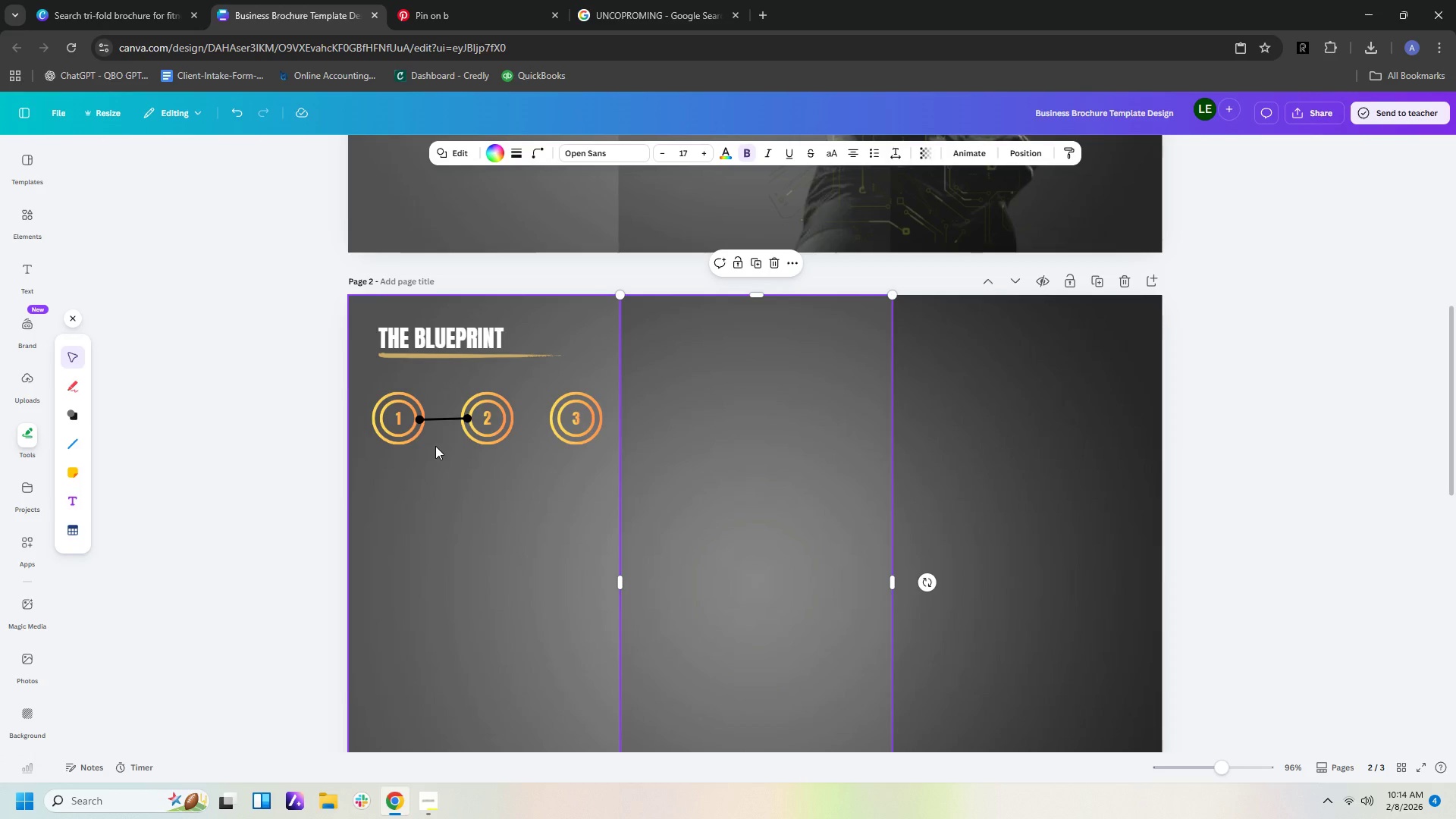 
left_click([533, 152])
 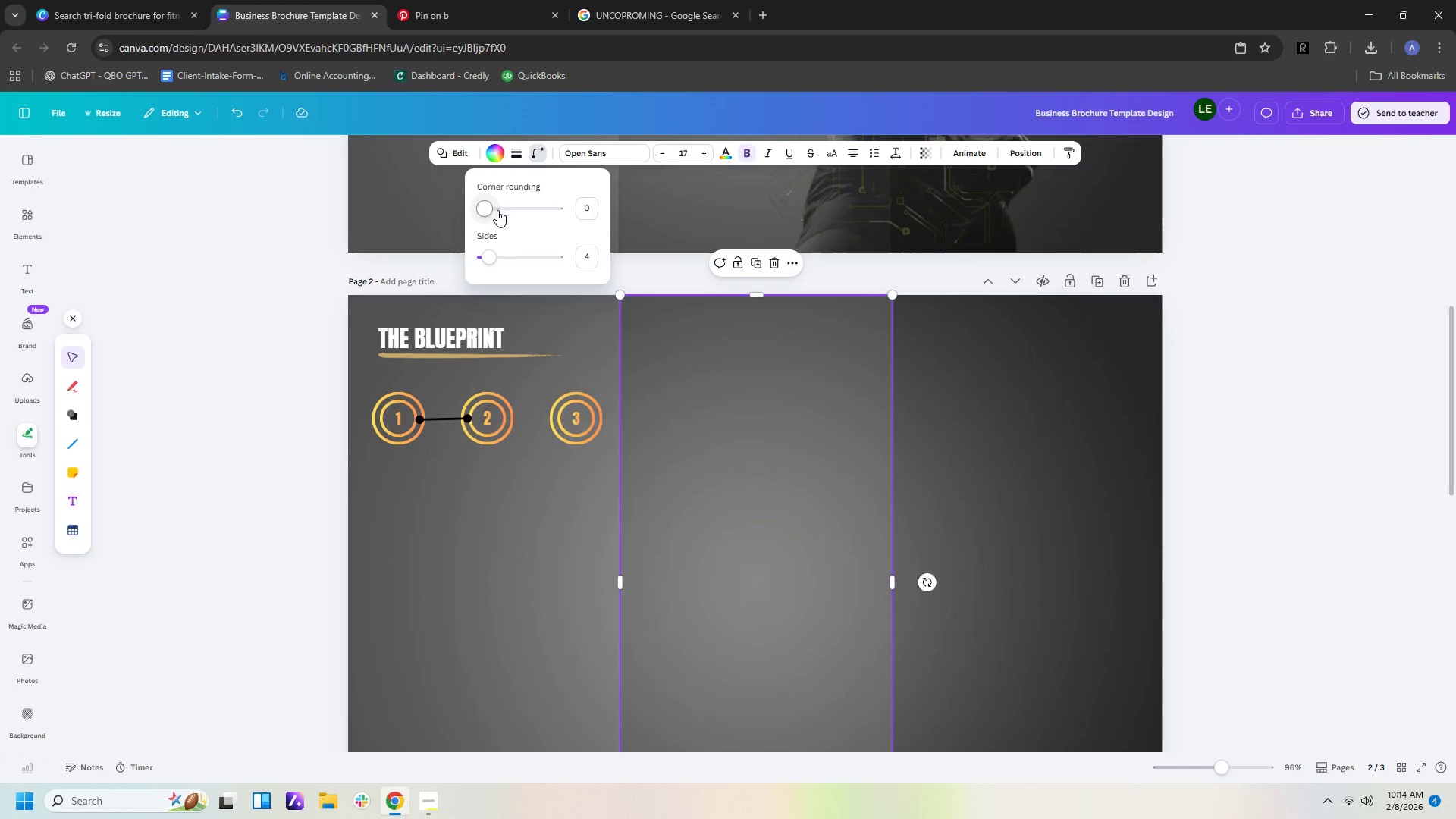 
left_click_drag(start_coordinate=[488, 209], to_coordinate=[459, 212])
 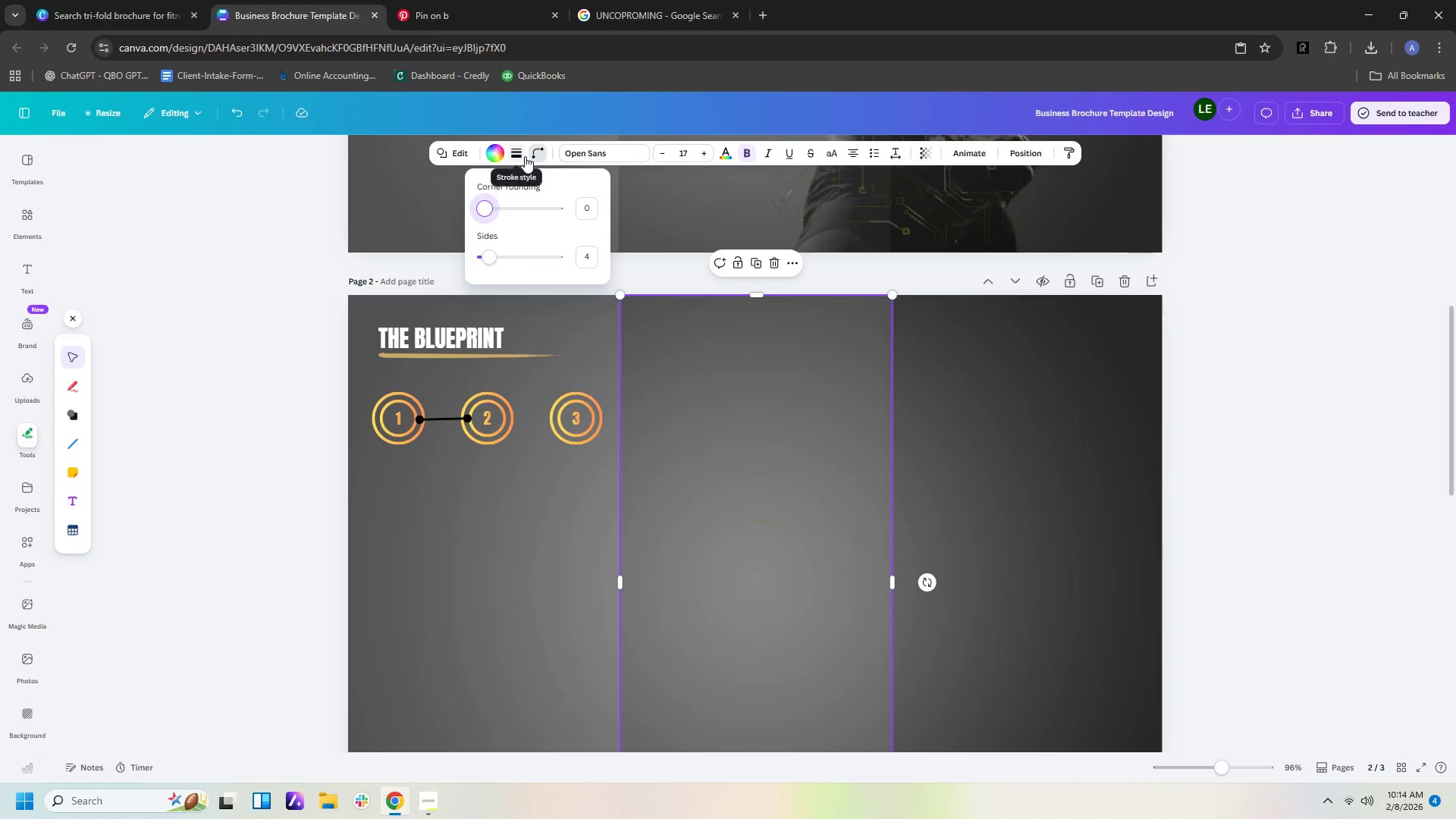 
left_click([518, 156])
 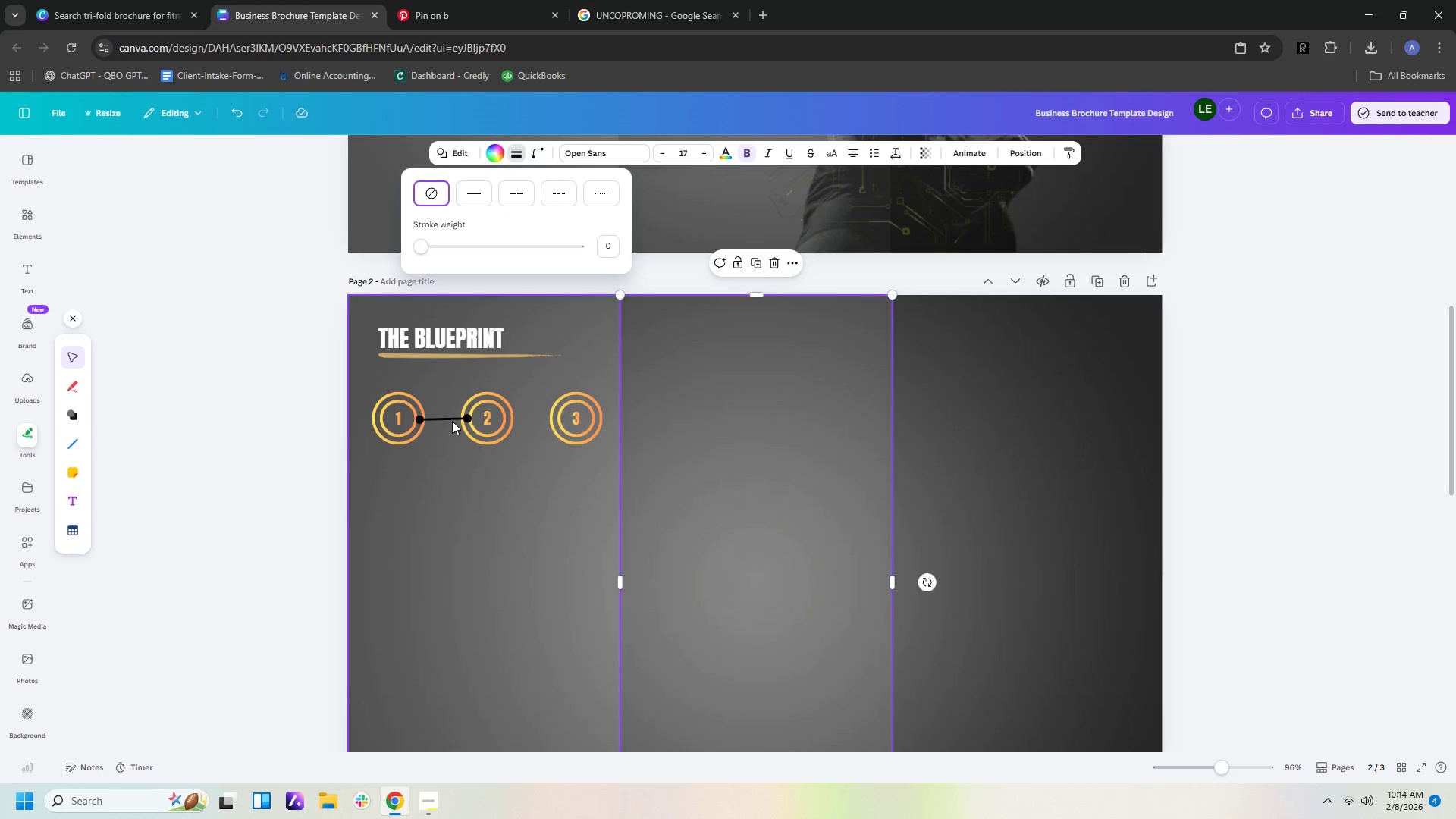 
left_click([443, 422])
 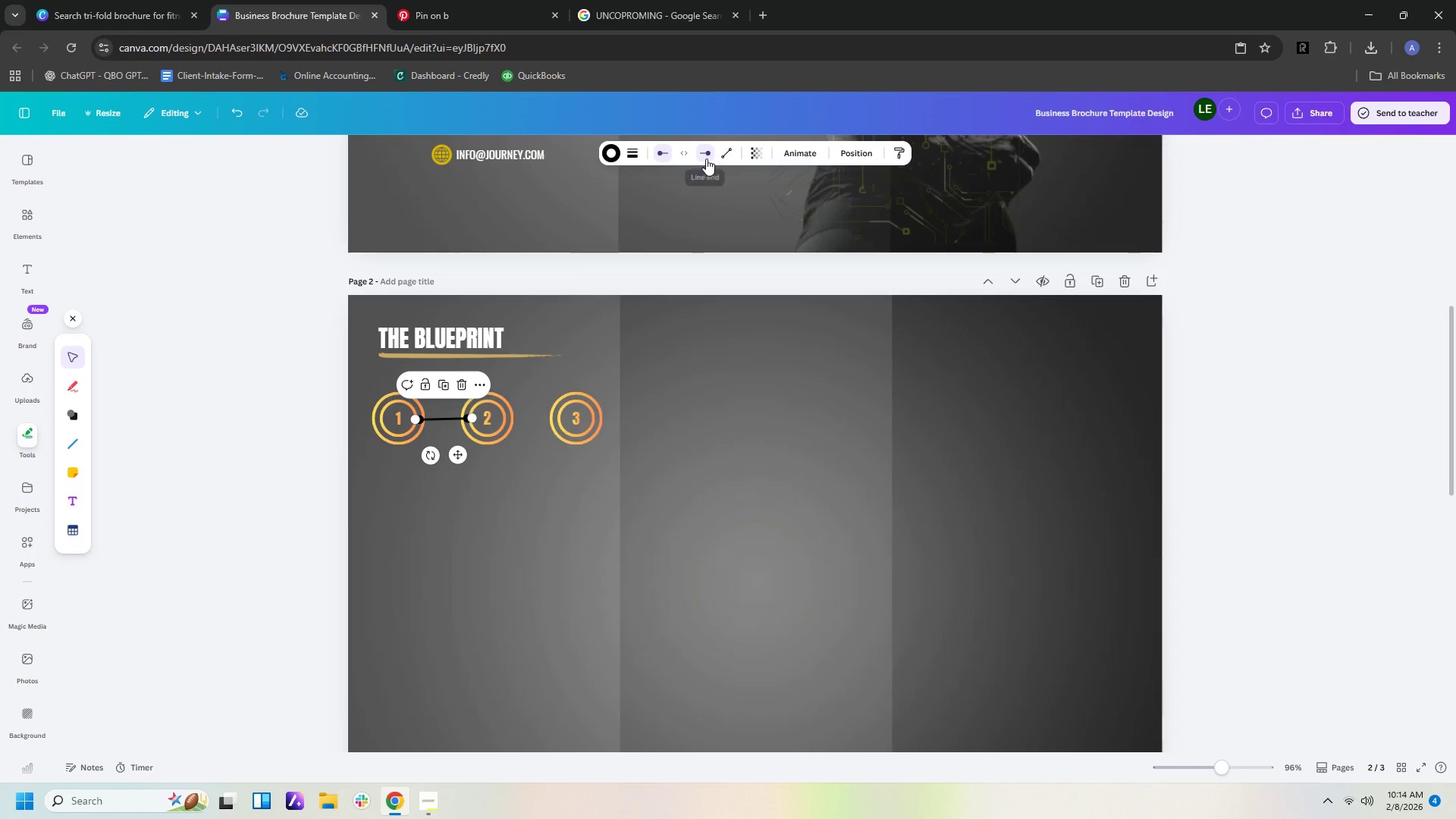 
left_click([724, 155])
 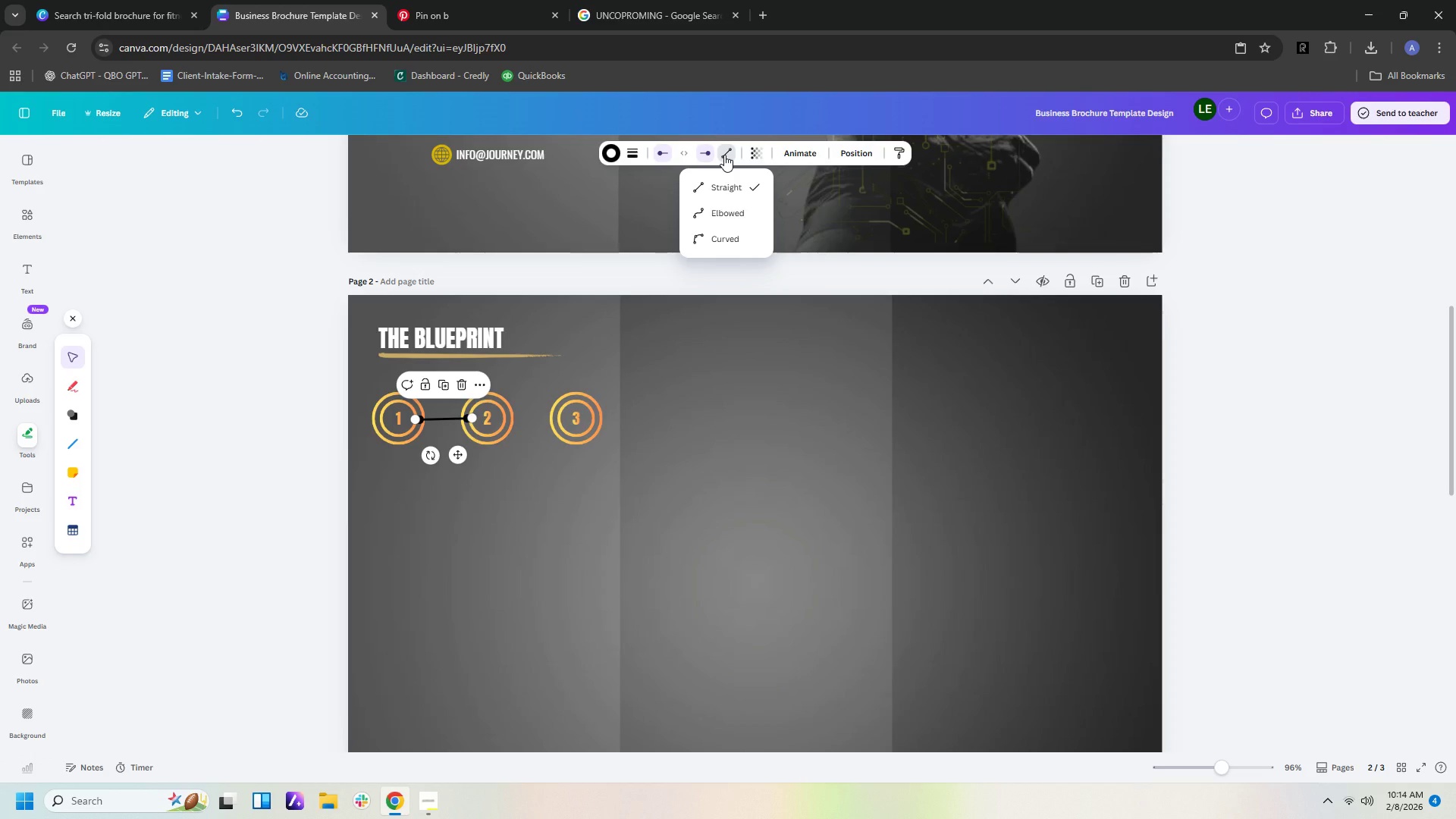 
left_click([724, 155])
 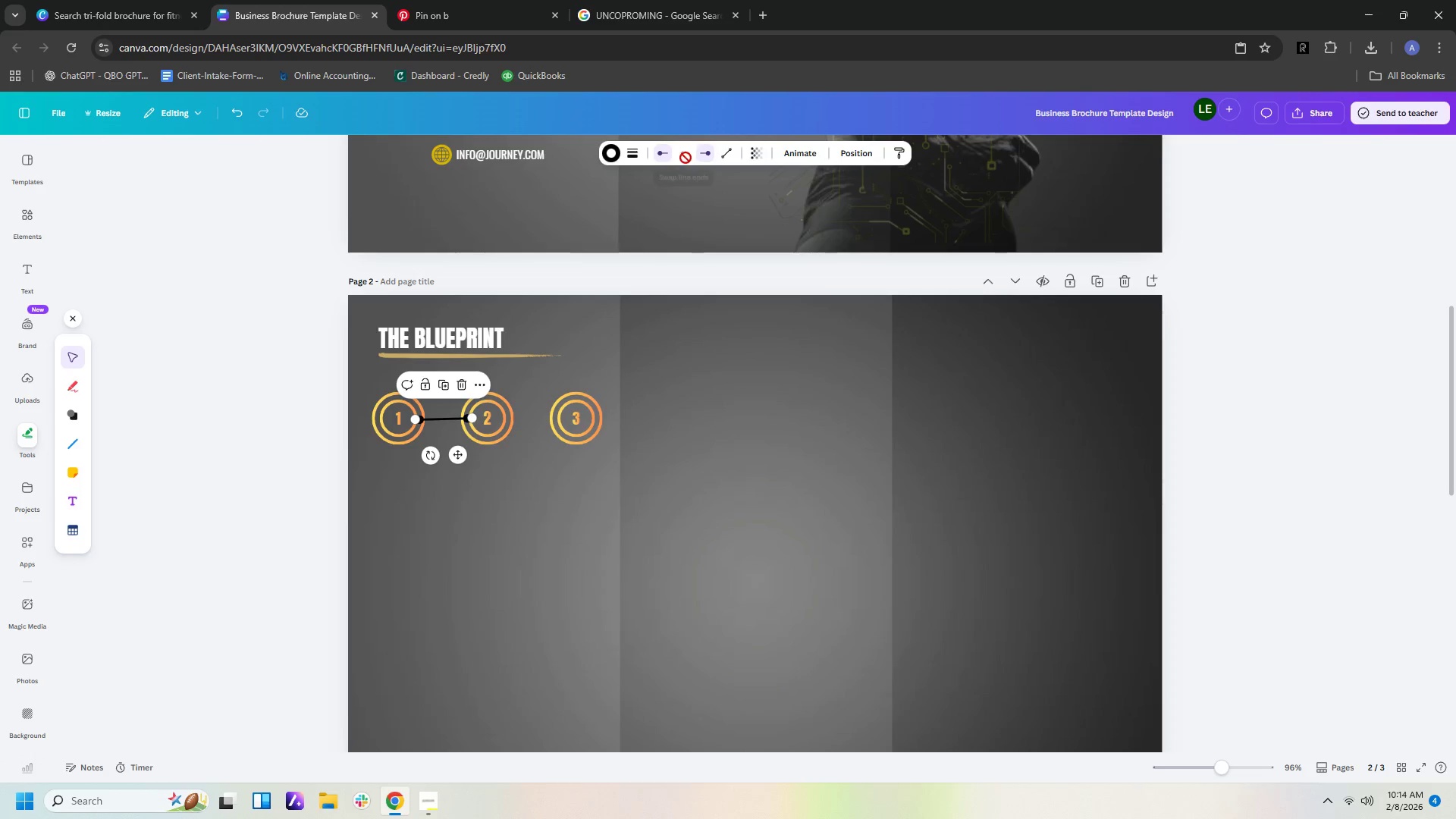 
left_click([686, 158])
 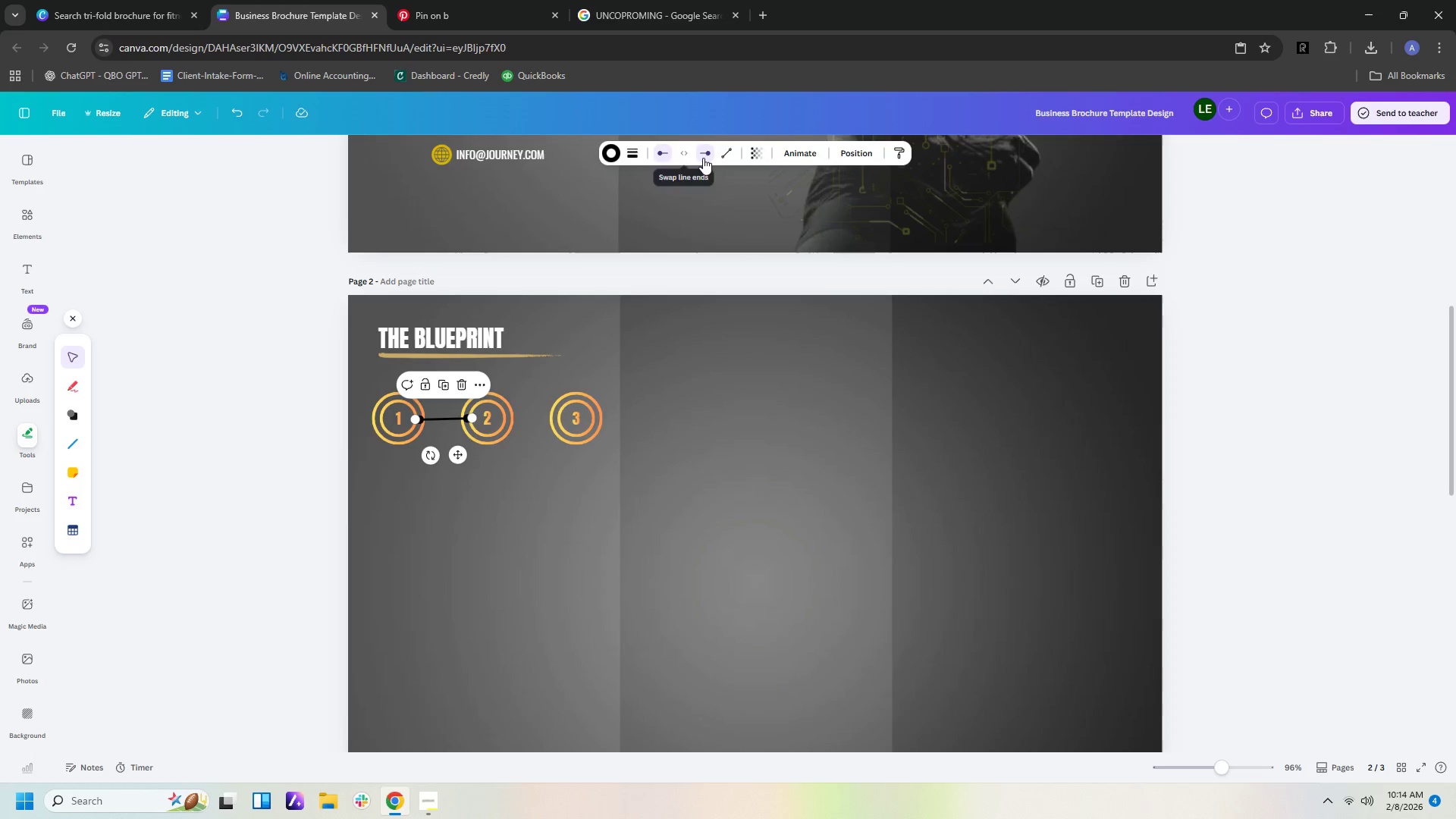 
left_click([704, 158])
 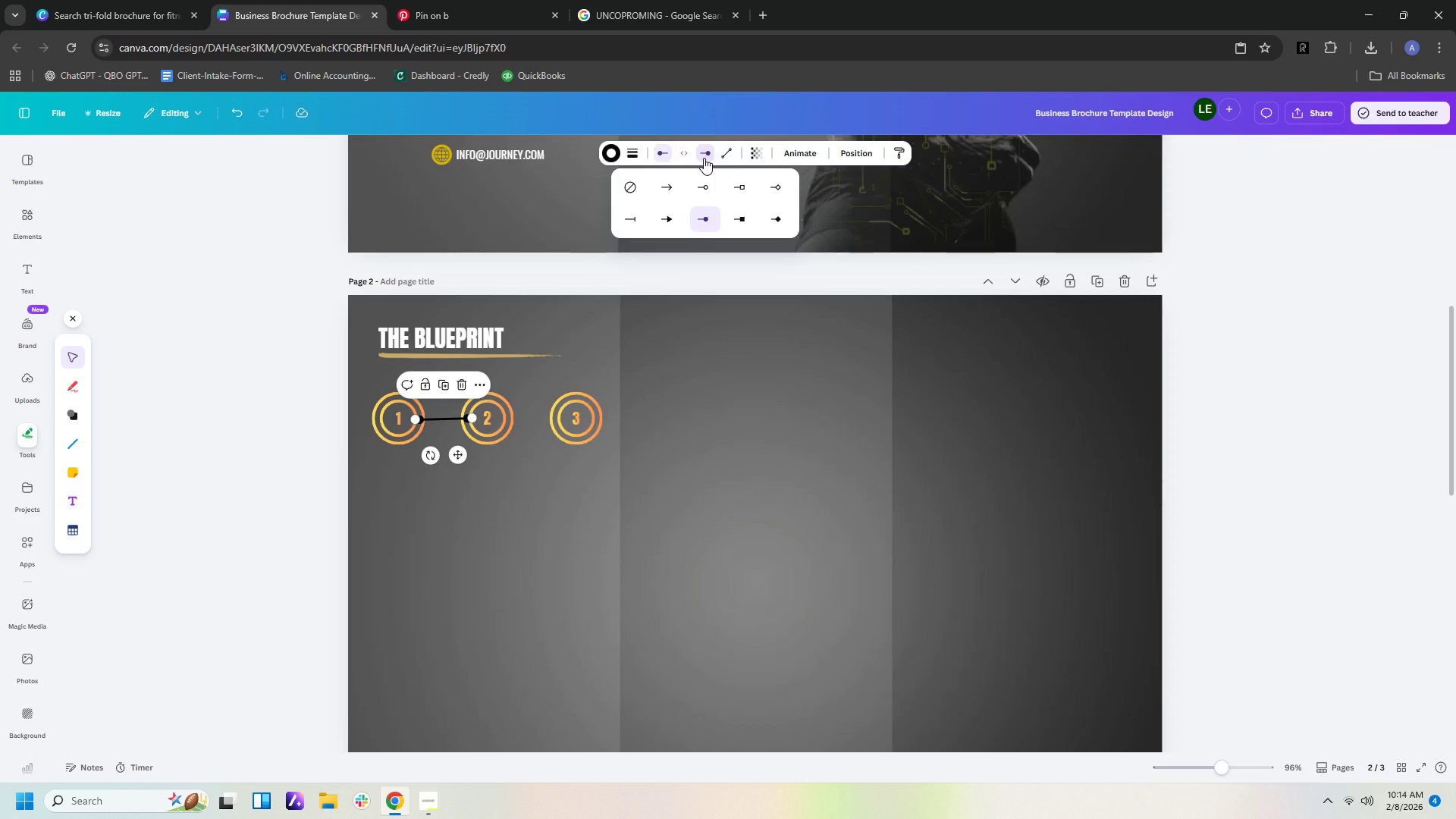 
left_click([662, 158])
 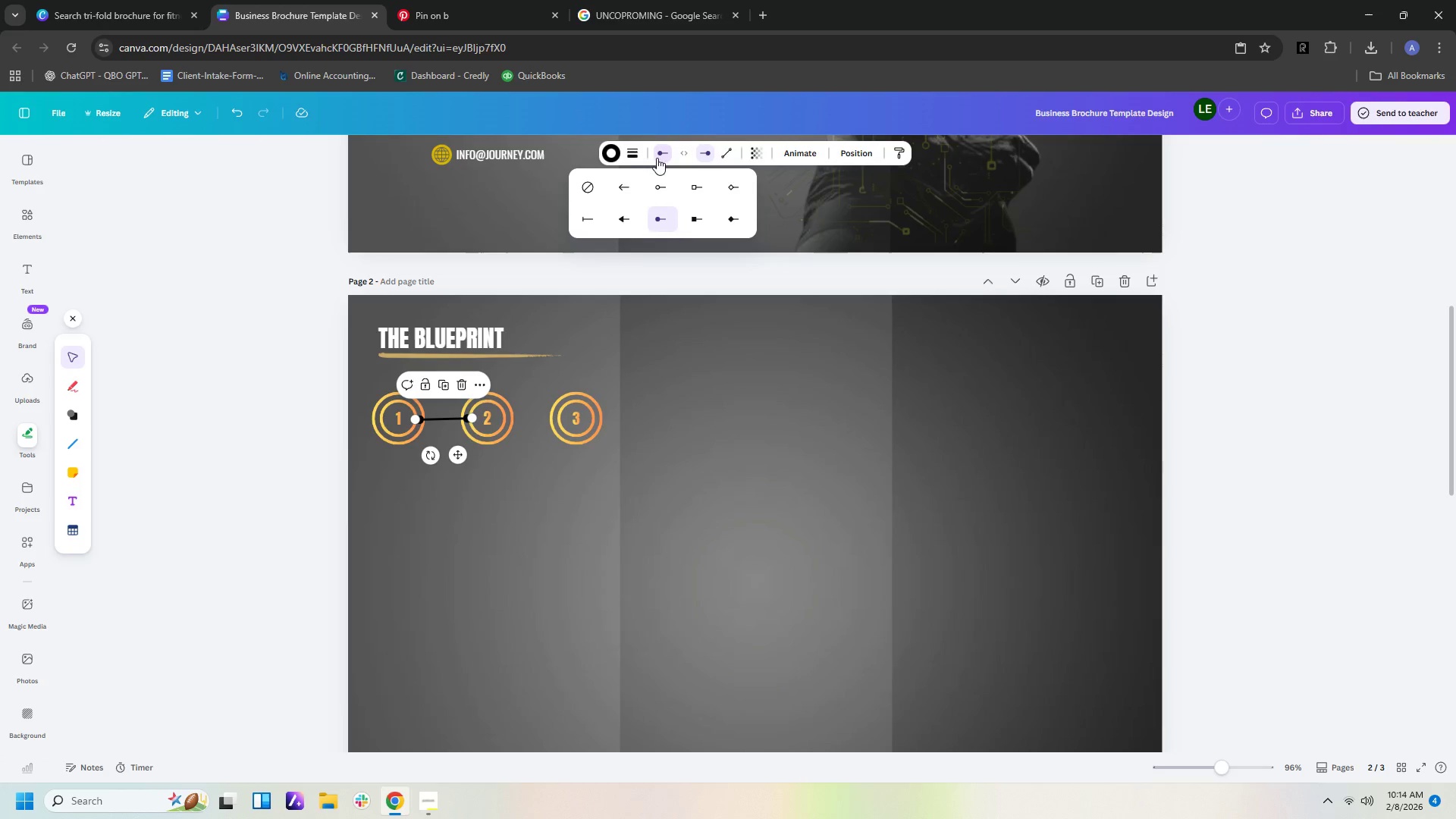 
left_click([632, 158])
 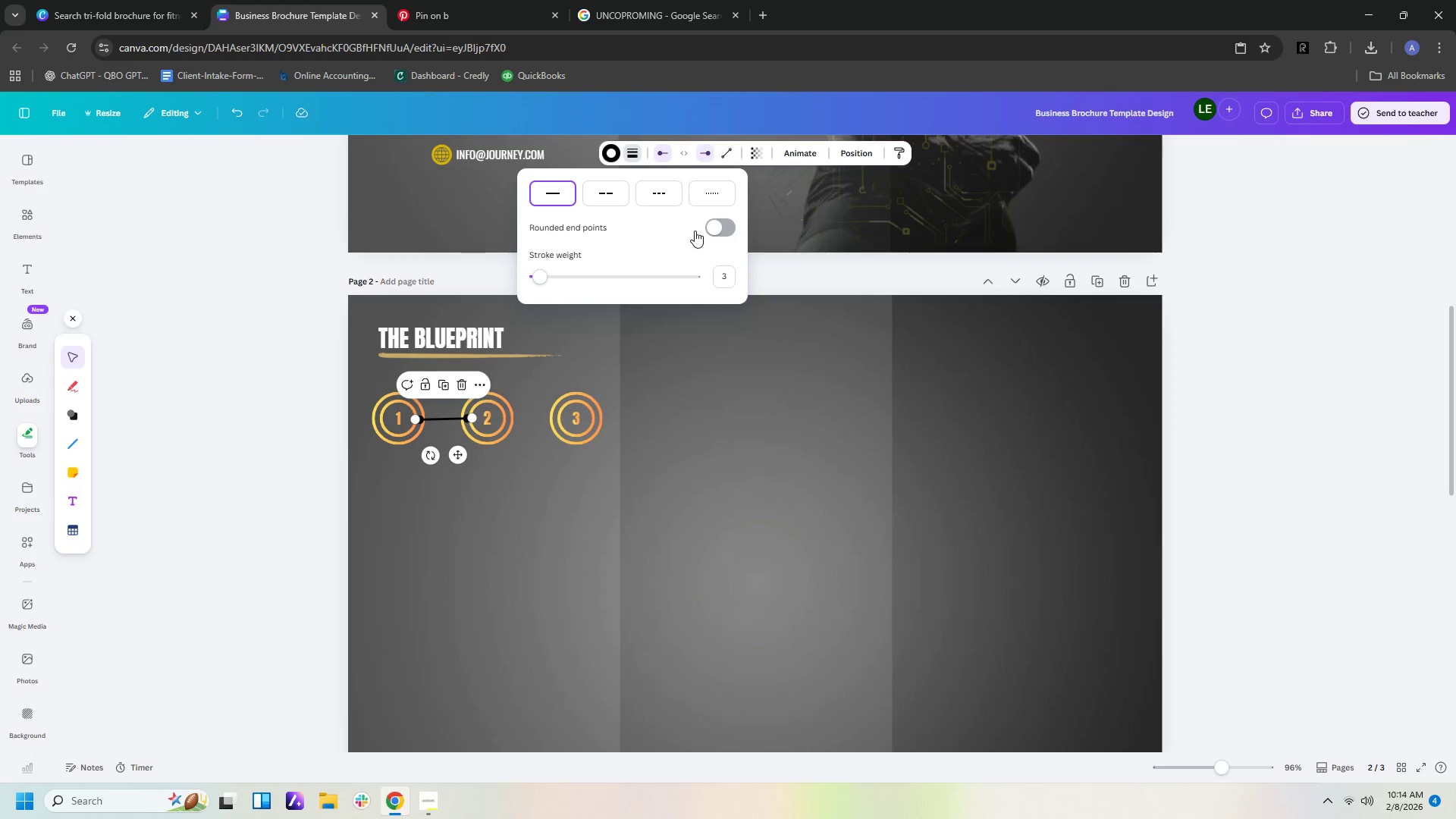 
left_click([710, 224])
 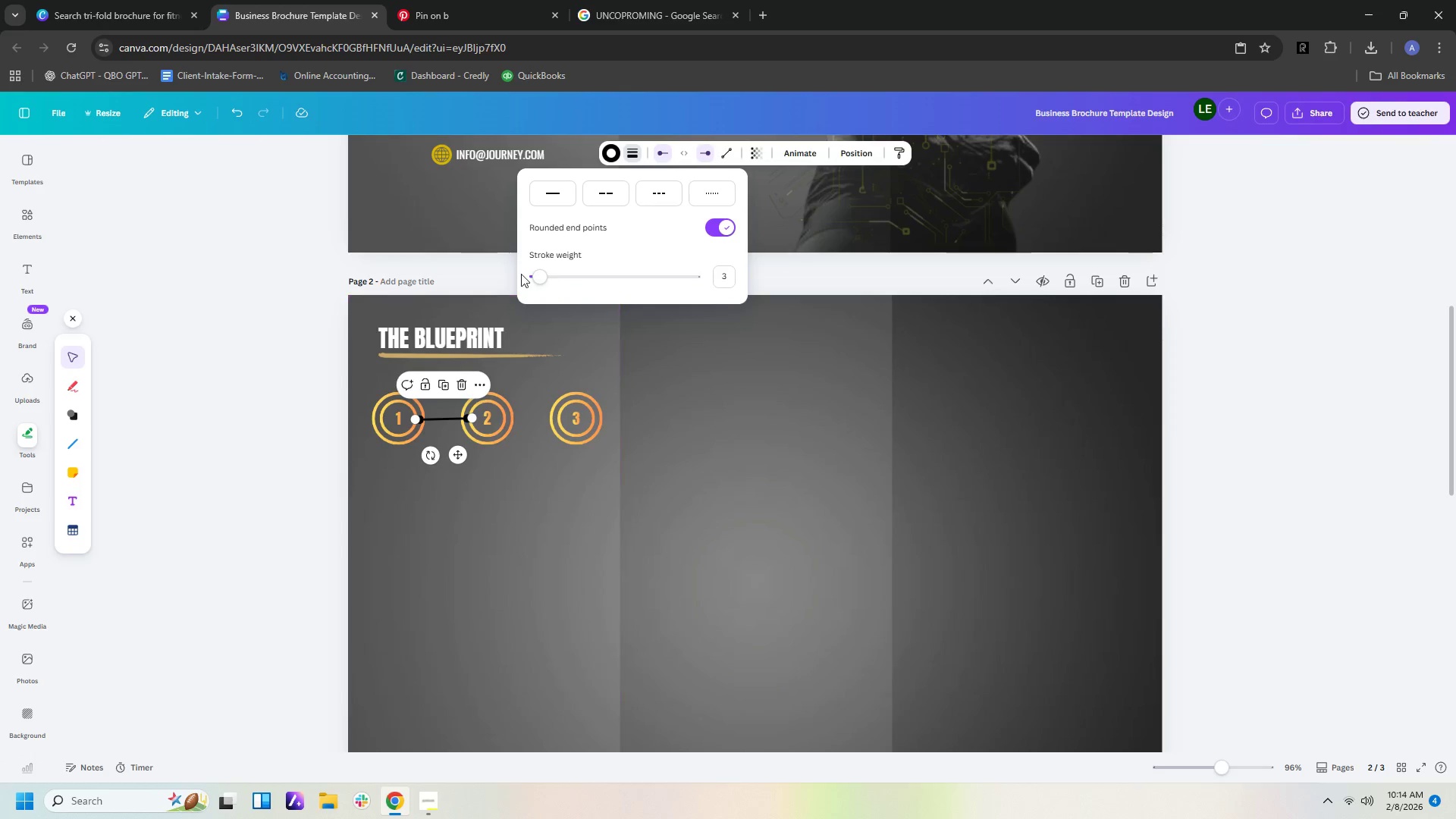 
left_click_drag(start_coordinate=[540, 278], to_coordinate=[536, 278])
 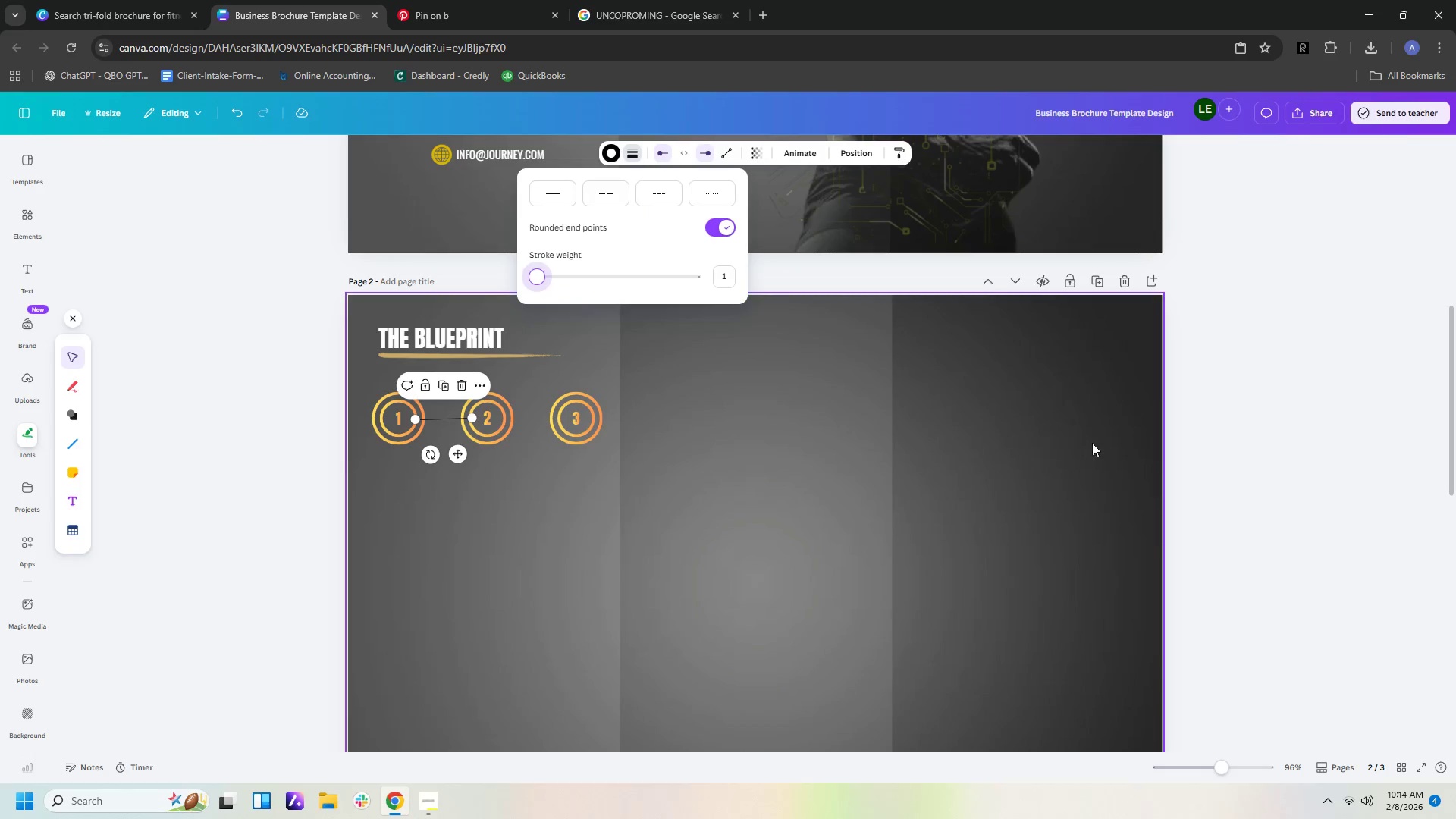 
left_click([1118, 449])
 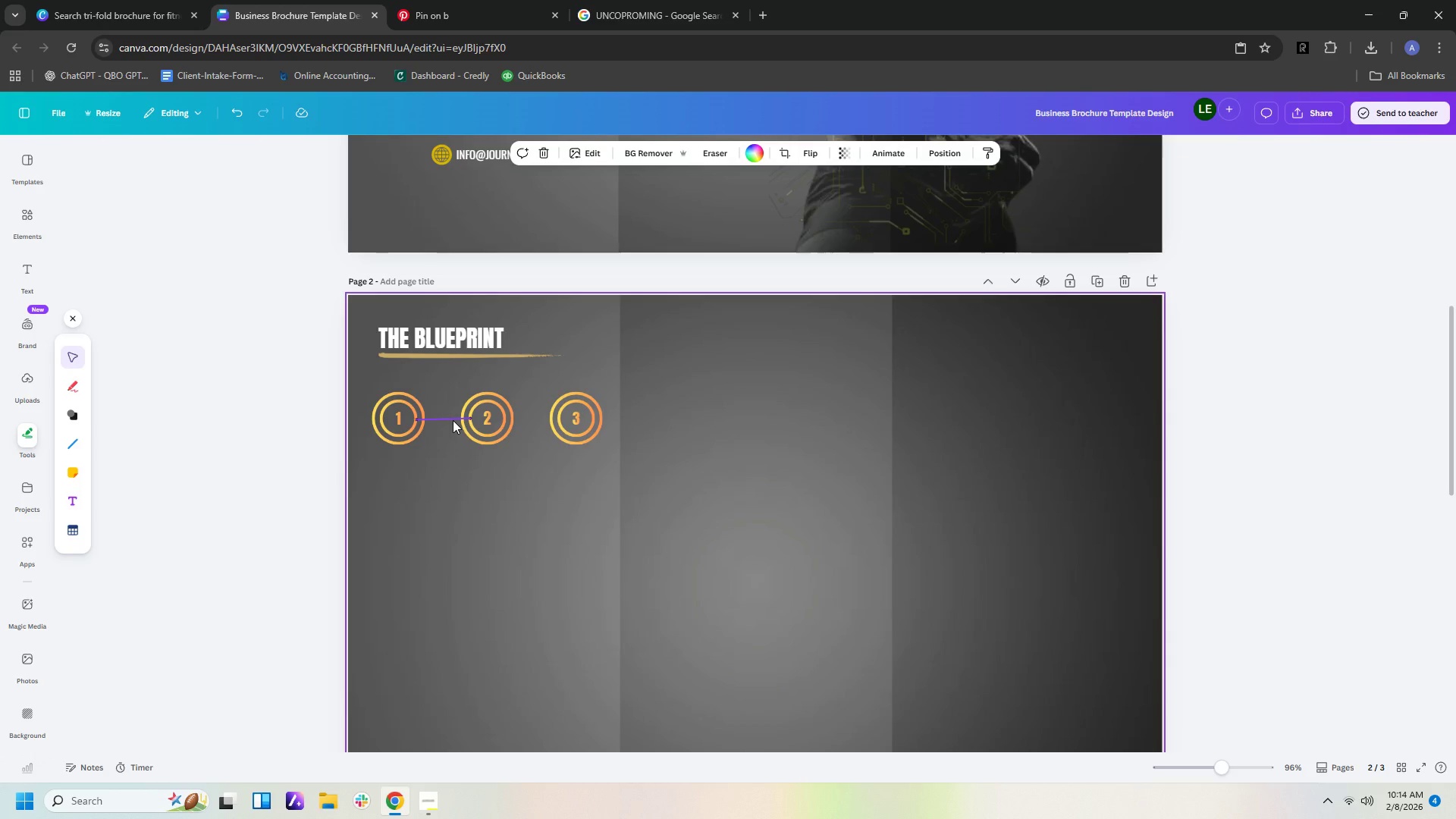 
left_click([453, 420])
 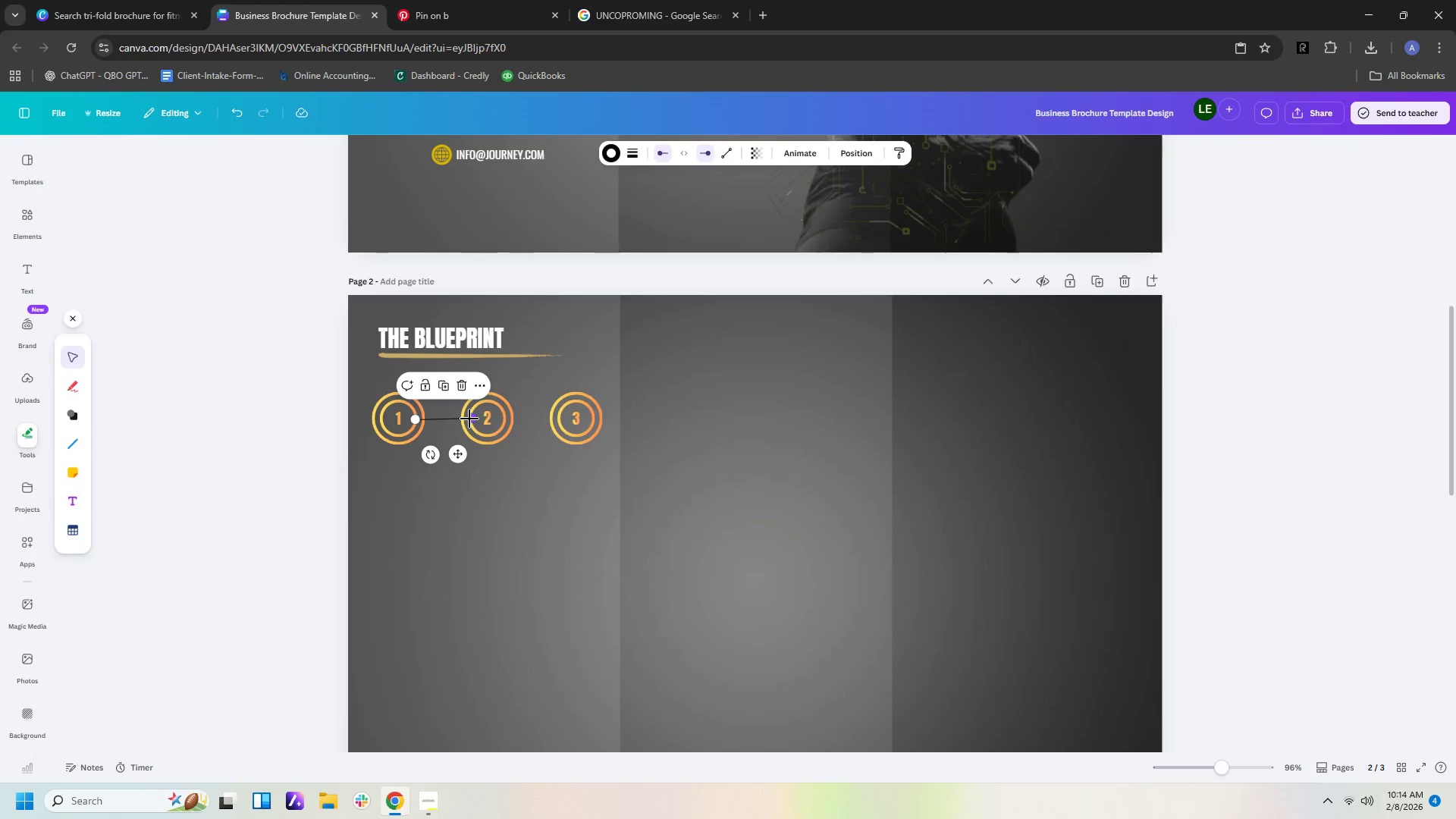 
left_click_drag(start_coordinate=[469, 419], to_coordinate=[450, 421])
 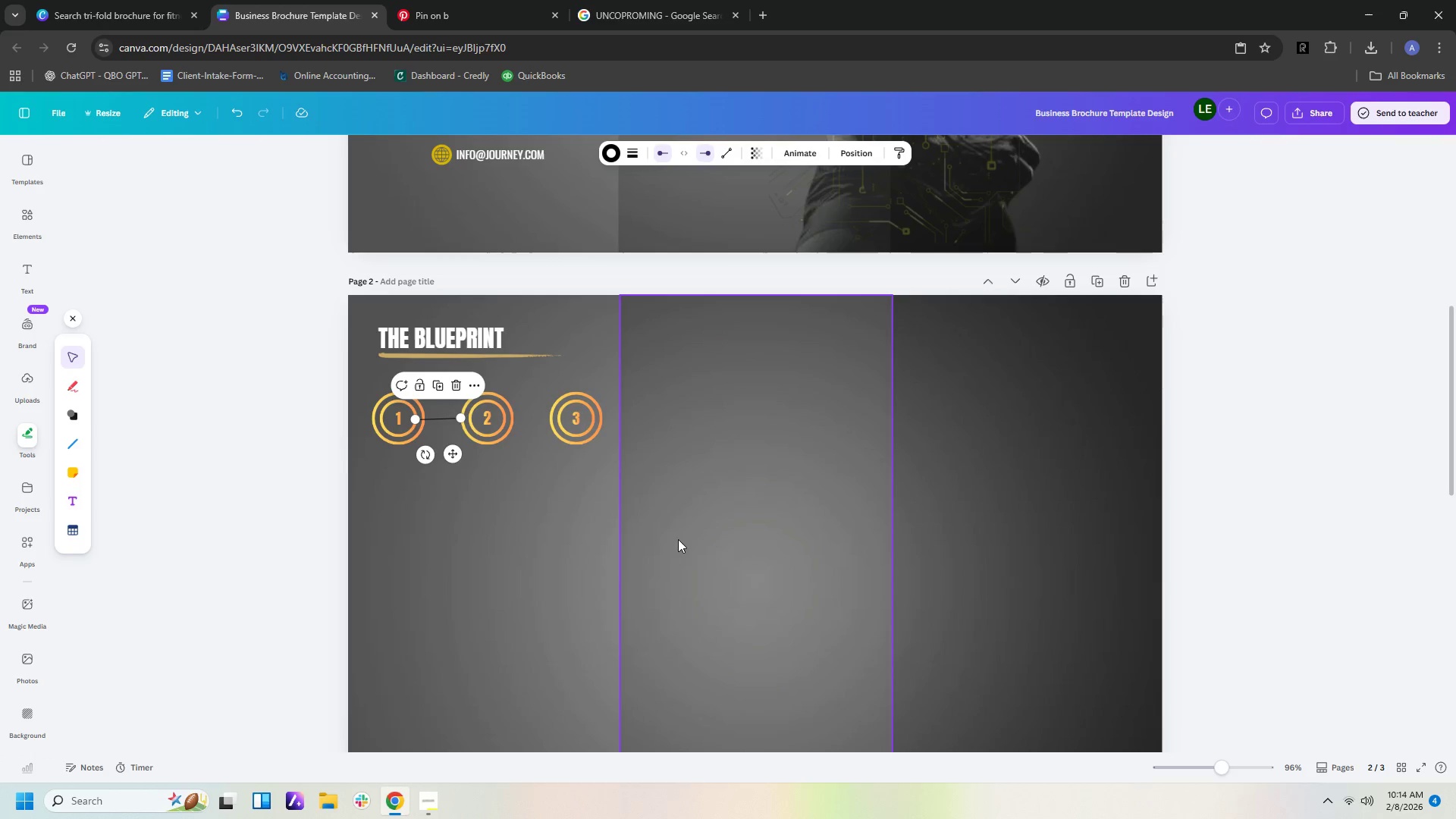 
hold_key(key=ControlLeft, duration=0.66)
scroll: coordinate [706, 551], scroll_direction: up, amount: 5.0
 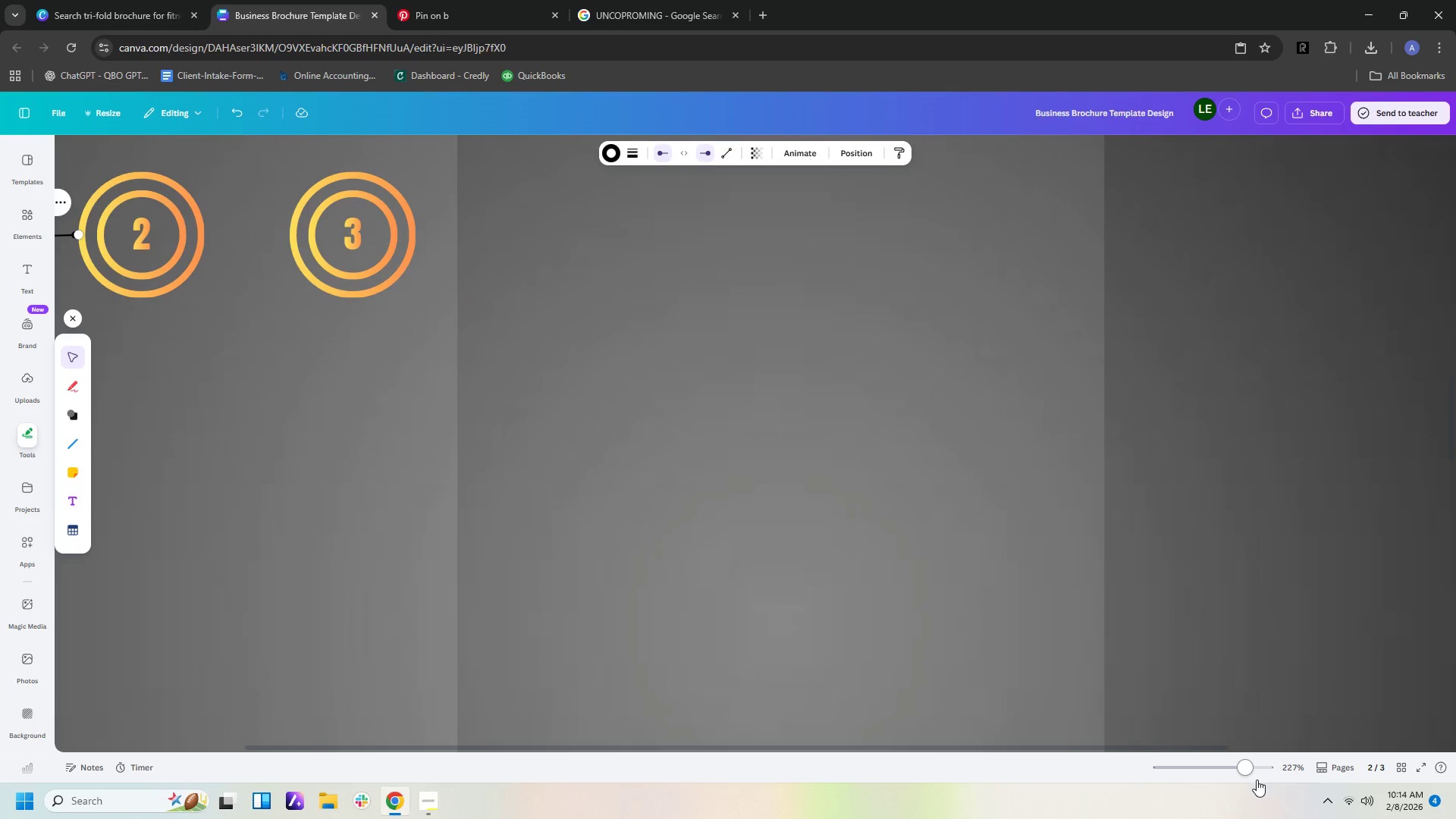 
left_click_drag(start_coordinate=[1247, 773], to_coordinate=[1184, 772])
 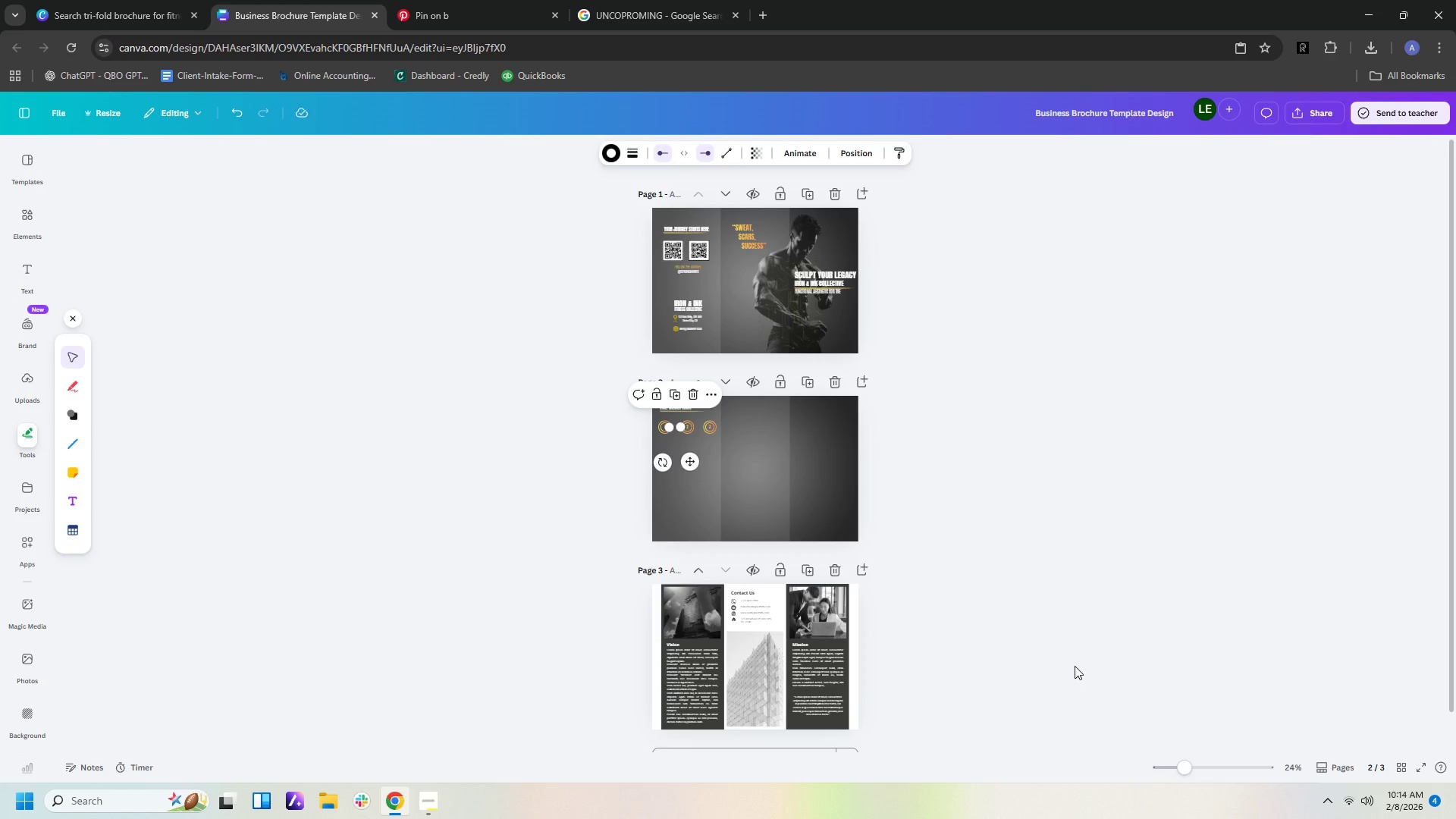 
hold_key(key=ControlLeft, duration=0.86)
scroll: coordinate [1075, 666], scroll_direction: up, amount: 7.0
 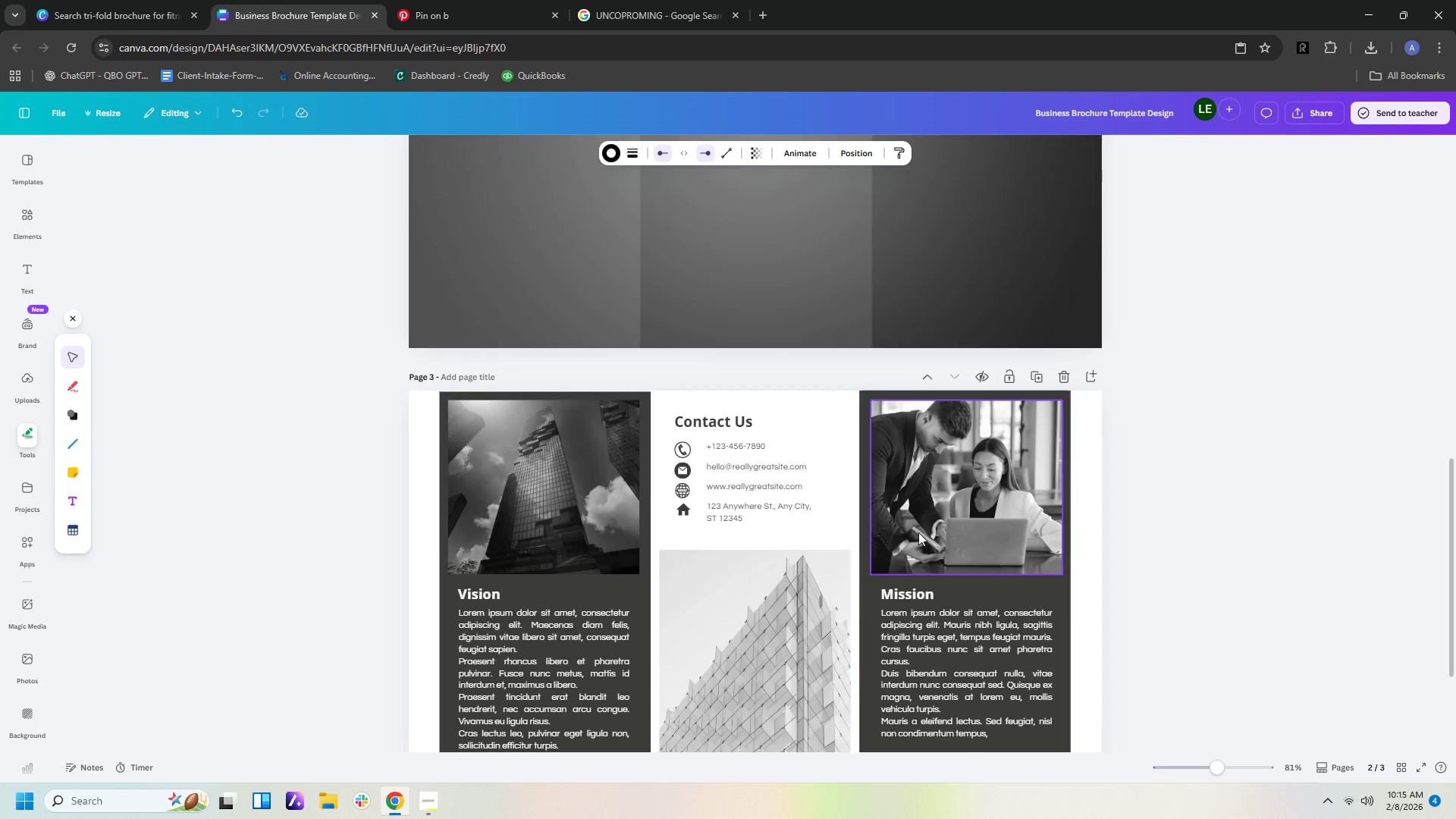 
hold_key(key=ControlLeft, duration=0.38)
scroll: coordinate [921, 532], scroll_direction: up, amount: 9.0
 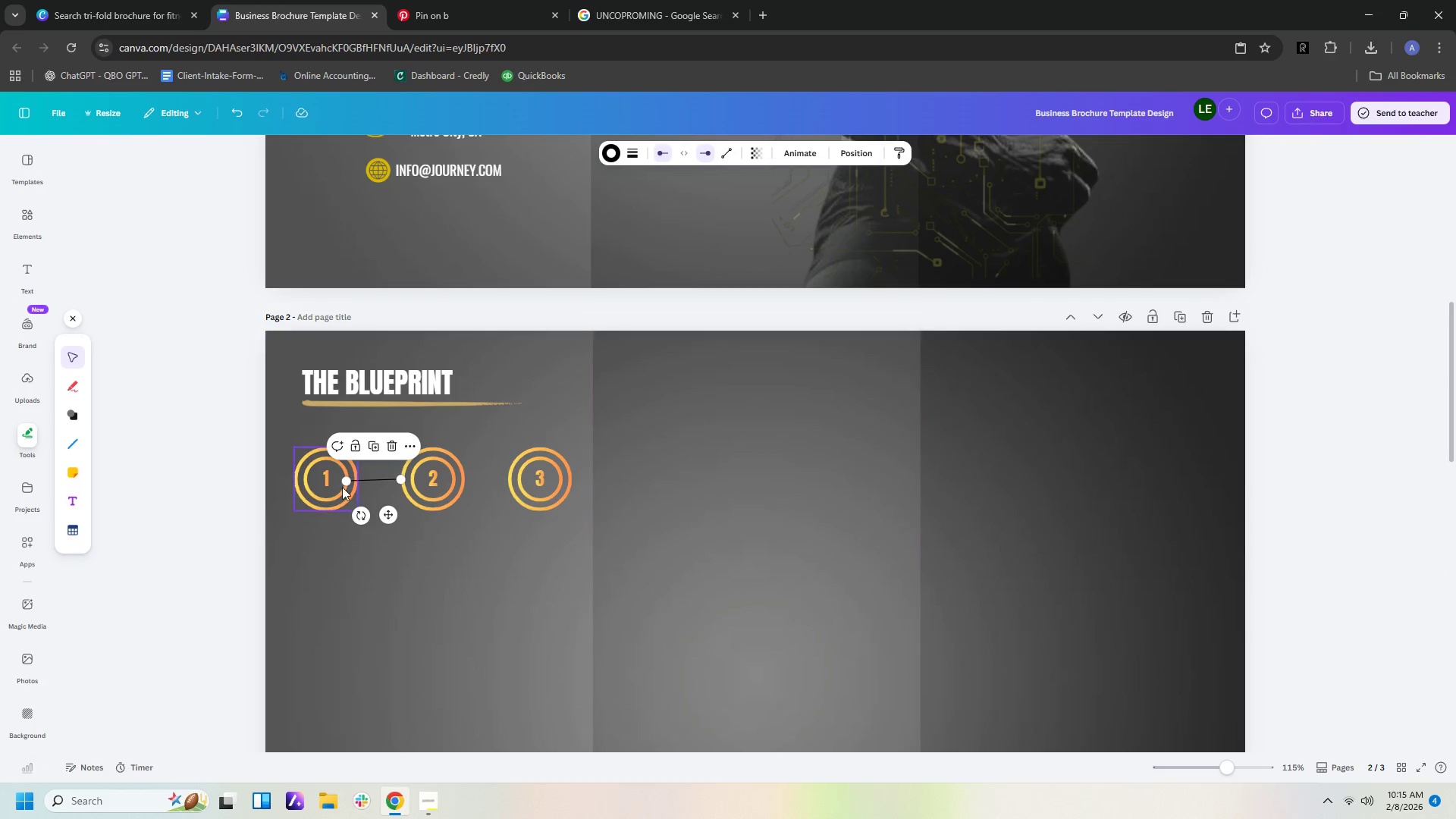 
left_click_drag(start_coordinate=[369, 604], to_coordinate=[449, 619])
 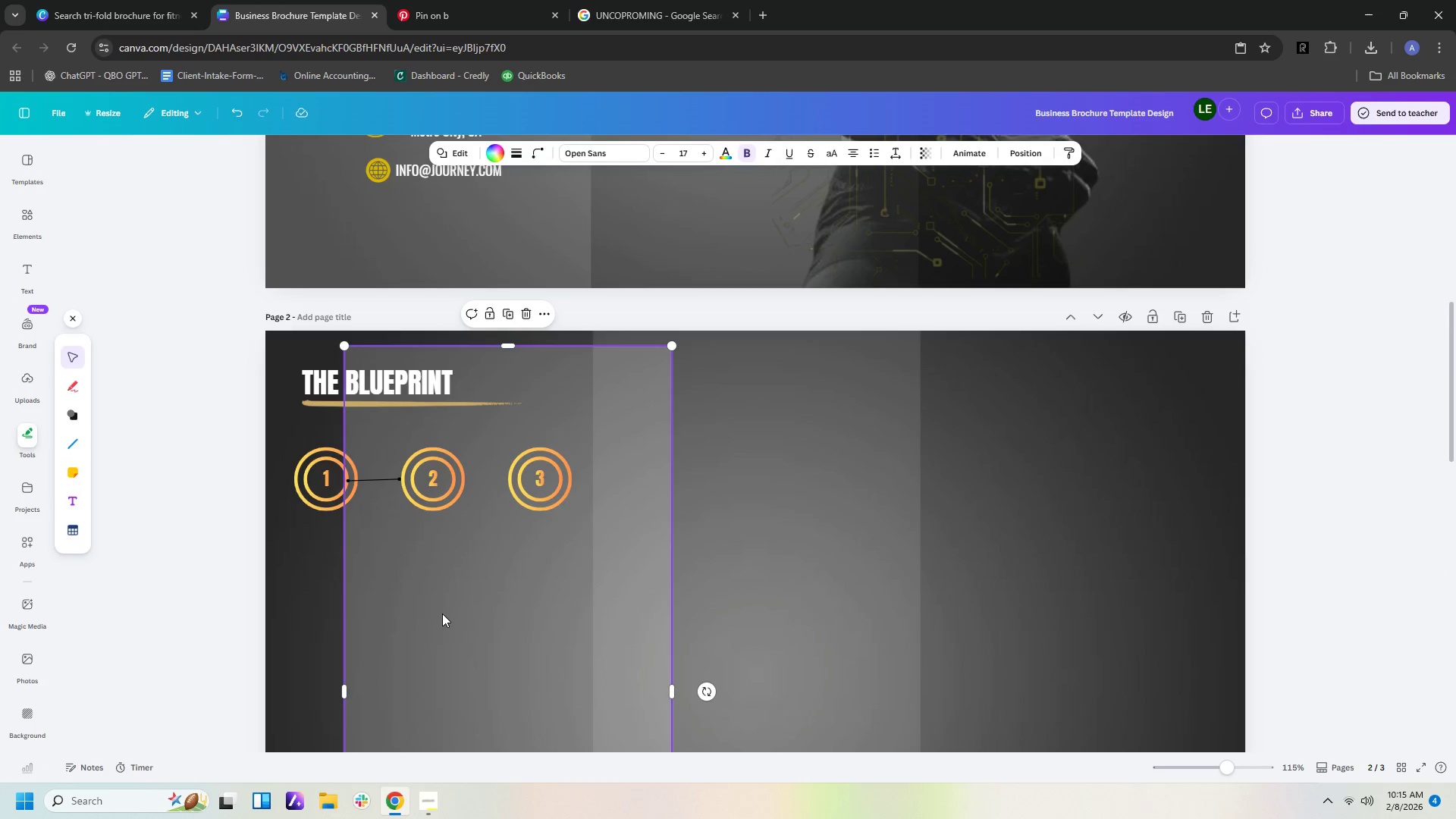 
key(Control+ControlLeft)
 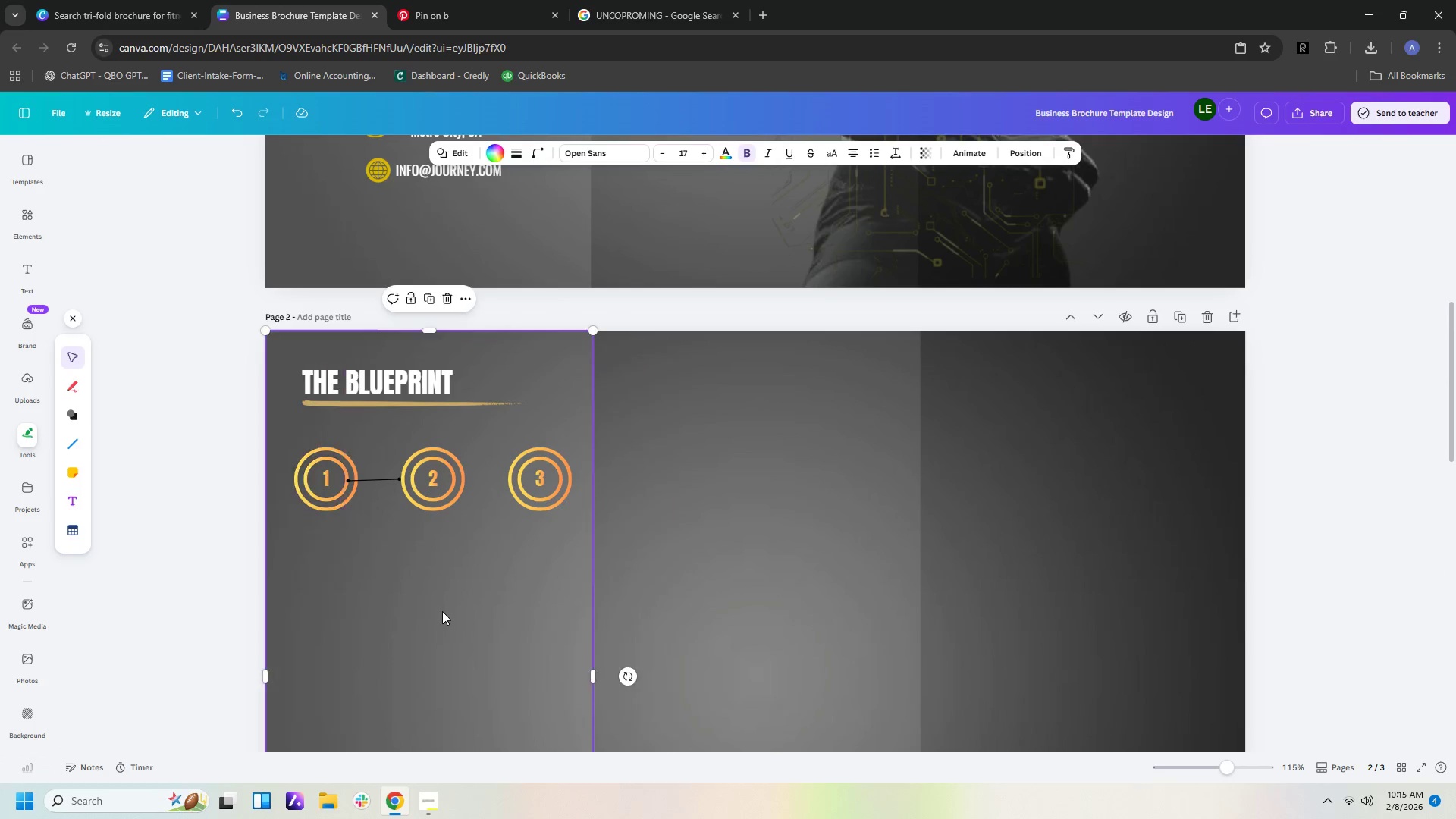 
key(Control+Z)
 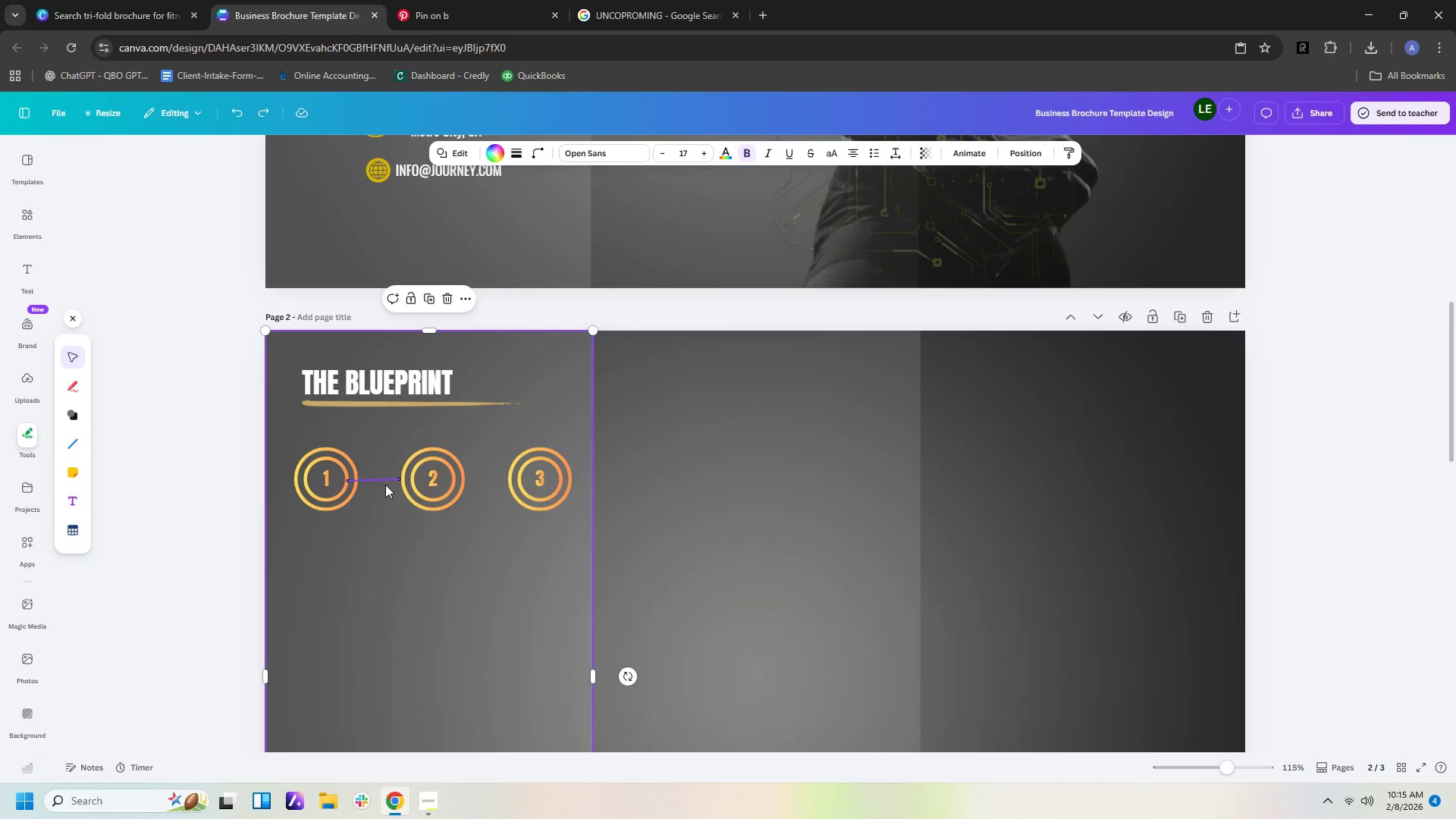 
left_click([385, 479])
 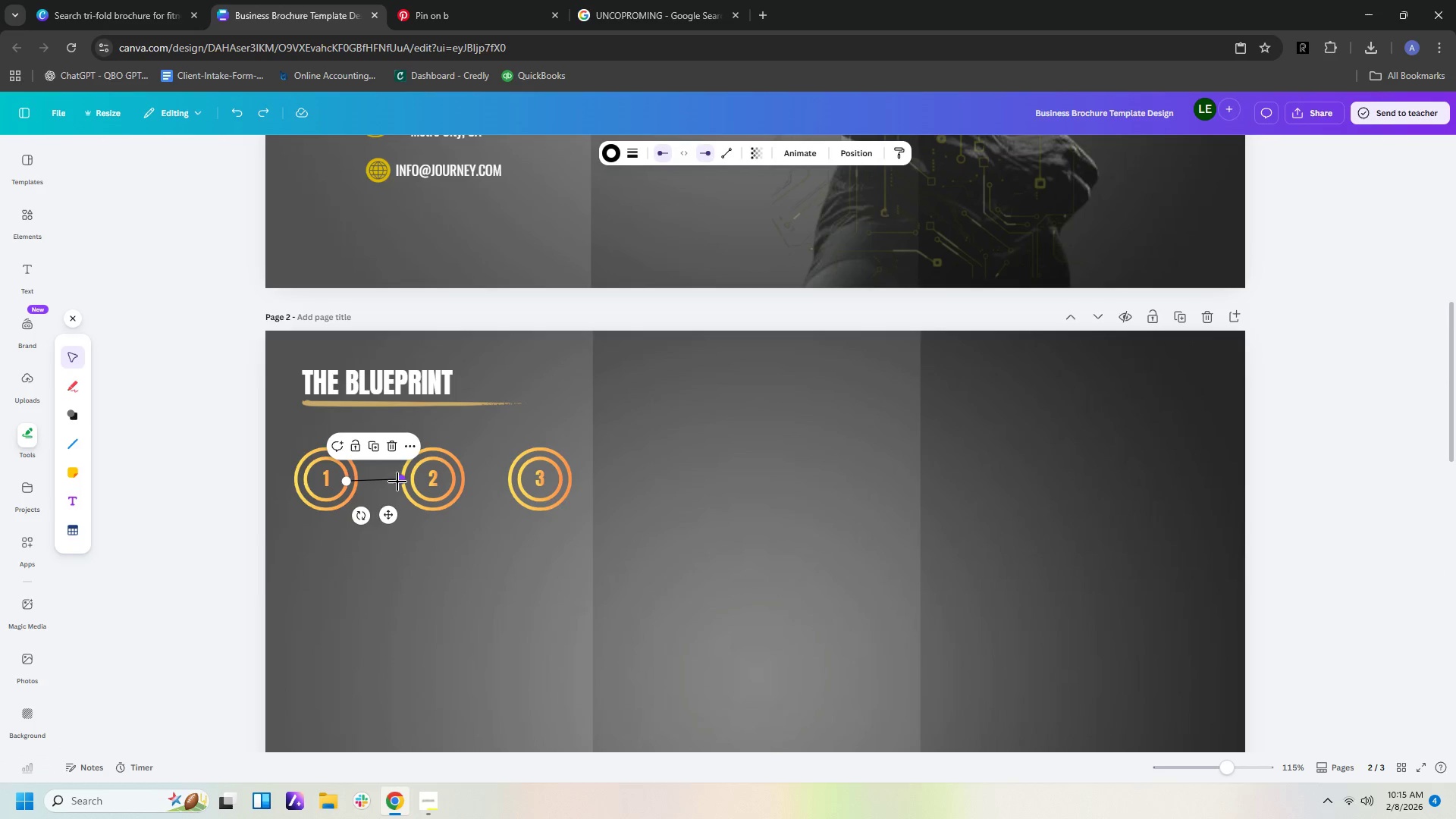 
left_click_drag(start_coordinate=[397, 482], to_coordinate=[507, 485])
 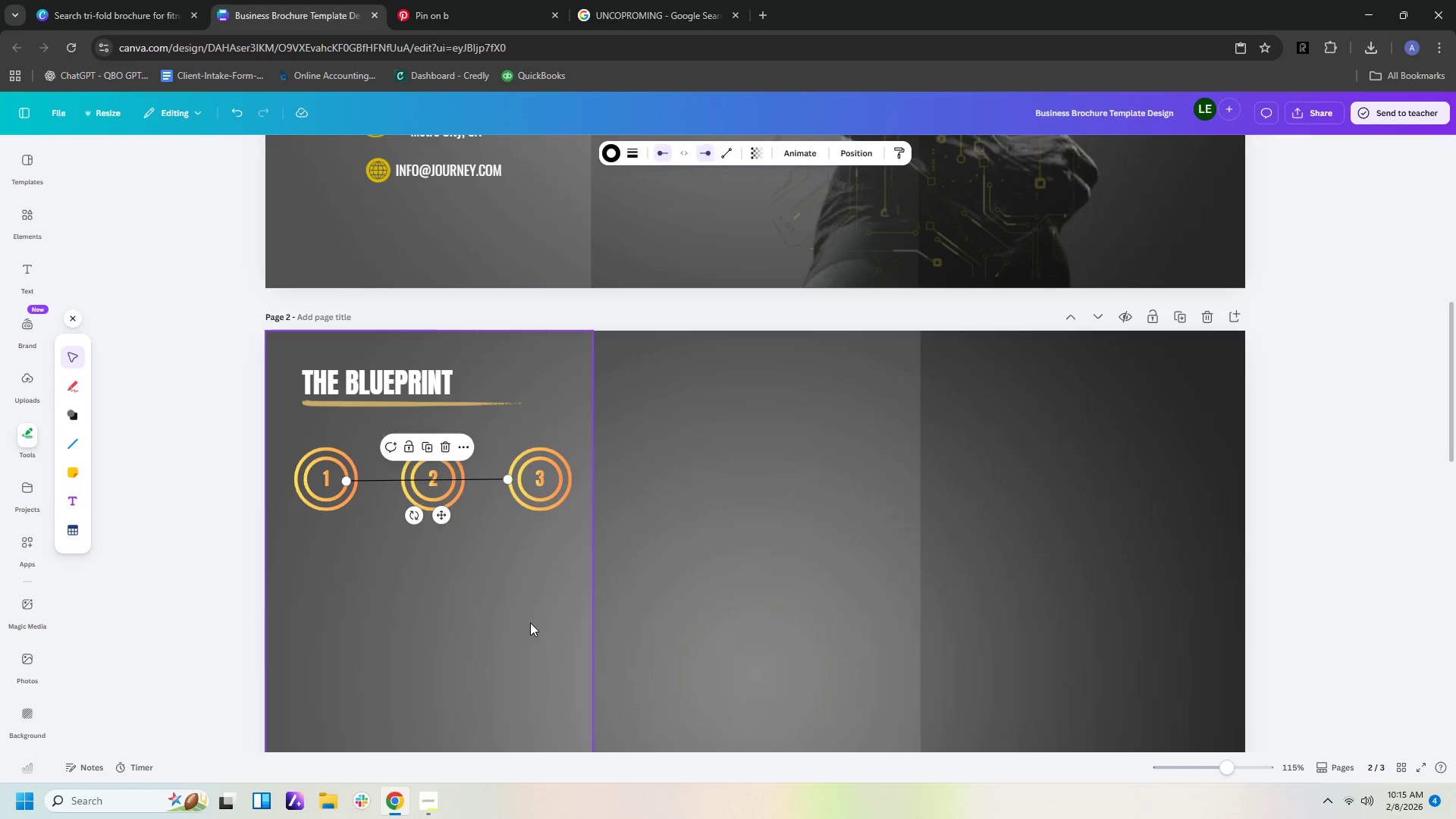 
left_click([530, 623])
 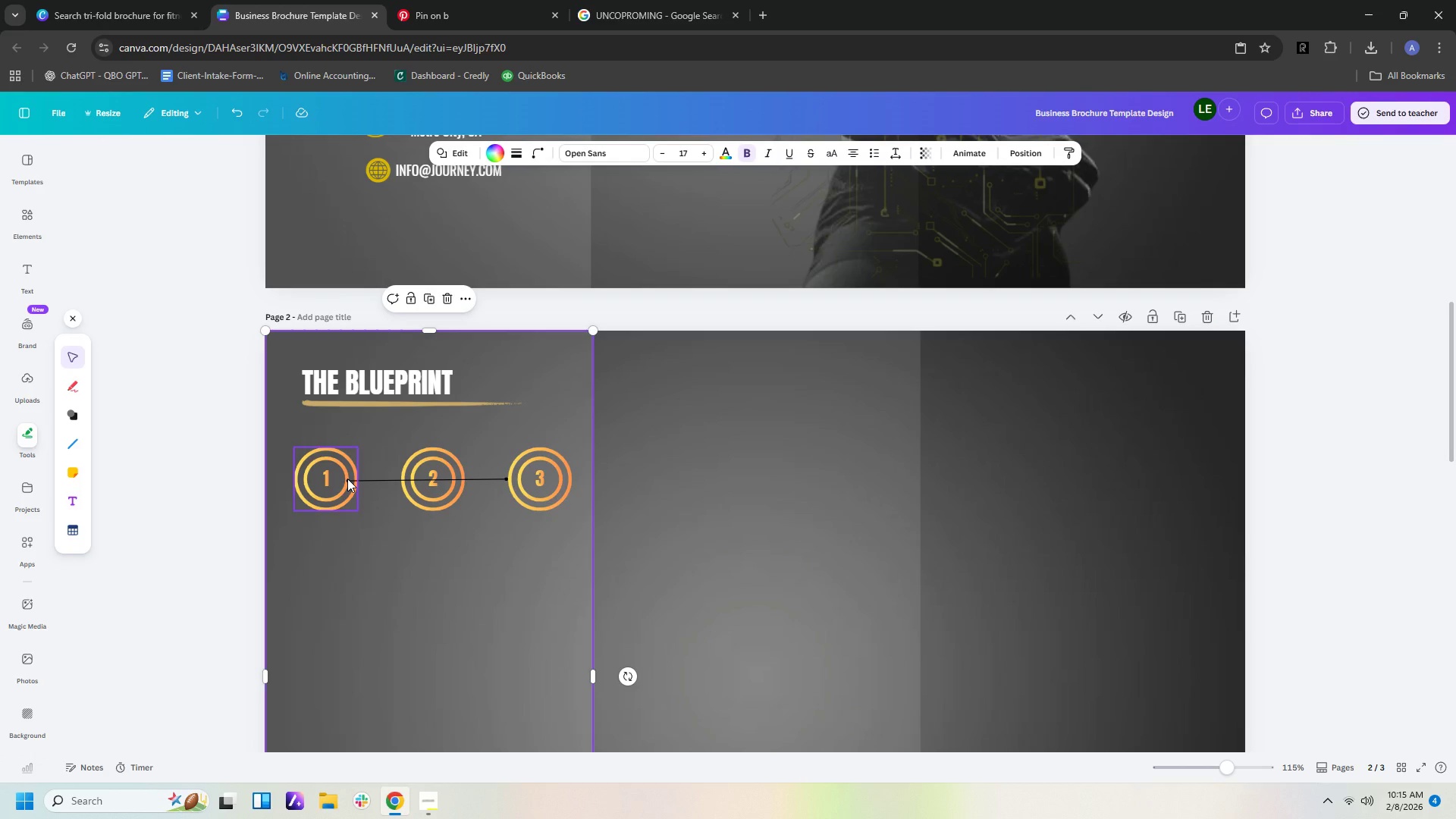 
left_click([347, 480])
 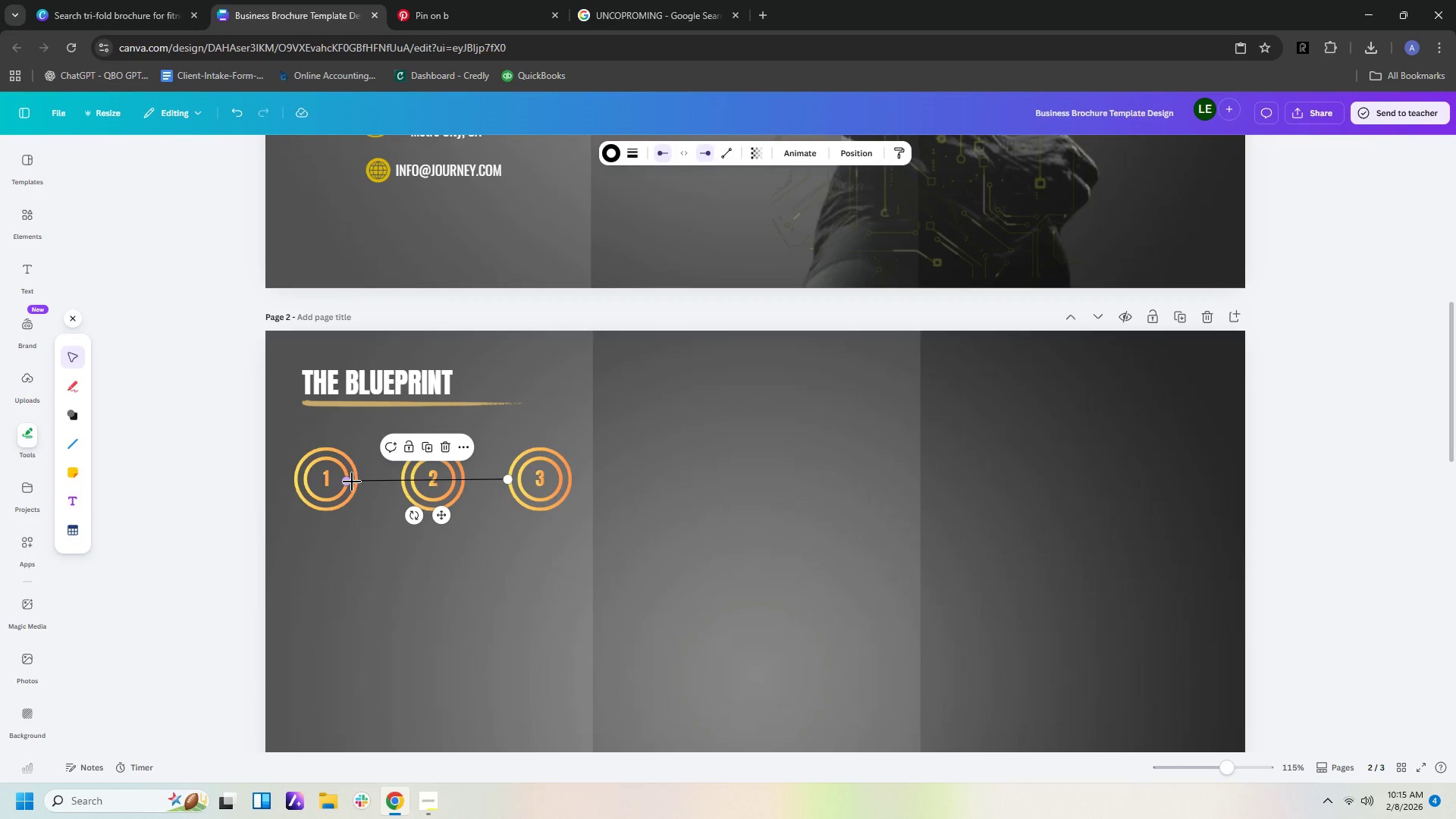 
left_click_drag(start_coordinate=[348, 482], to_coordinate=[360, 488])
 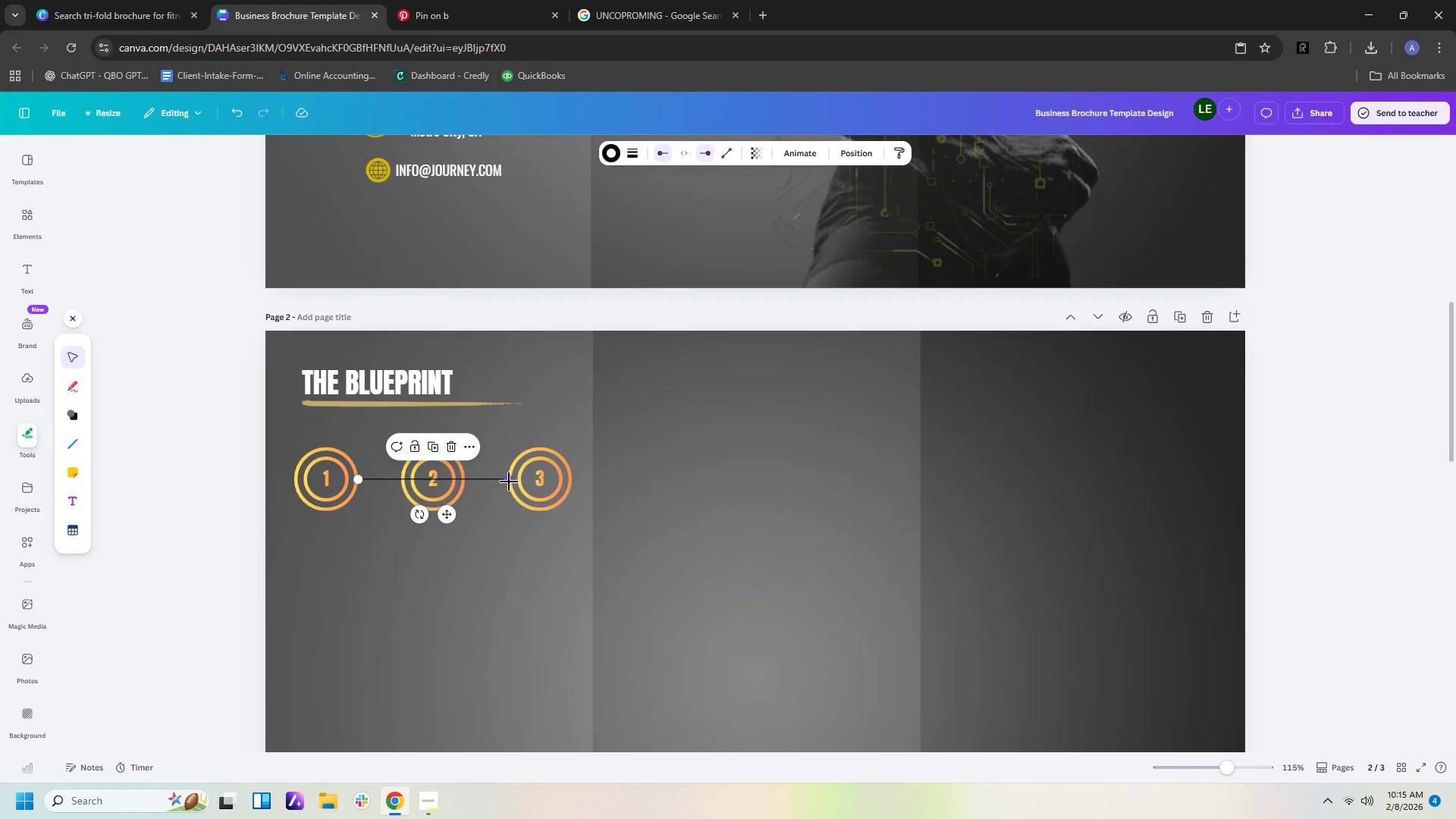 
left_click_drag(start_coordinate=[509, 482], to_coordinate=[402, 483])
 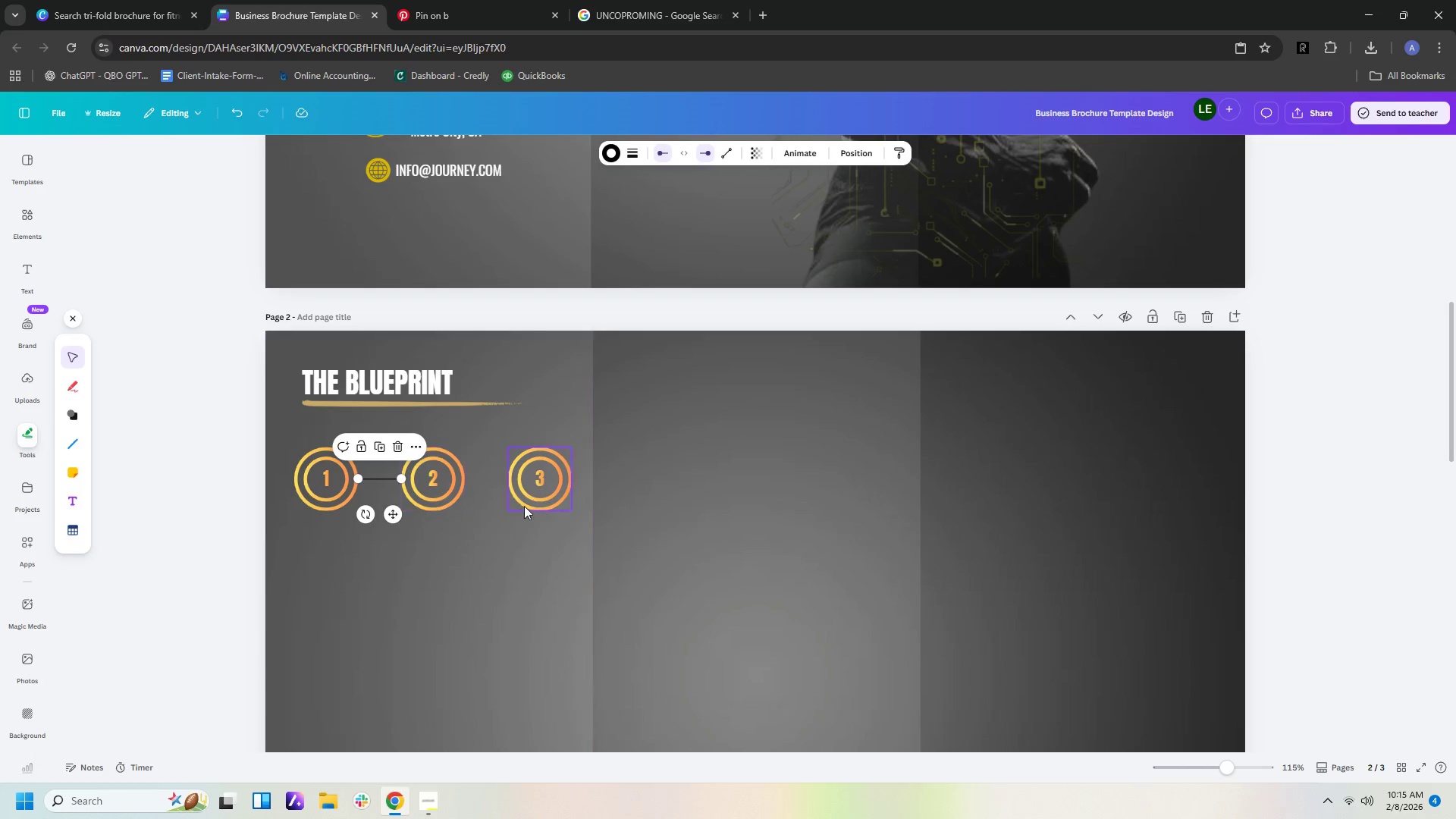 
left_click([524, 506])
 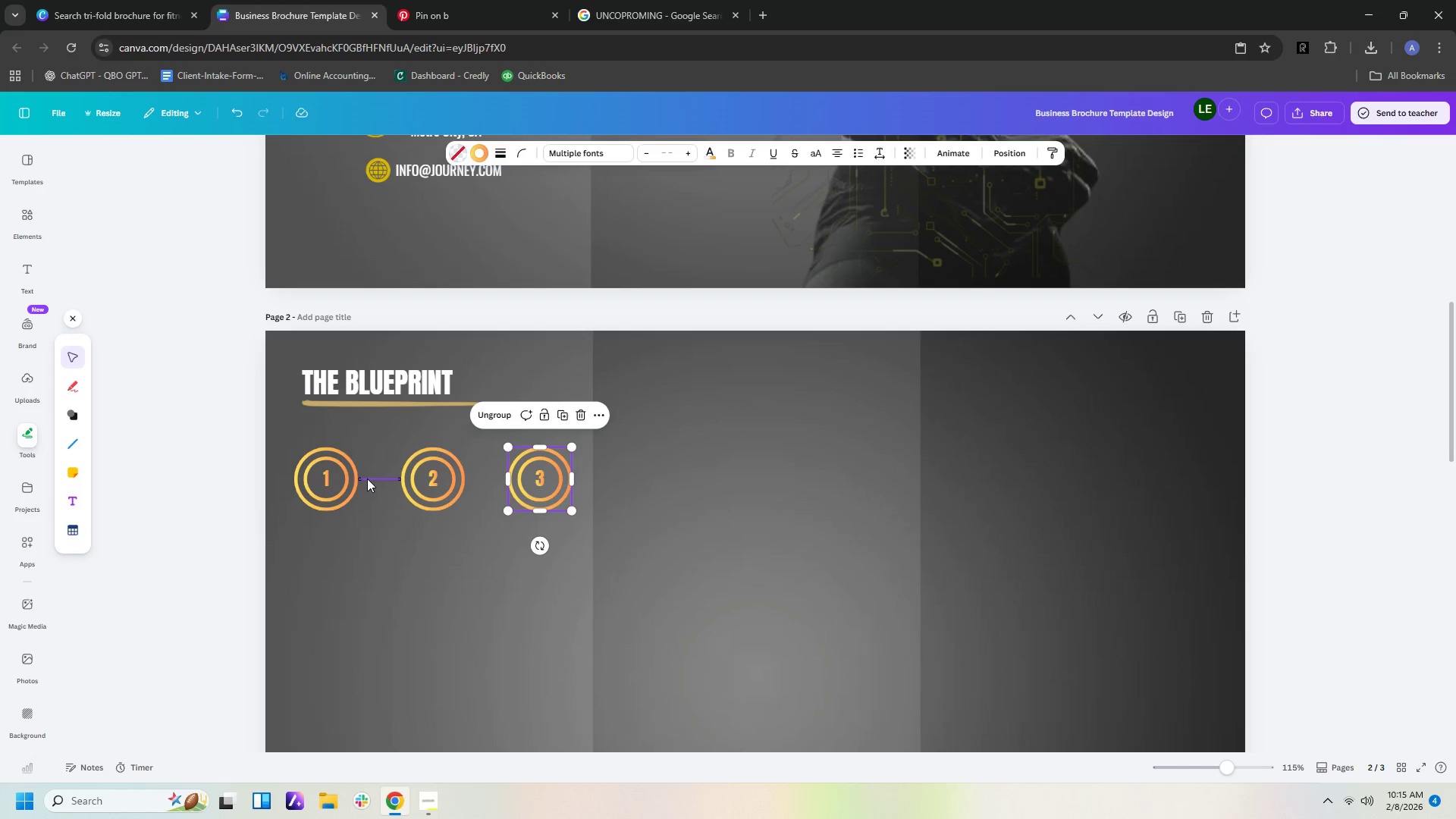 
left_click([377, 479])
 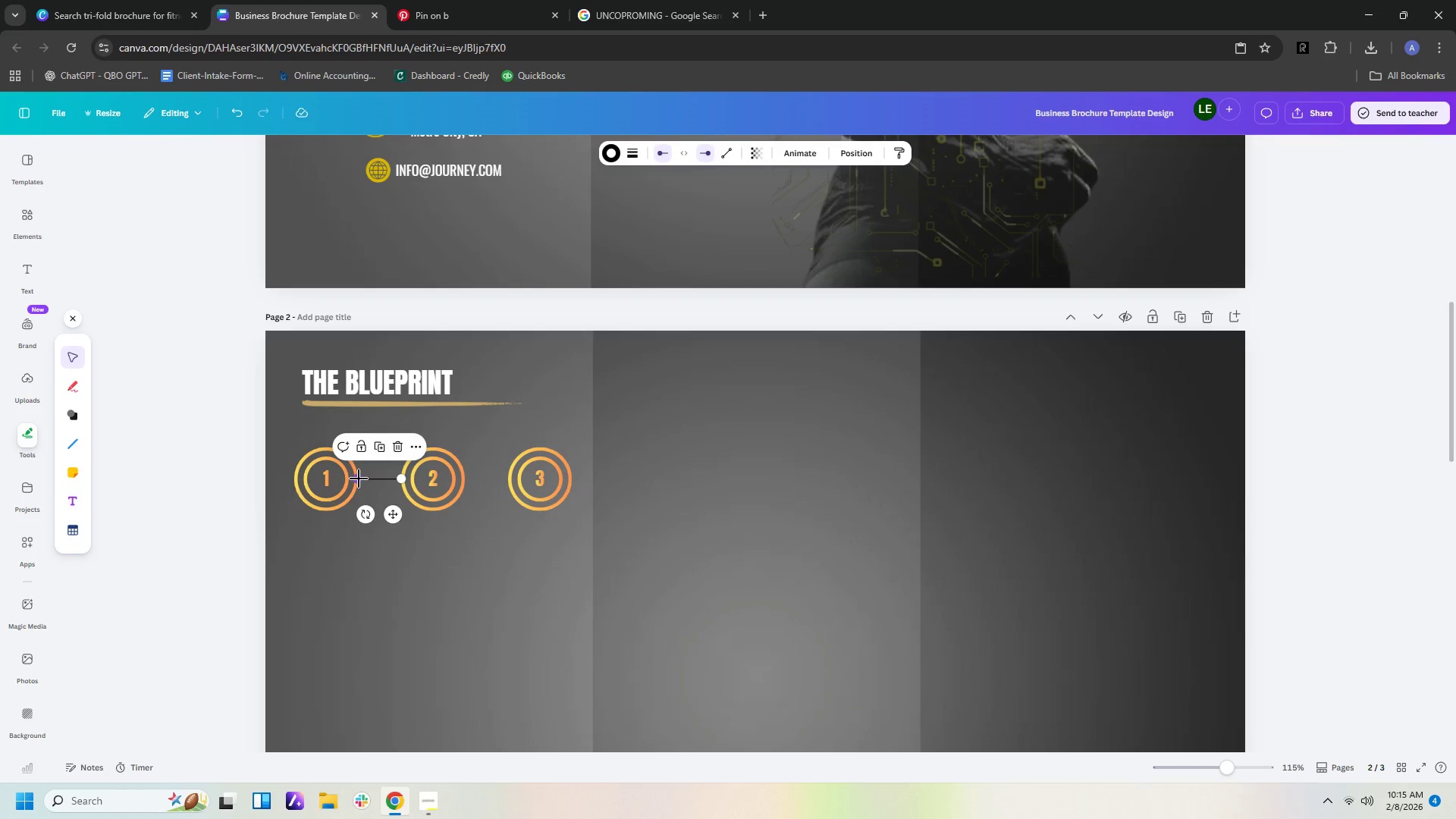 
left_click_drag(start_coordinate=[359, 479], to_coordinate=[347, 479])
 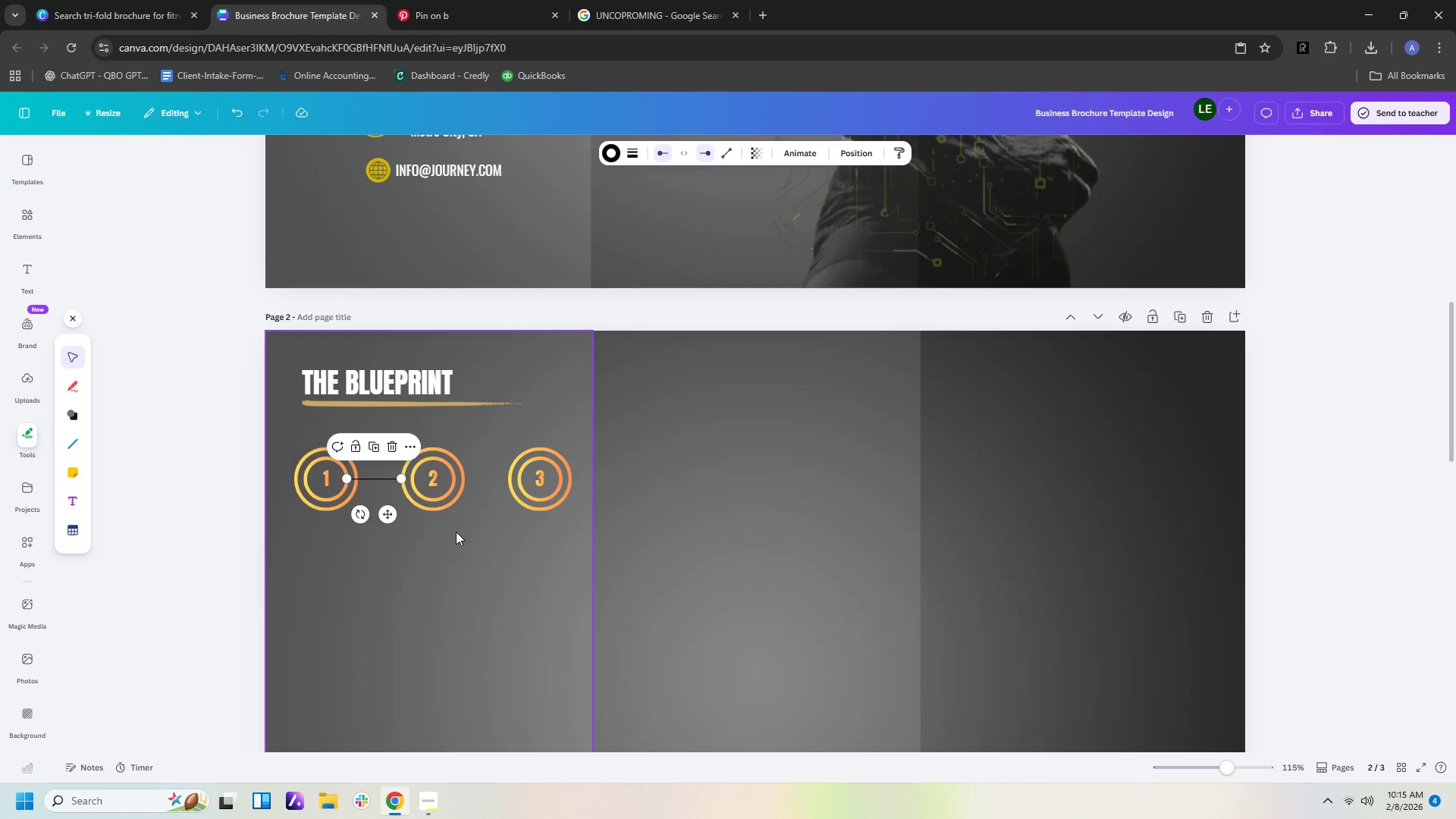 
key(ArrowRight)
 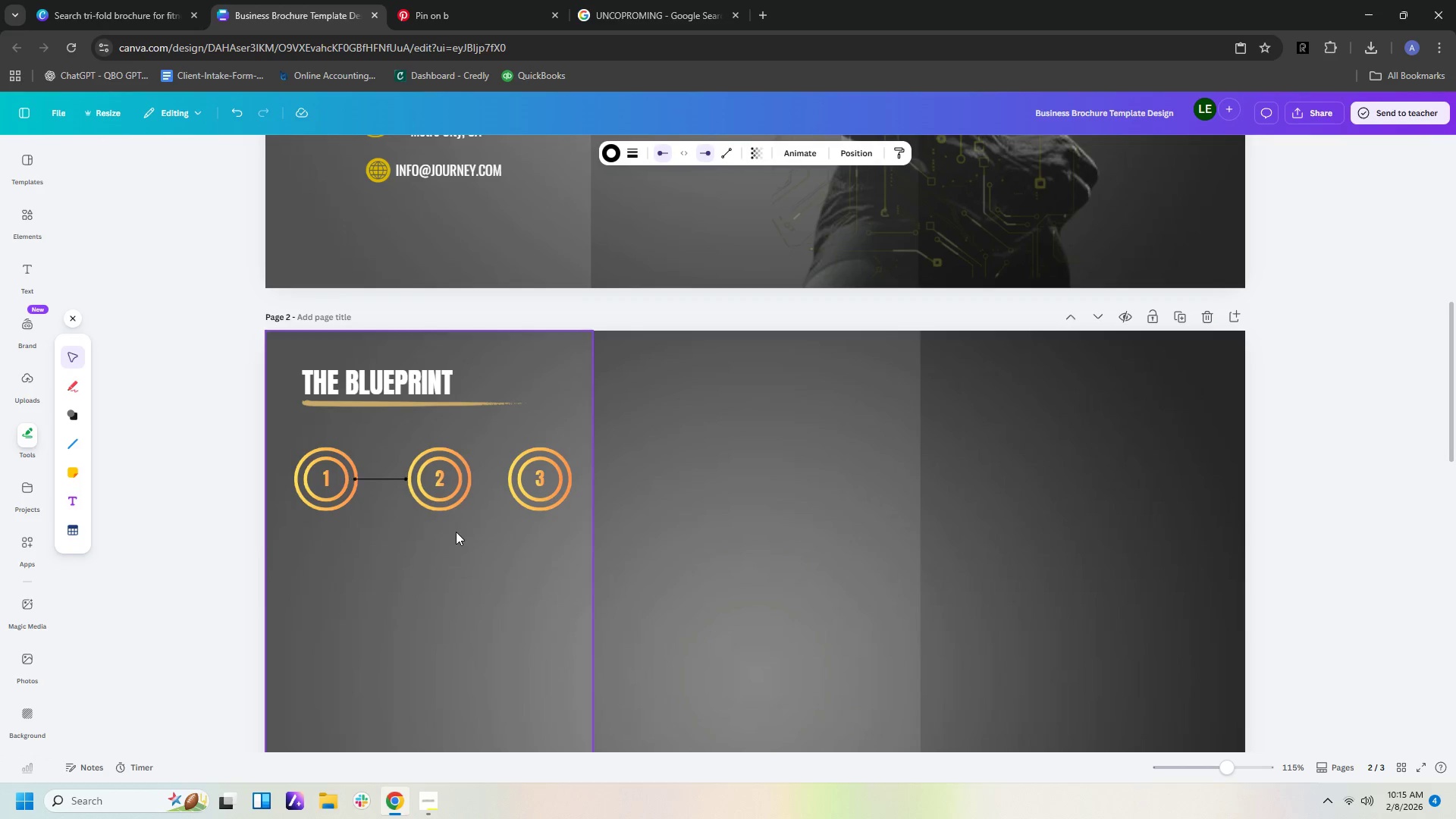 
key(ArrowRight)
 